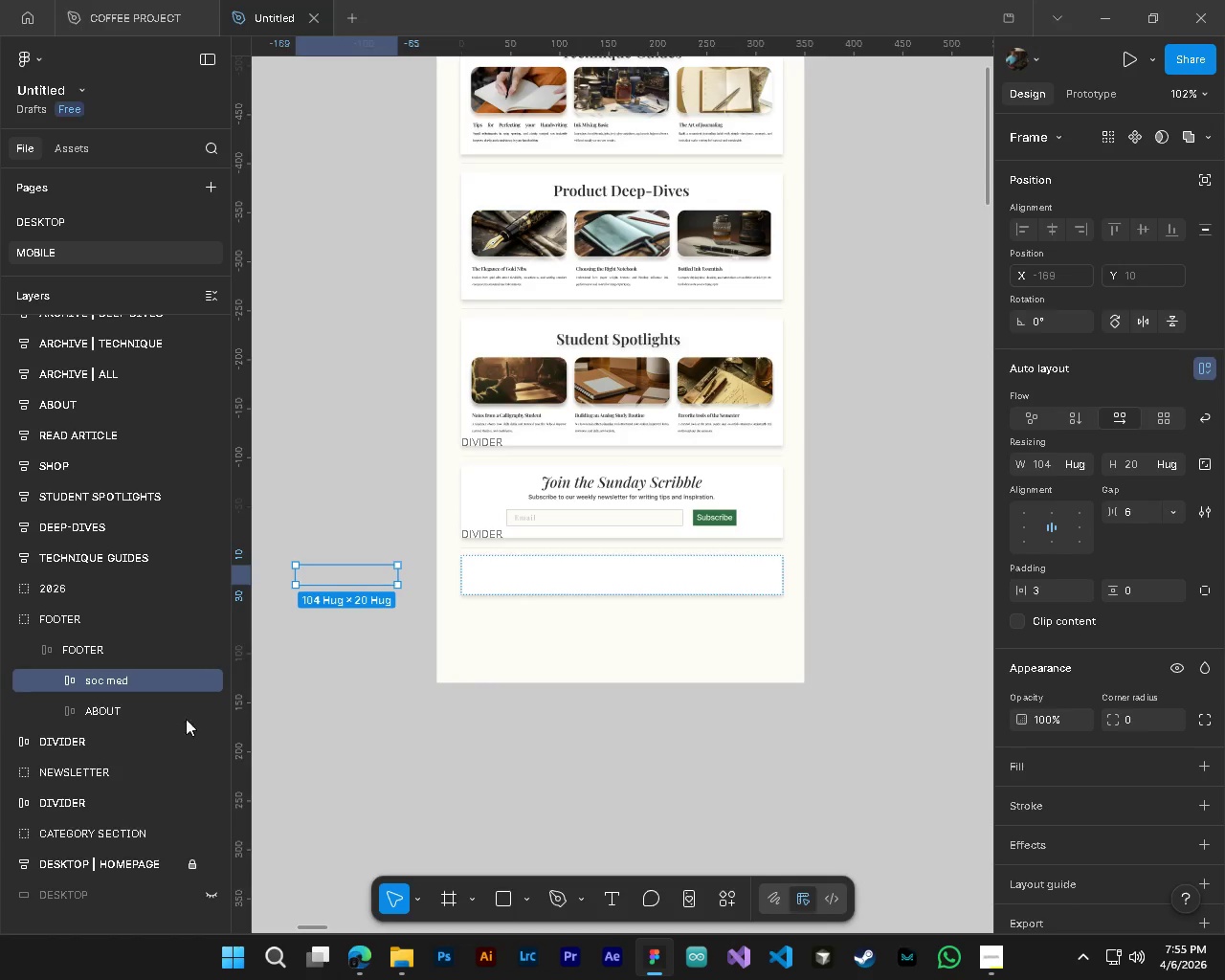 
key(Control+Z)
 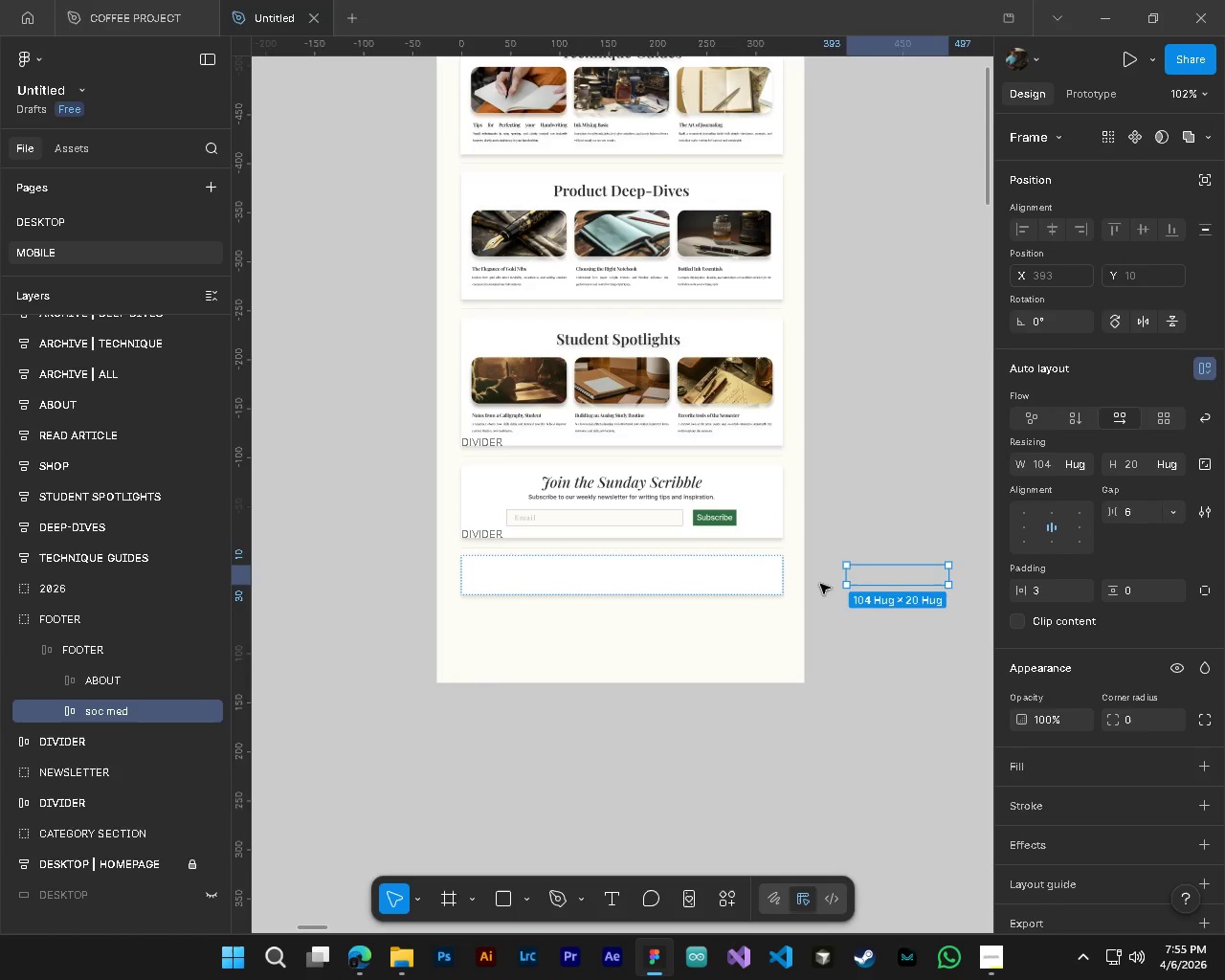 
hold_key(key=AltLeft, duration=0.36)
 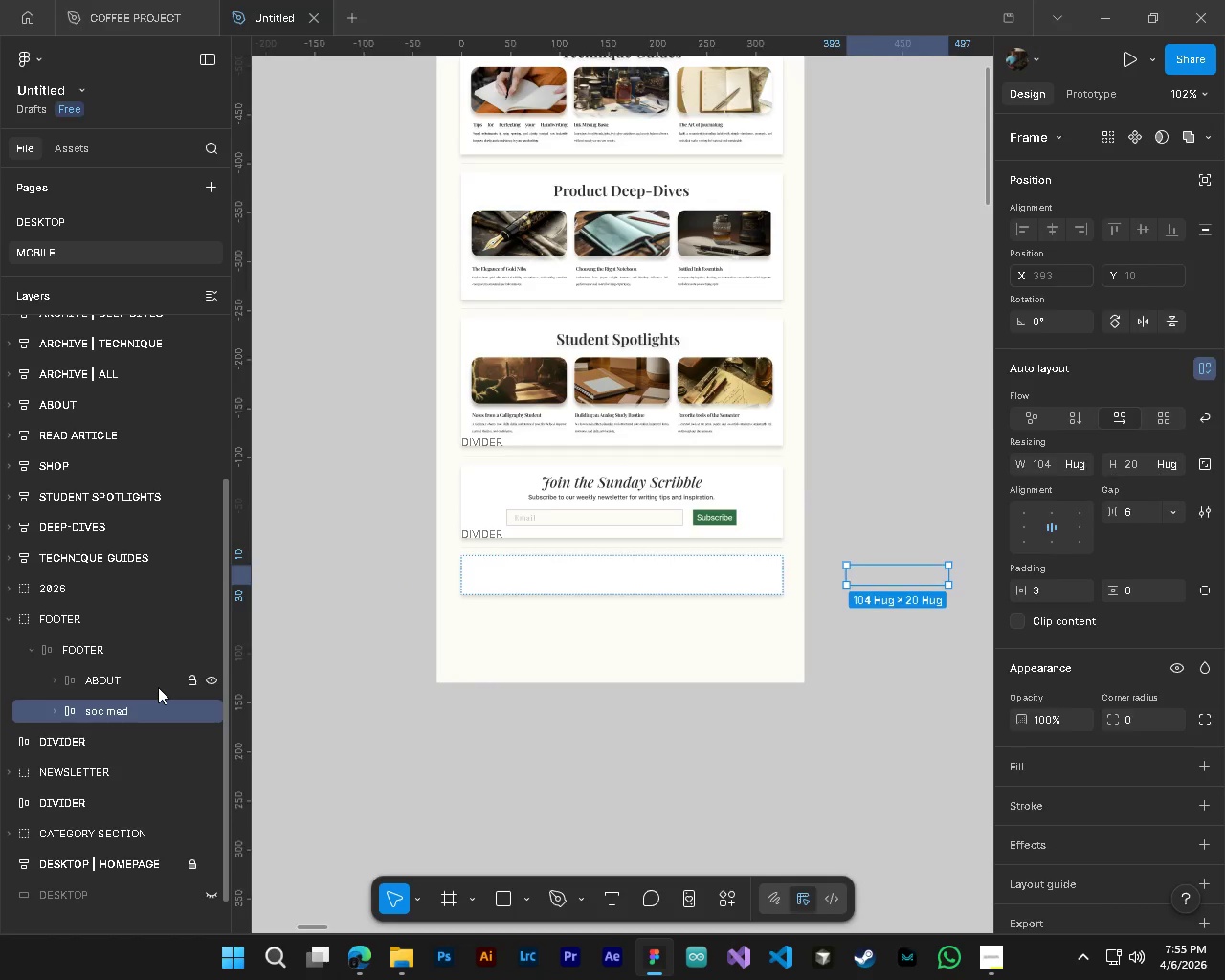 
key(Control+Z)
 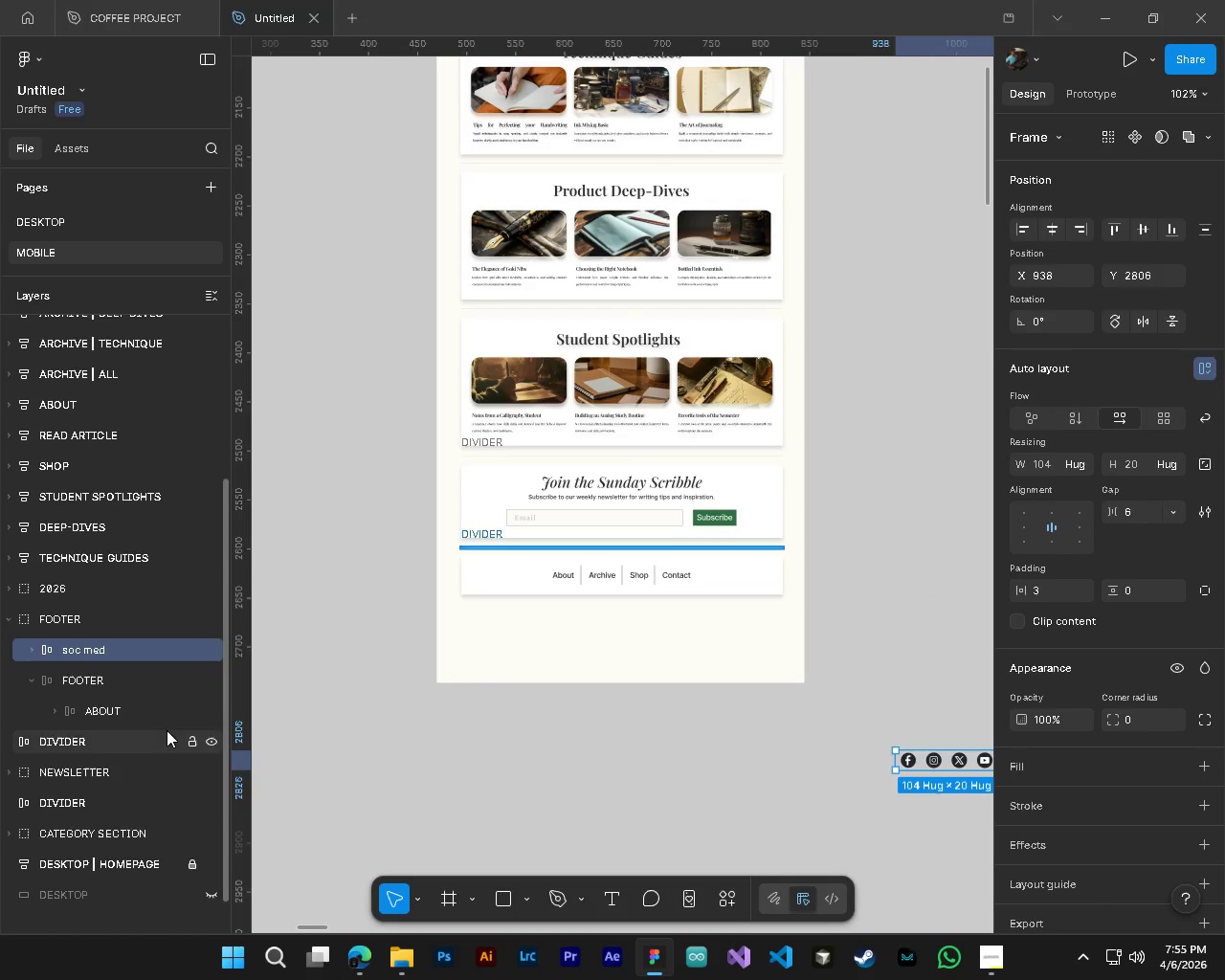 
left_click([145, 711])
 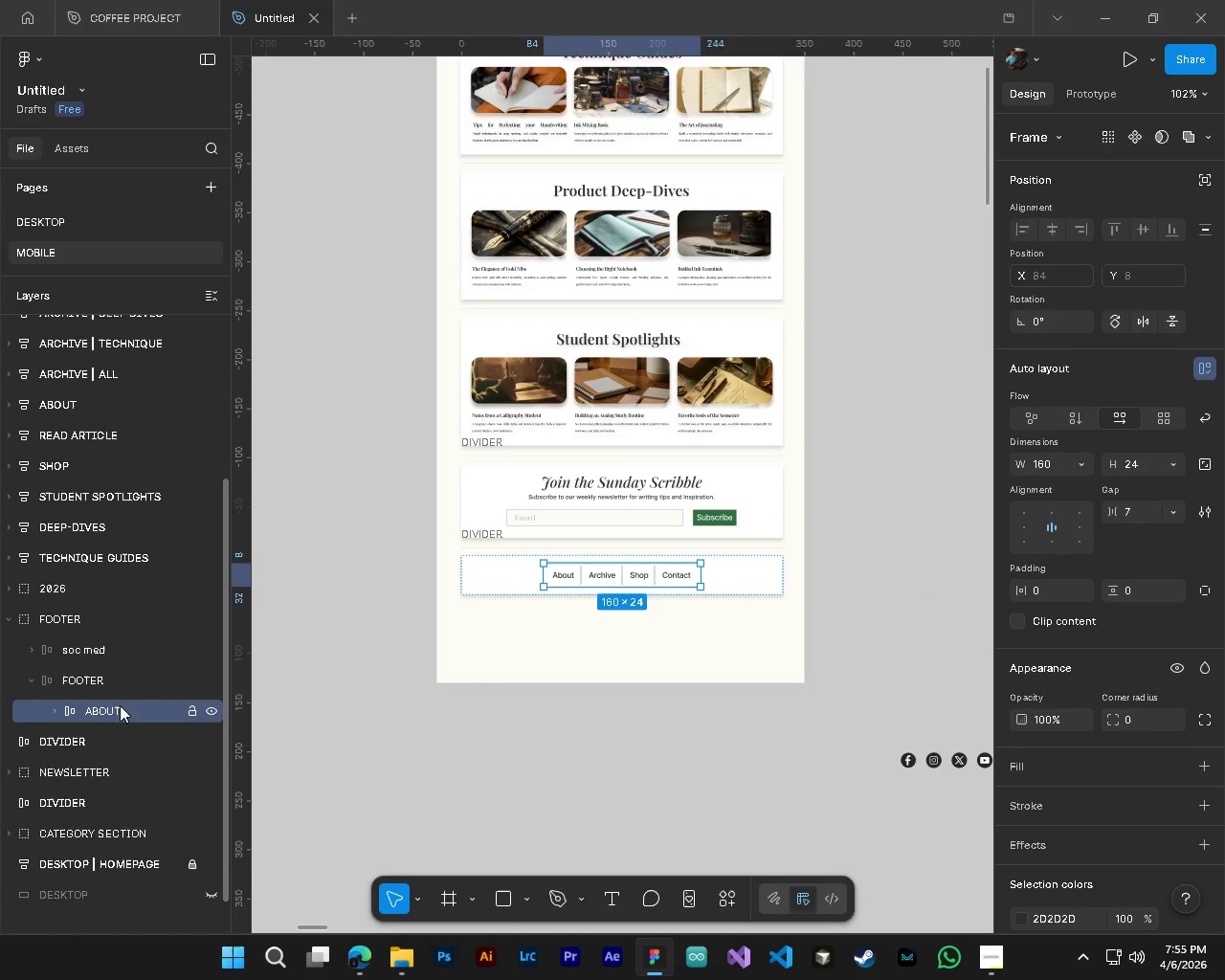 
left_click_drag(start_coordinate=[120, 705], to_coordinate=[114, 665])
 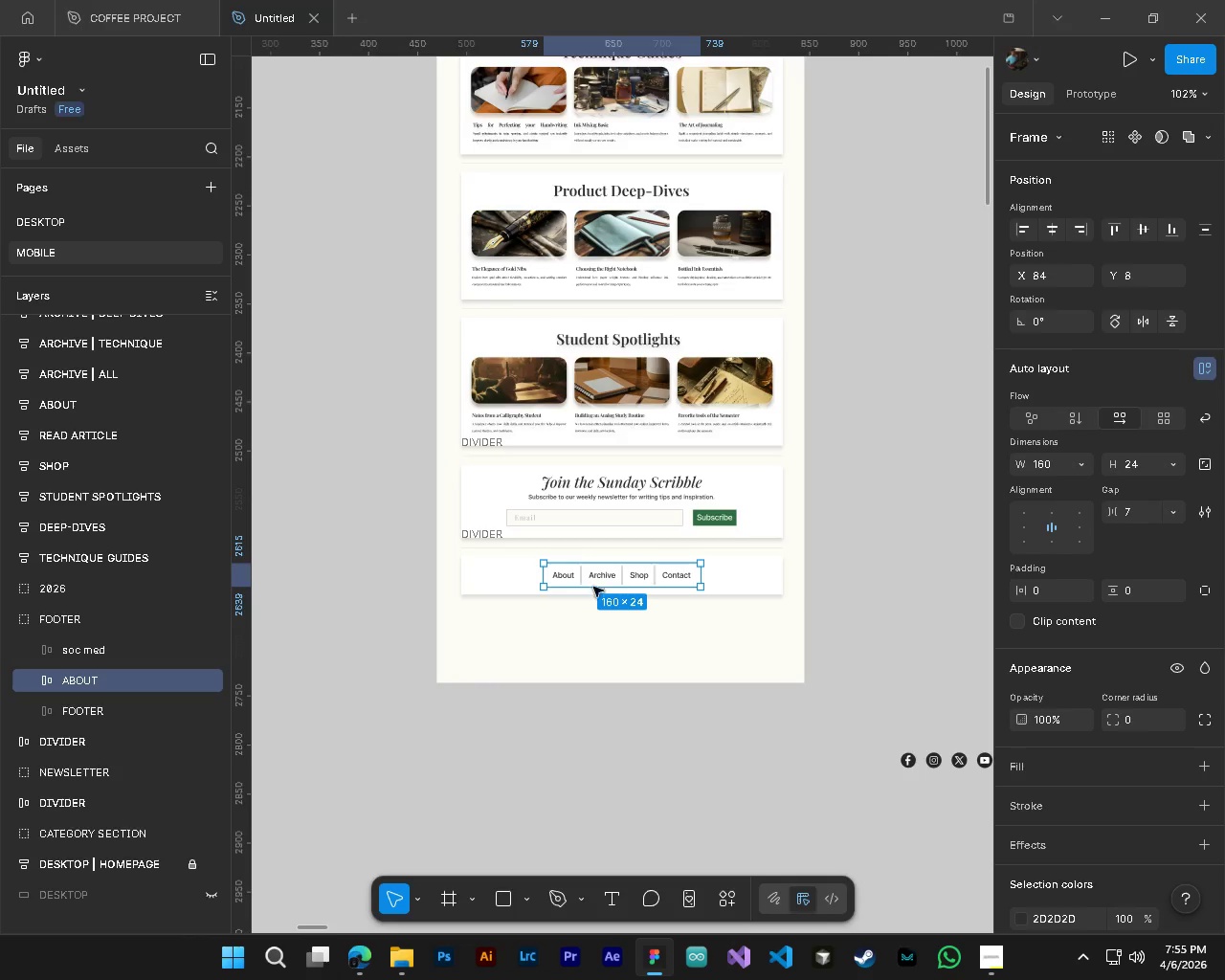 
hold_key(key=ControlLeft, duration=0.72)
hold_key(key=AltLeft, duration=0.62)
scroll: coordinate [419, 569], scroll_direction: up, amount: 9.0
 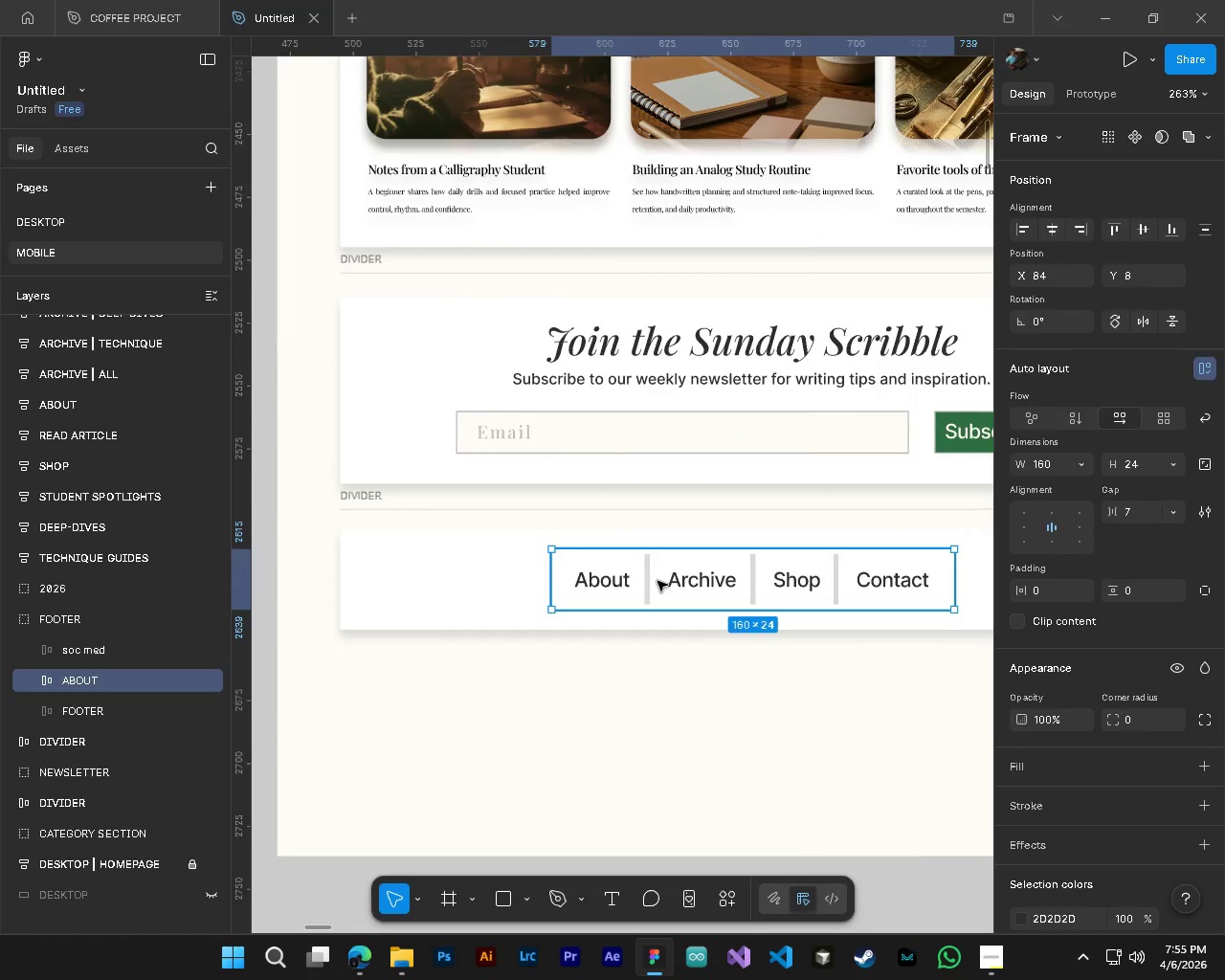 
left_click_drag(start_coordinate=[657, 581], to_coordinate=[543, 579])
 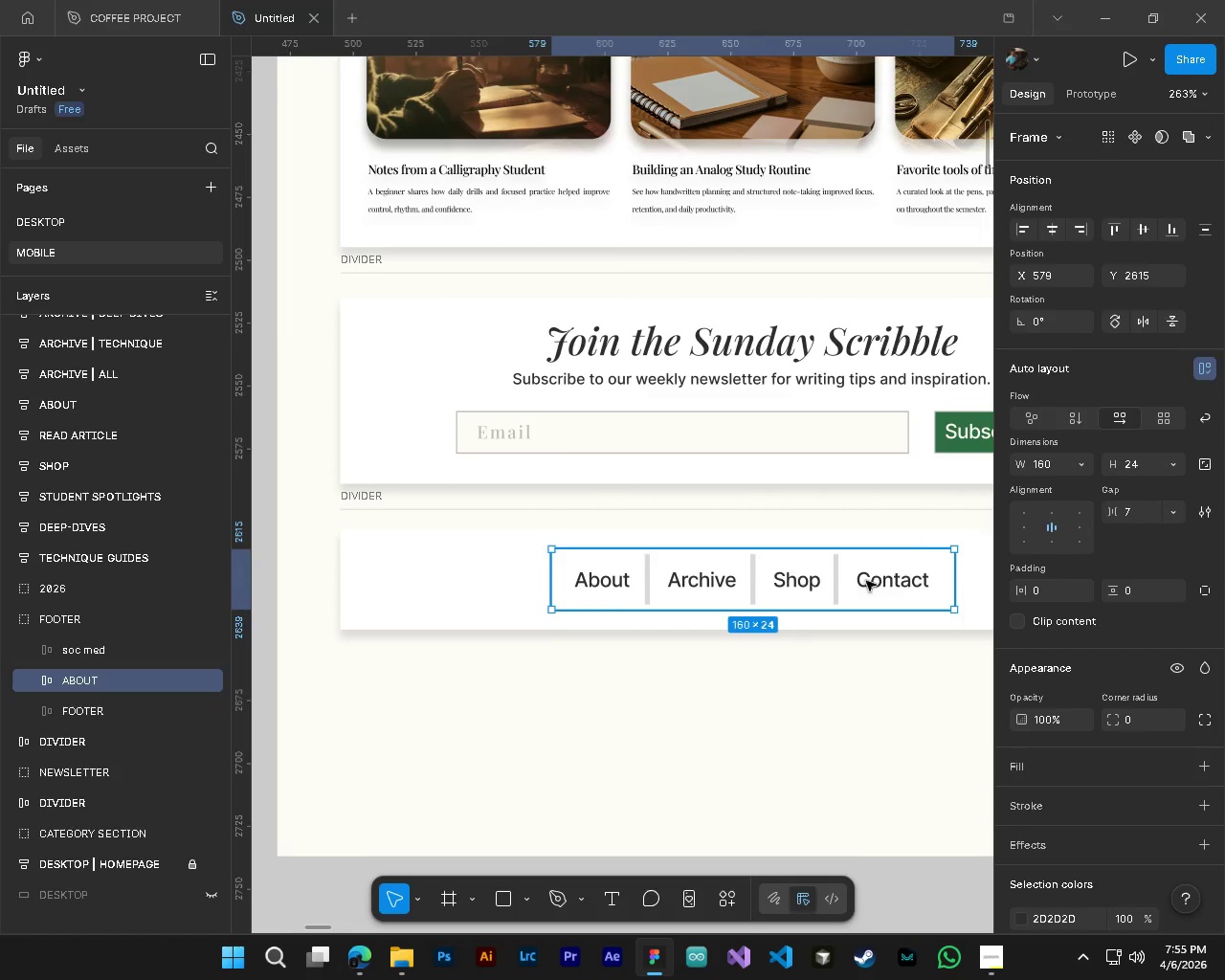 
key(Control+ControlLeft)
 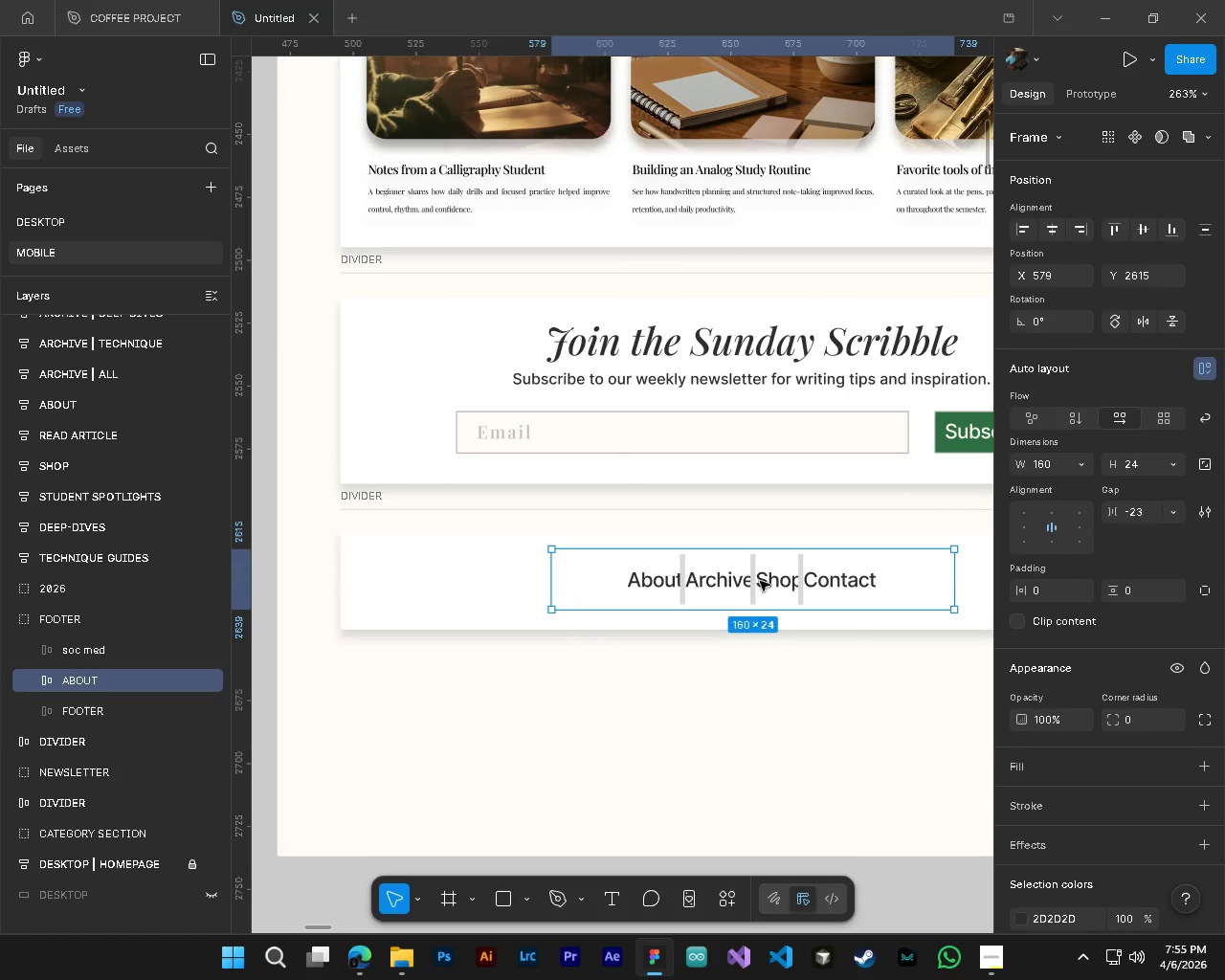 
key(Control+Z)
 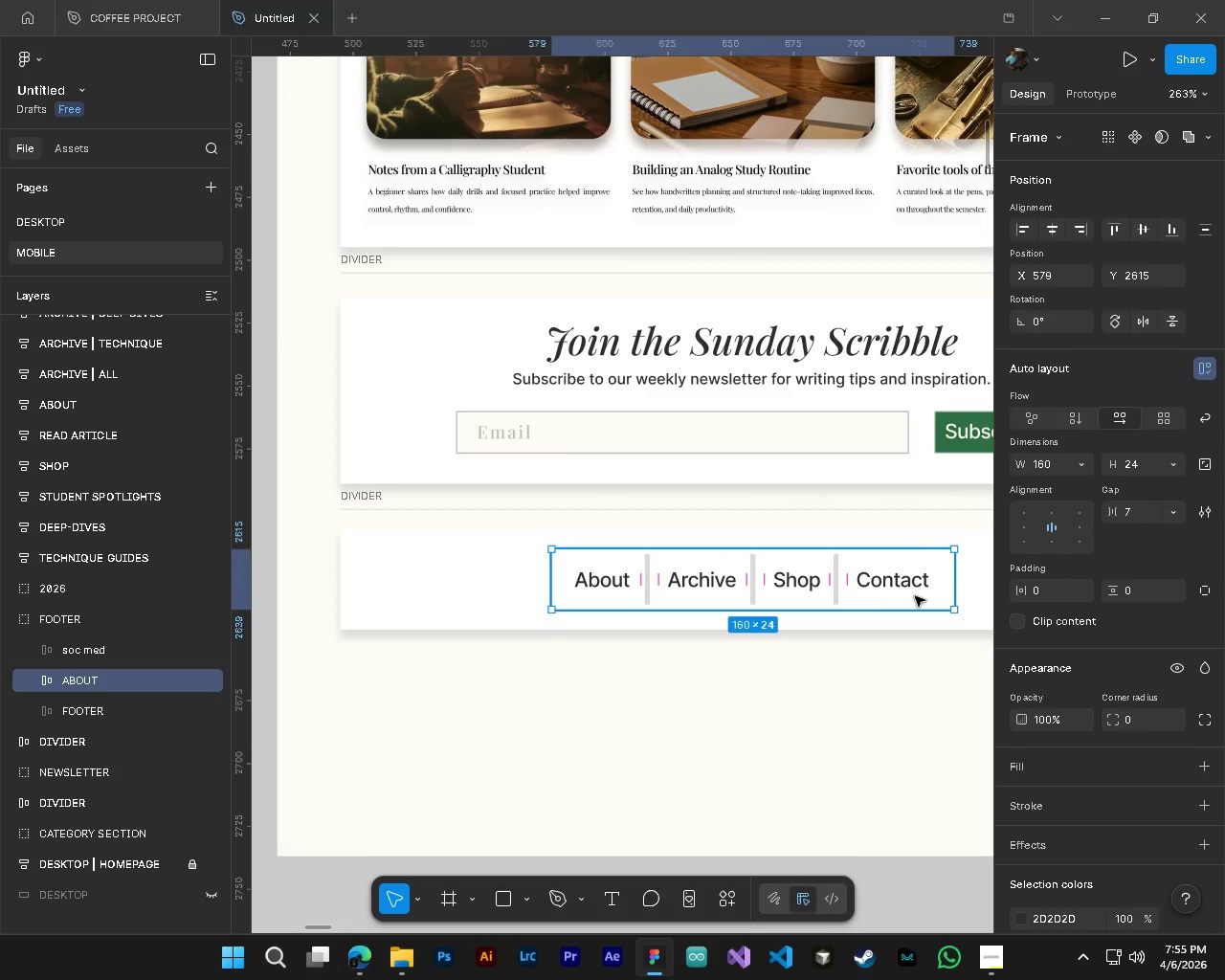 
left_click_drag(start_coordinate=[917, 596], to_coordinate=[727, 596])
 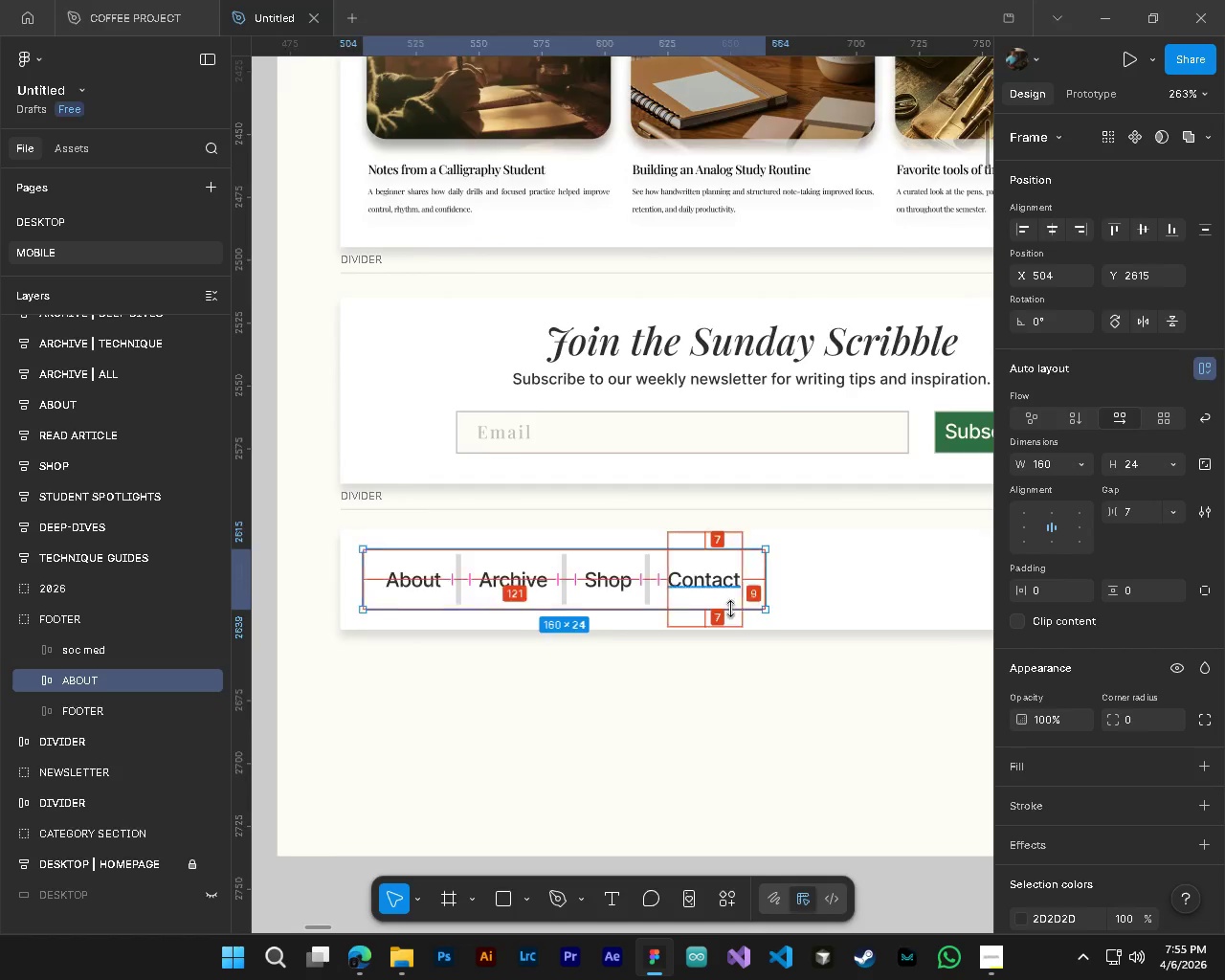 
hold_key(key=AltLeft, duration=0.53)
 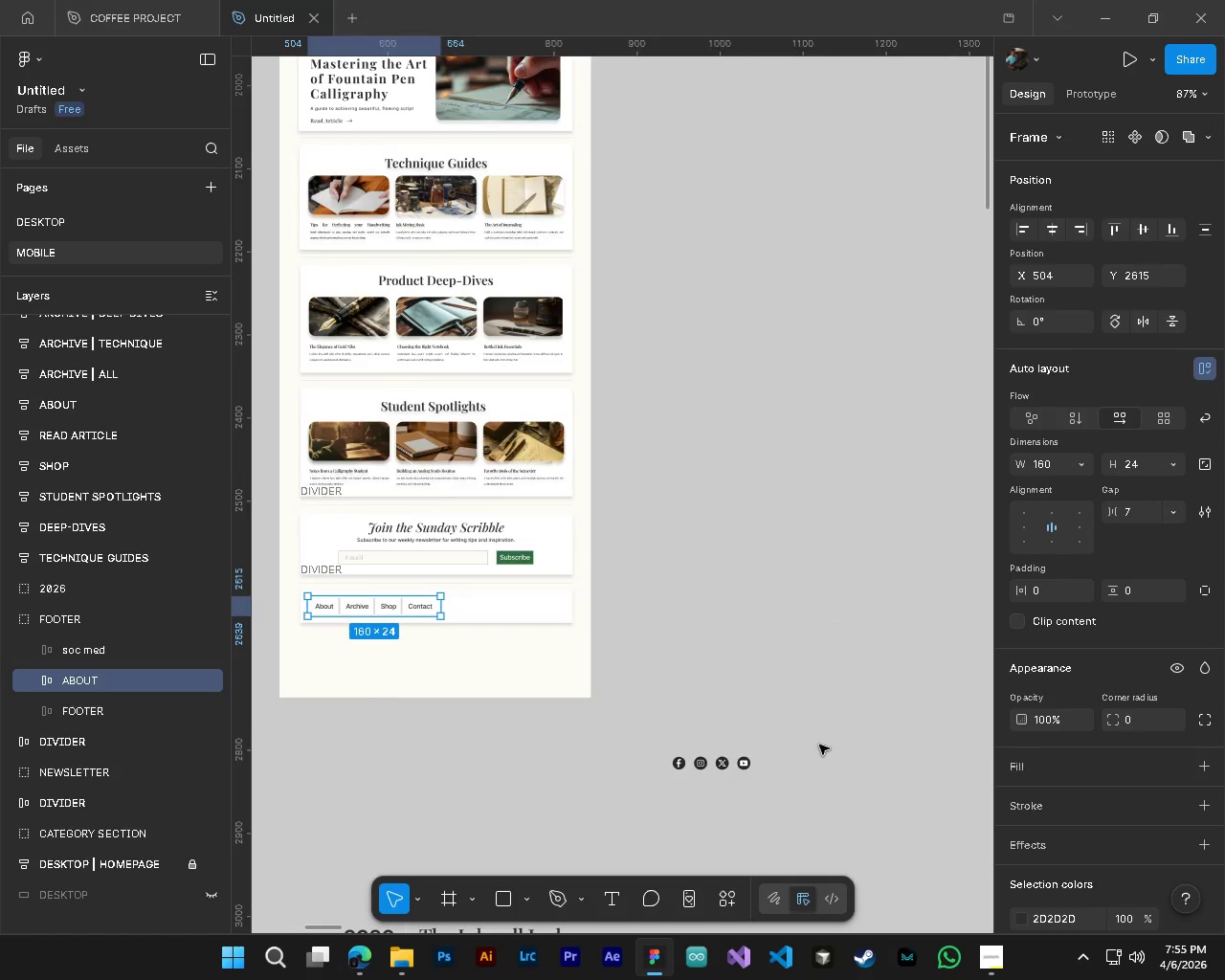 
hold_key(key=ControlLeft, duration=0.53)
 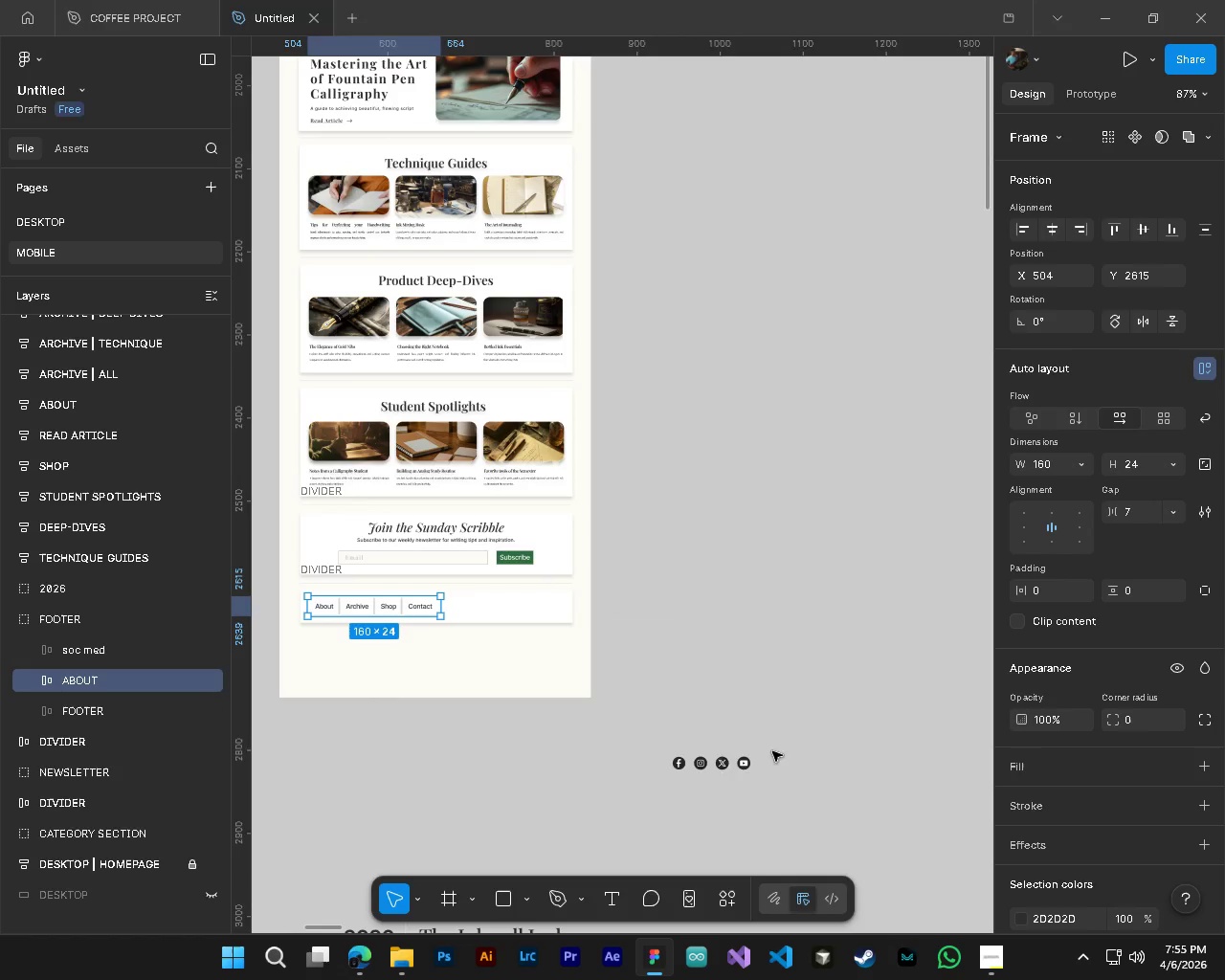 
key(Shift+ShiftLeft)
 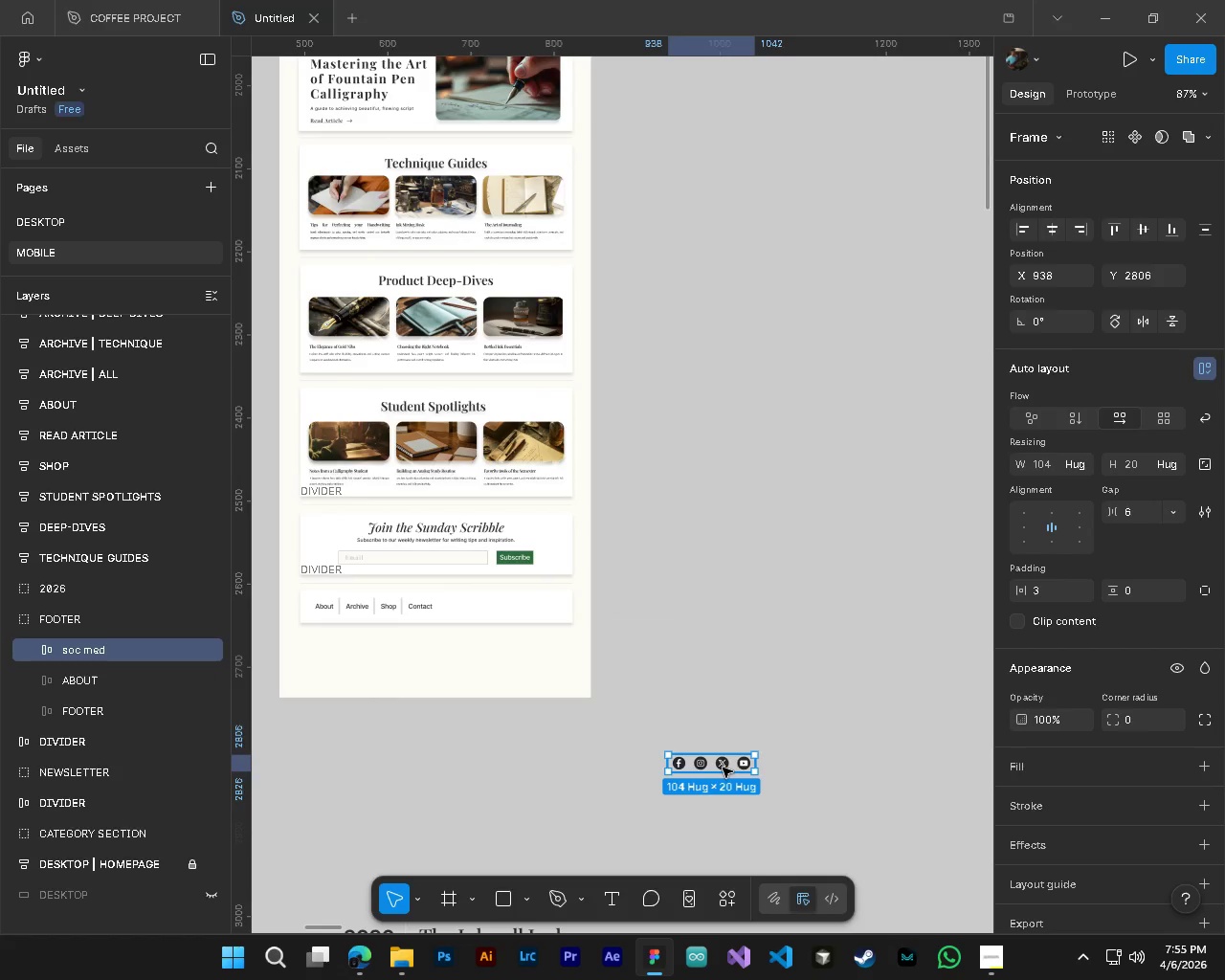 
scroll: coordinate [802, 691], scroll_direction: down, amount: 14.0
 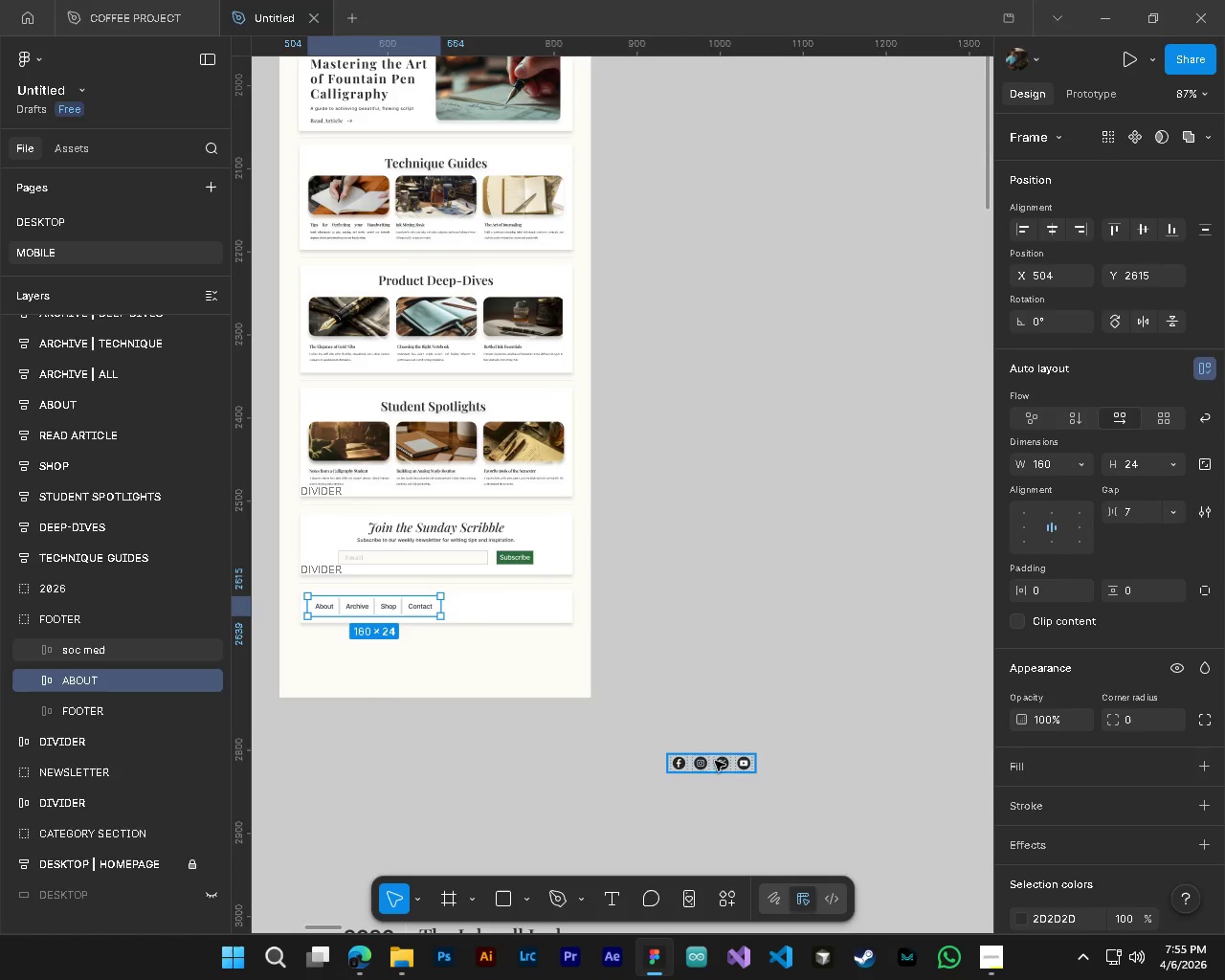 
left_click_drag(start_coordinate=[722, 768], to_coordinate=[599, 606])
 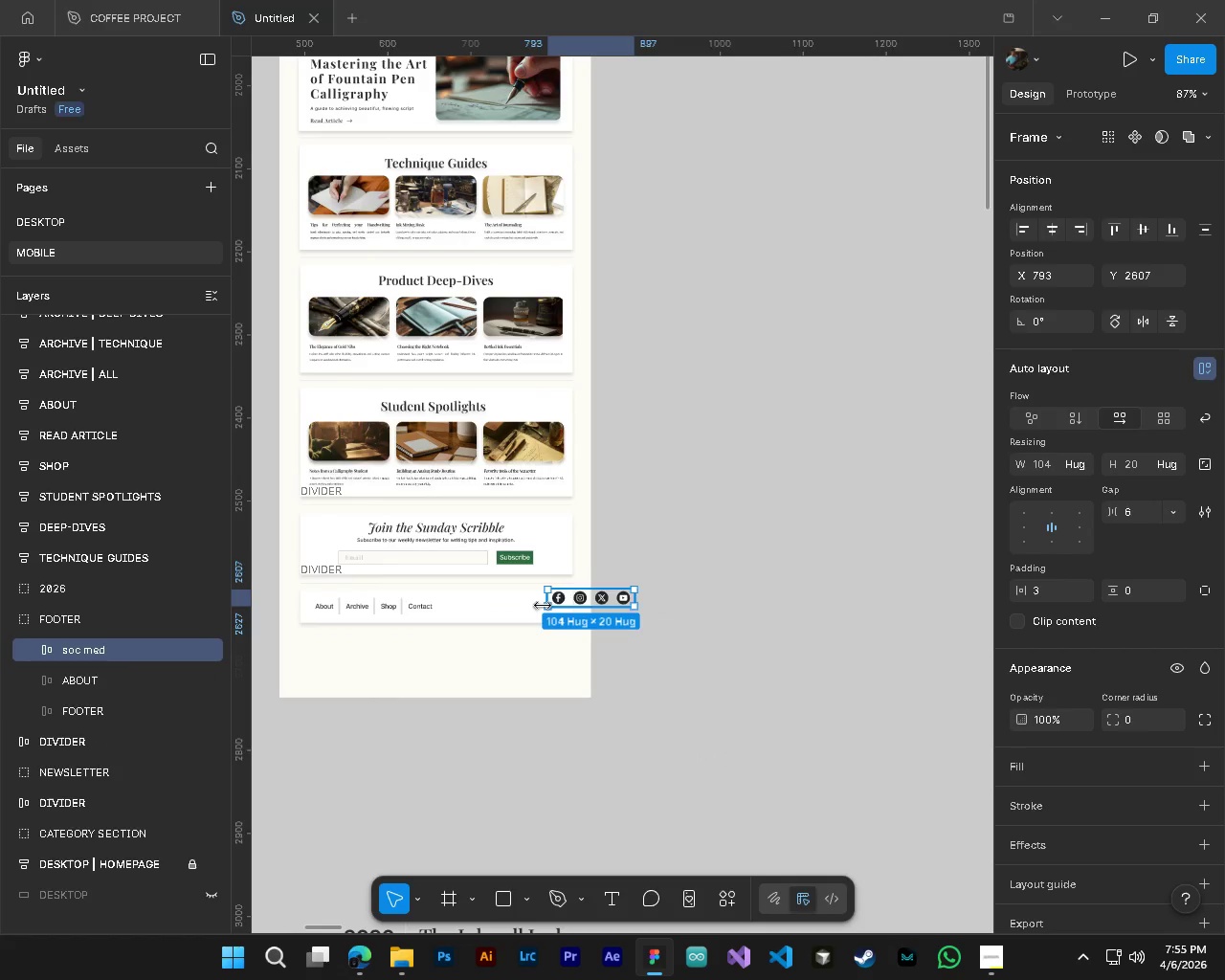 
hold_key(key=AltLeft, duration=0.41)
hold_key(key=ControlLeft, duration=0.42)
scroll: coordinate [516, 595], scroll_direction: up, amount: 4.0
 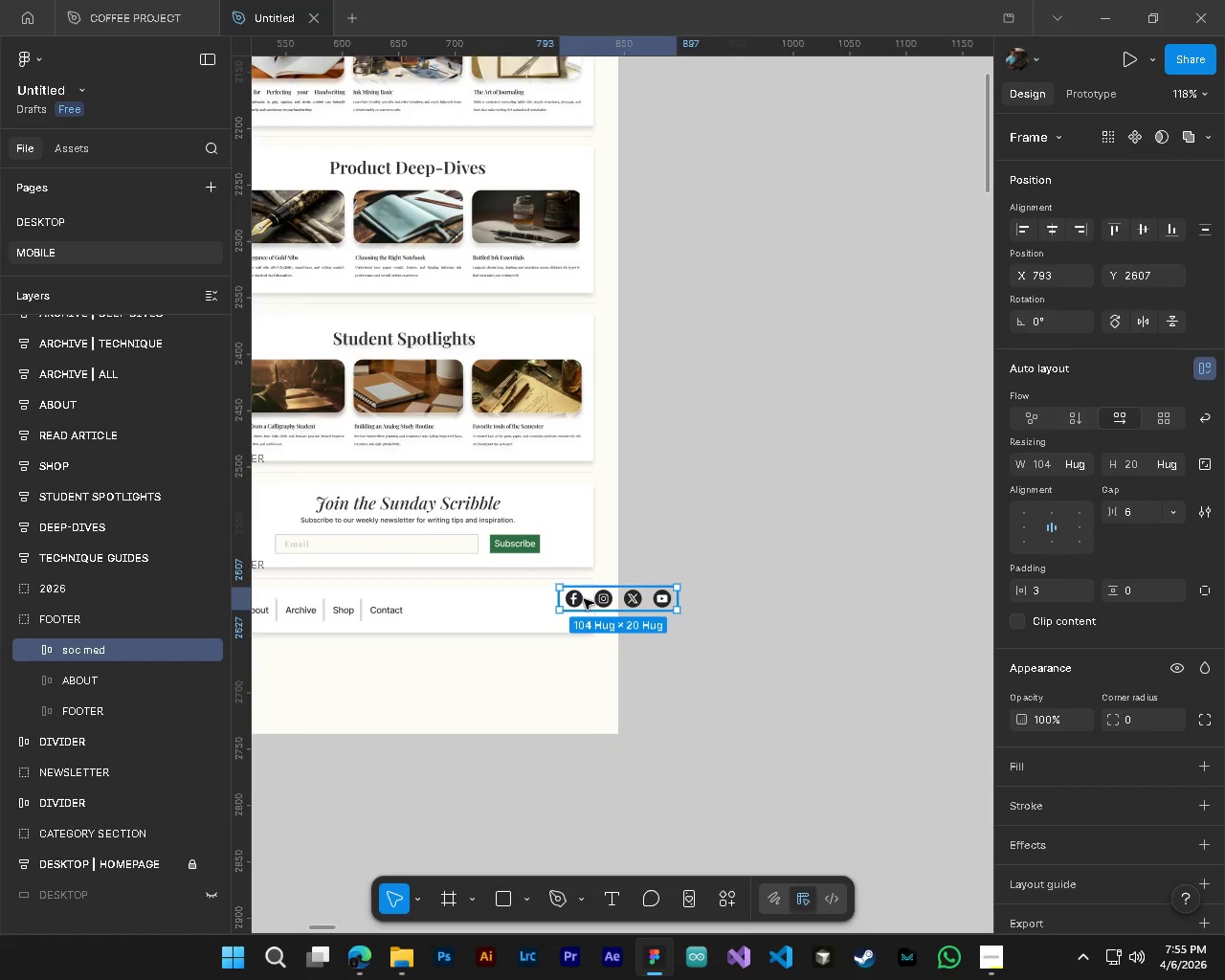 
left_click_drag(start_coordinate=[581, 599], to_coordinate=[488, 614])
 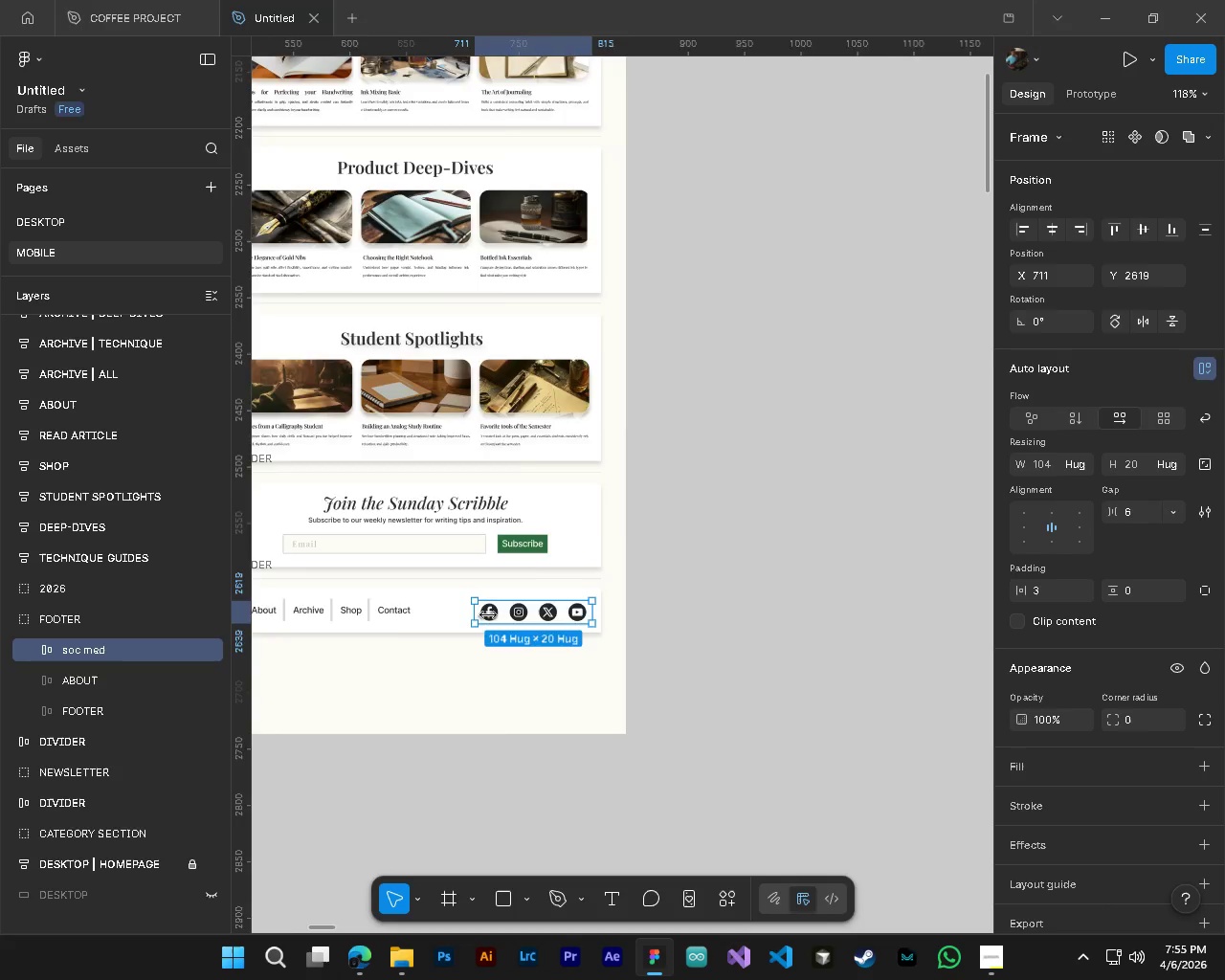 
key(Shift+ShiftLeft)
 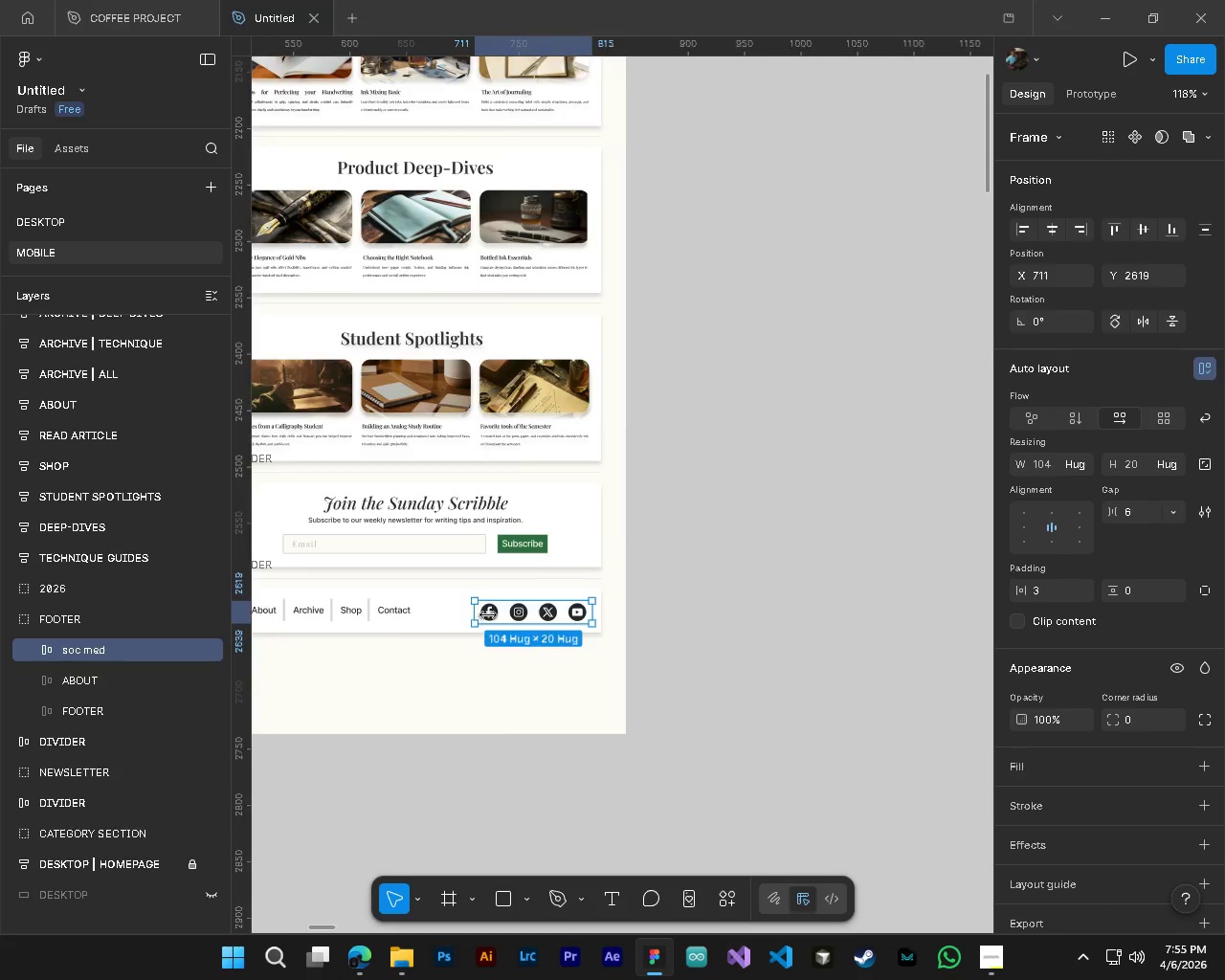 
hold_key(key=AltLeft, duration=0.92)
 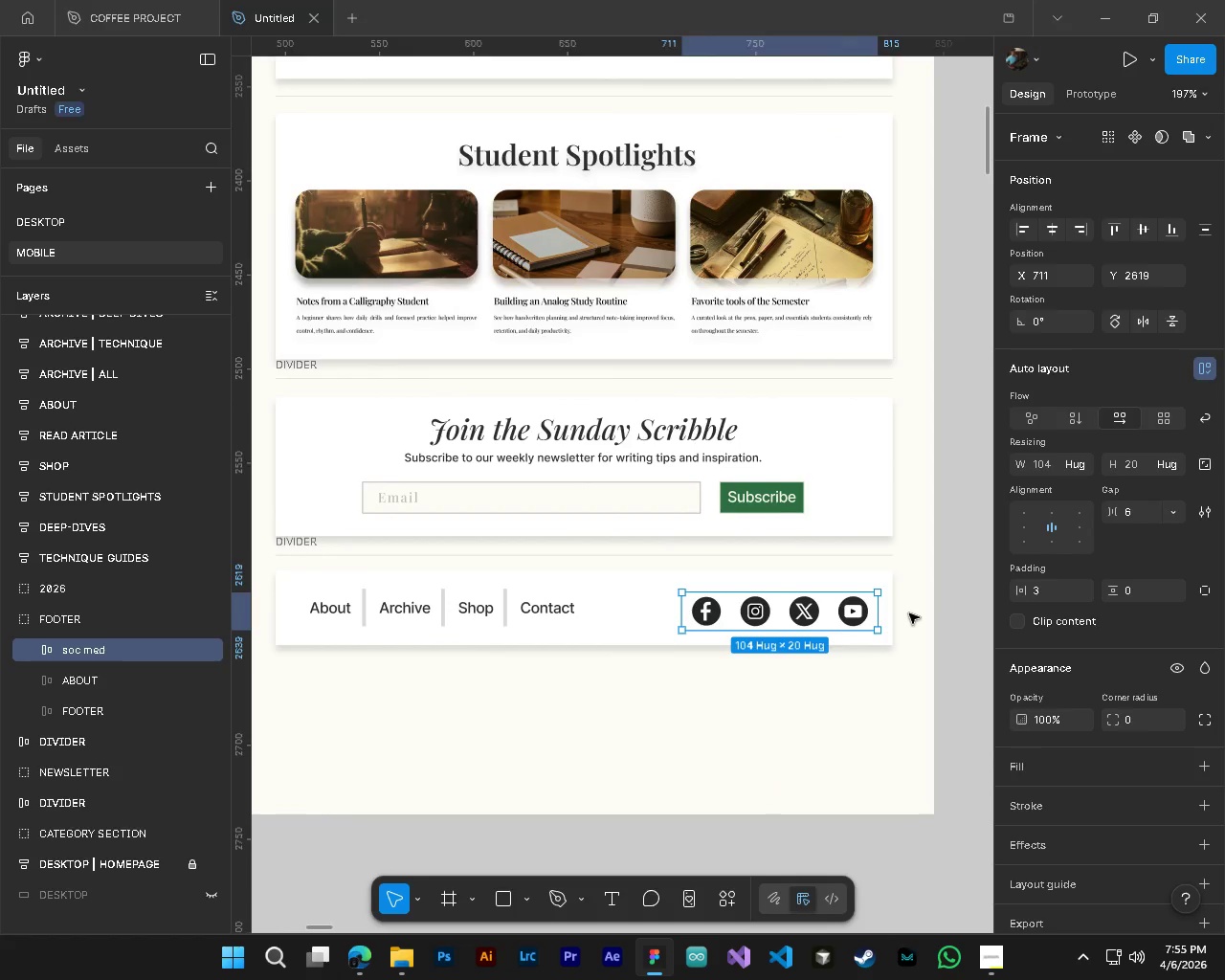 
hold_key(key=ControlLeft, duration=0.89)
 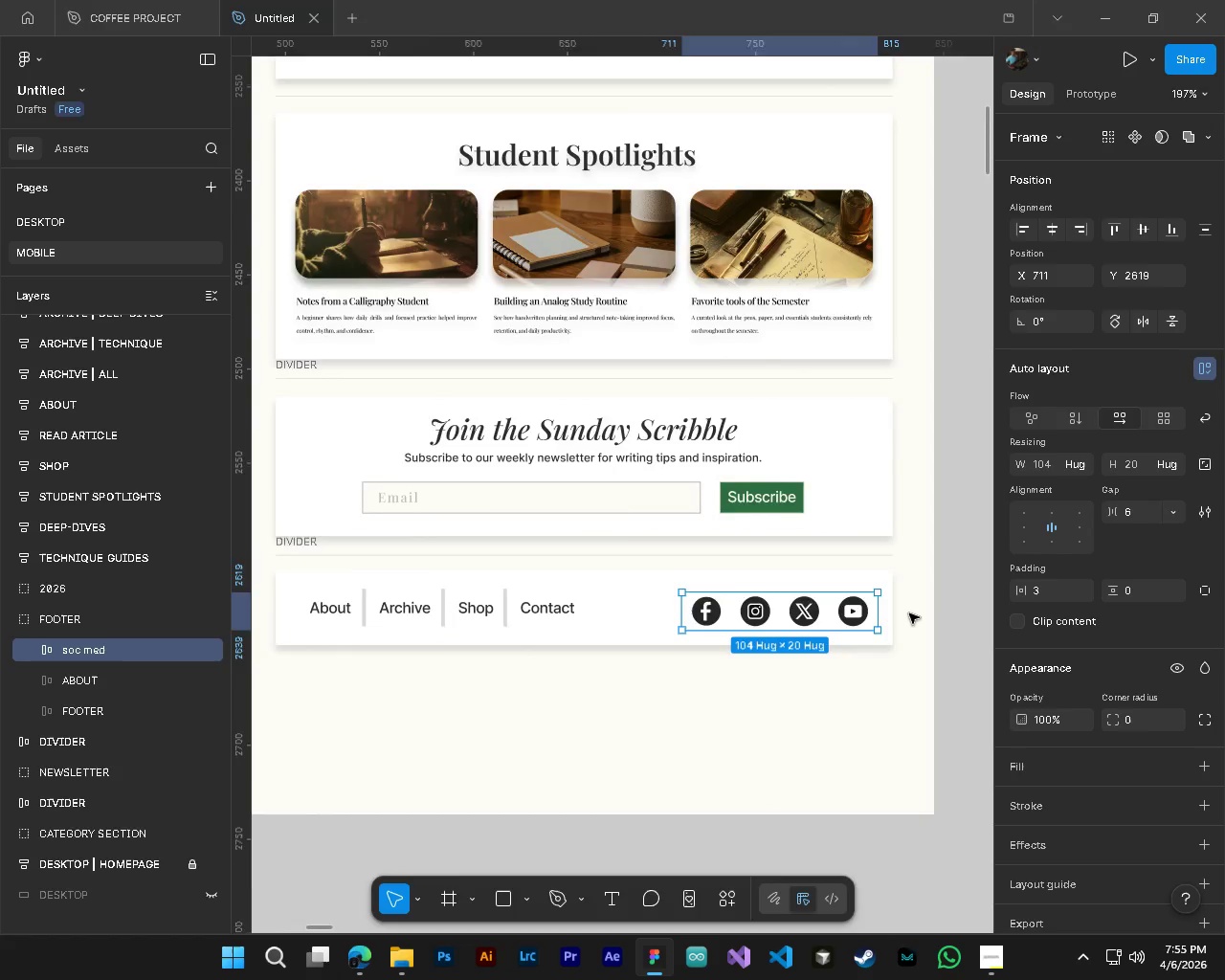 
scroll: coordinate [909, 613], scroll_direction: up, amount: 10.0
 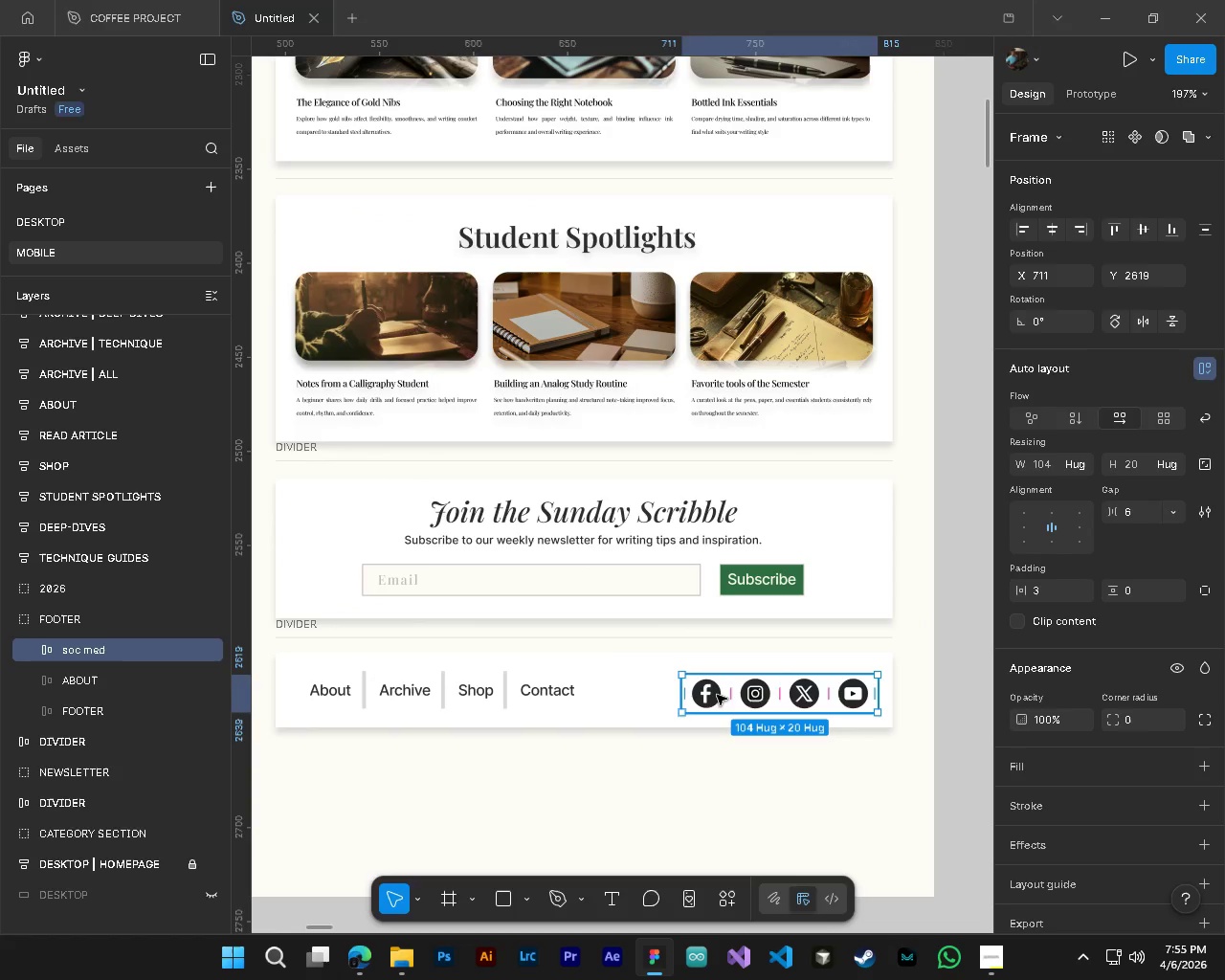 
hold_key(key=ControlLeft, duration=0.77)
left_click([713, 700])
 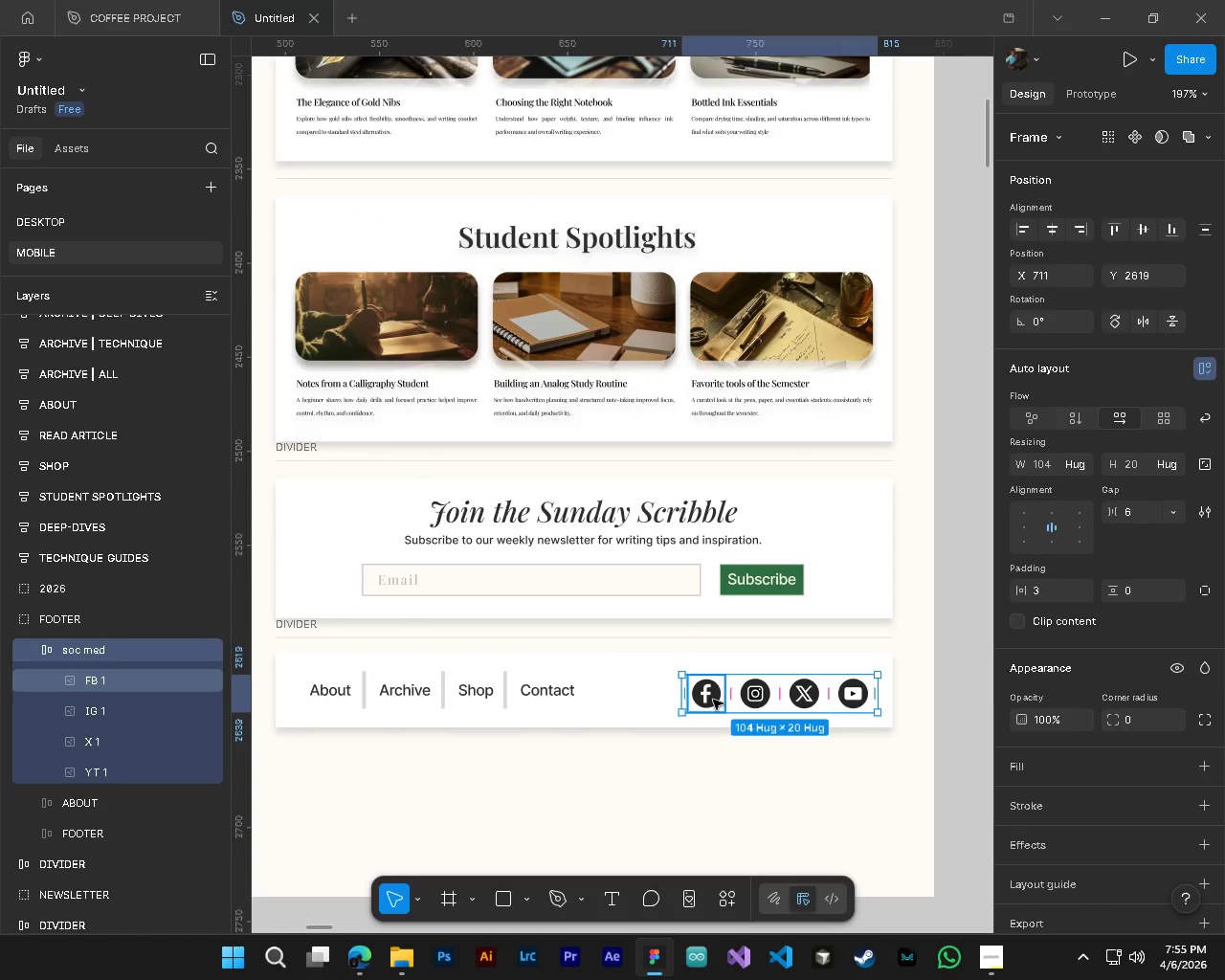 
hold_key(key=ControlLeft, duration=8.77)
left_click([1139, 419])
 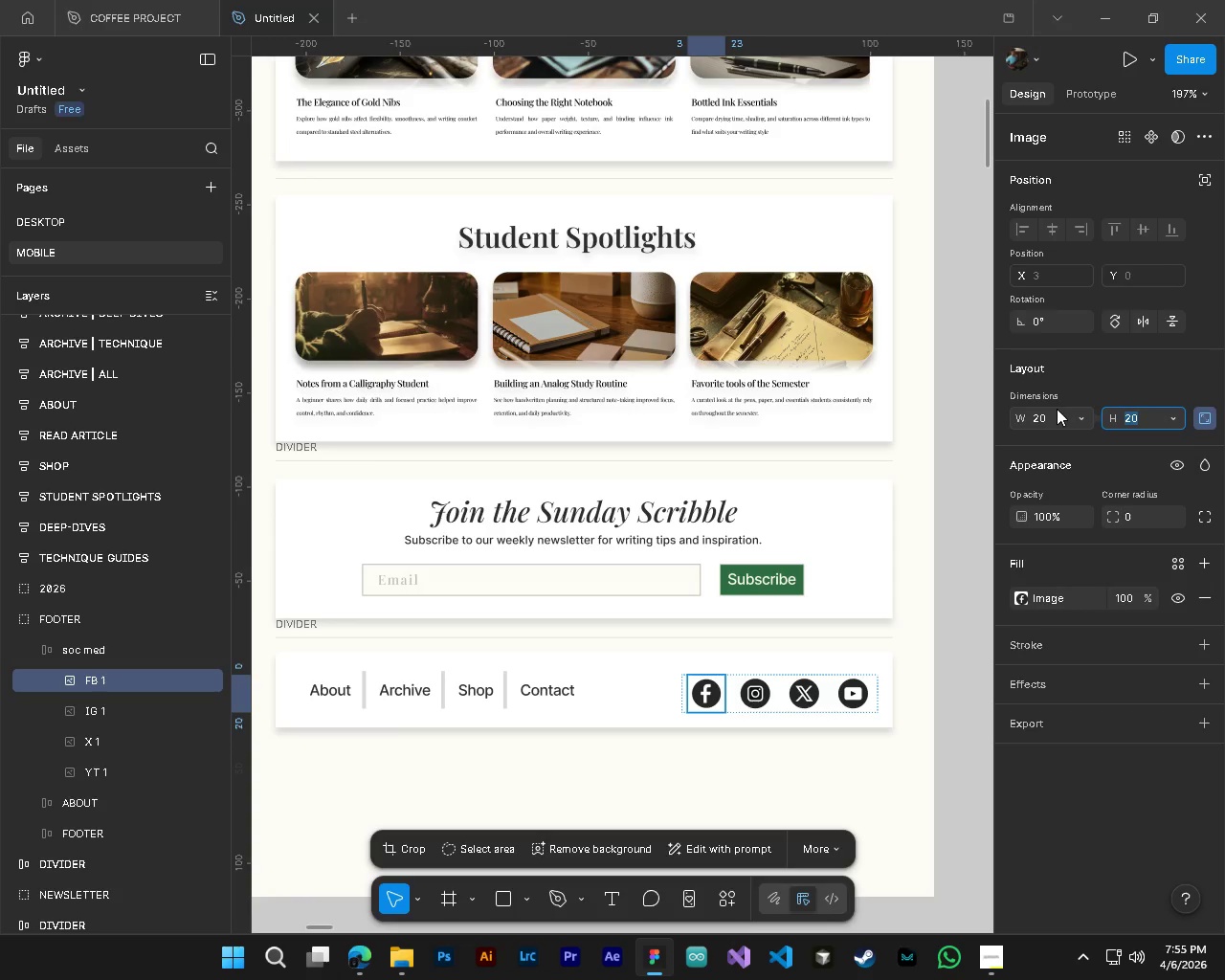 
left_click([1054, 416])
 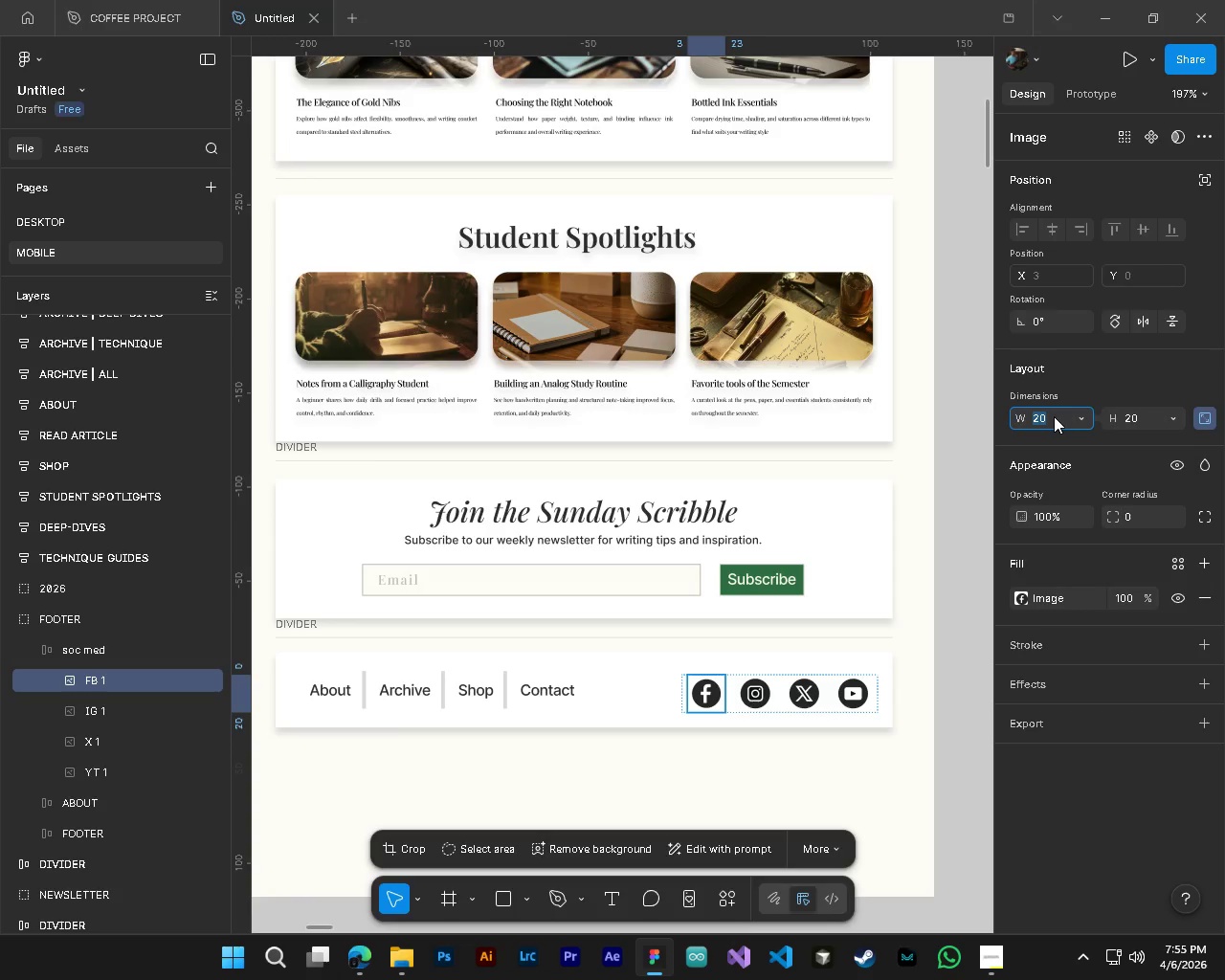 
key(Numpad1)
 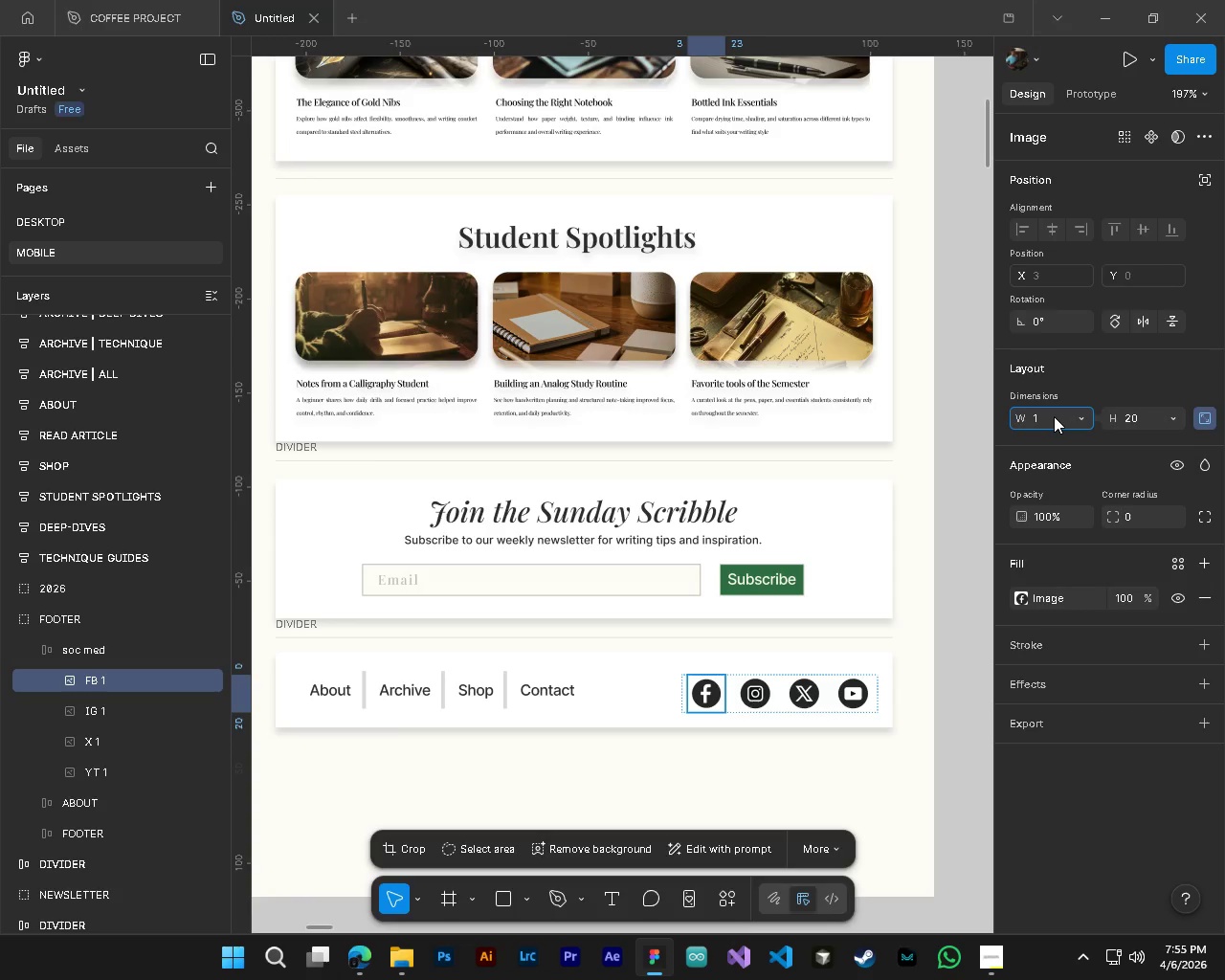 
key(Numpad3)
 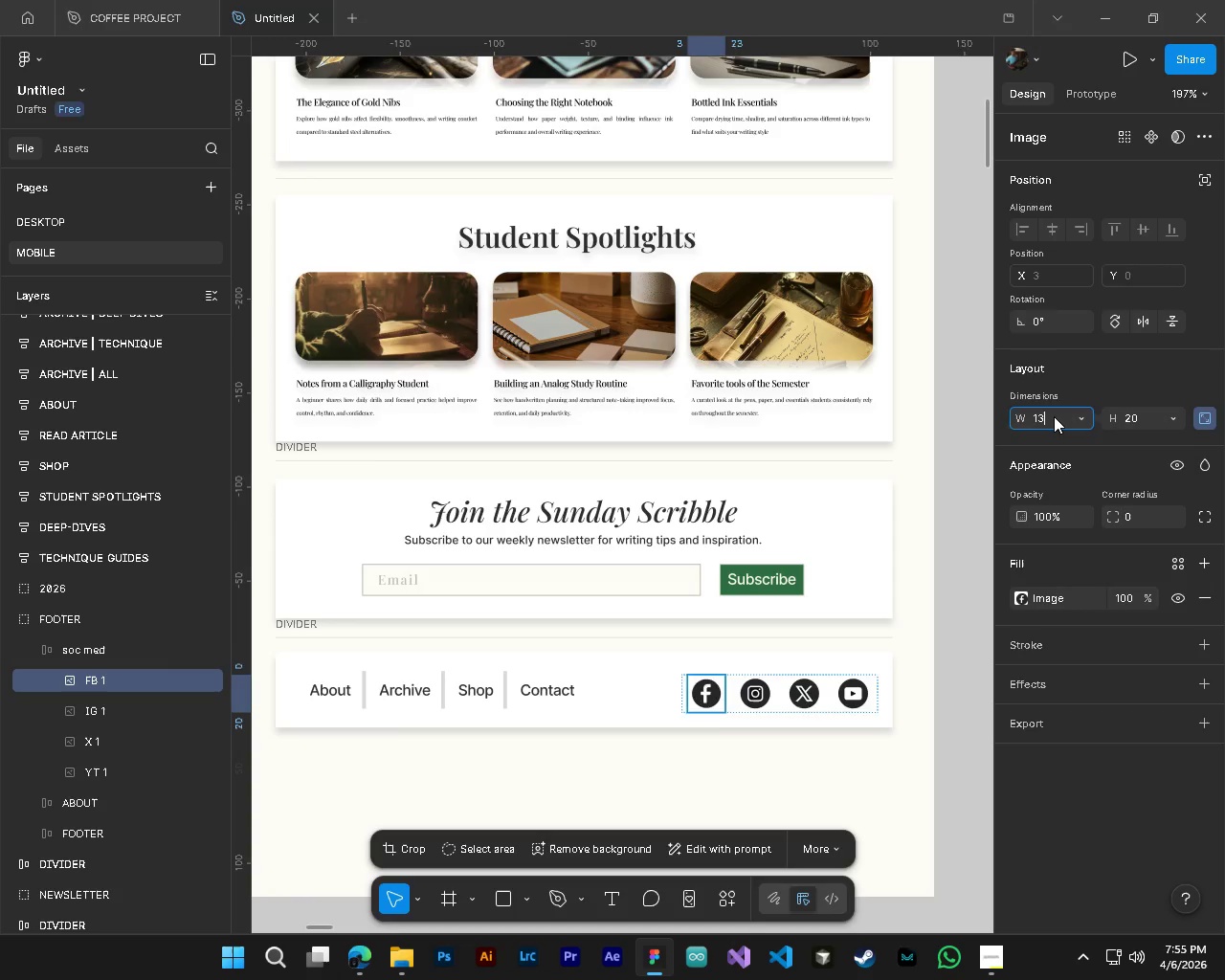 
key(NumpadEnter)
 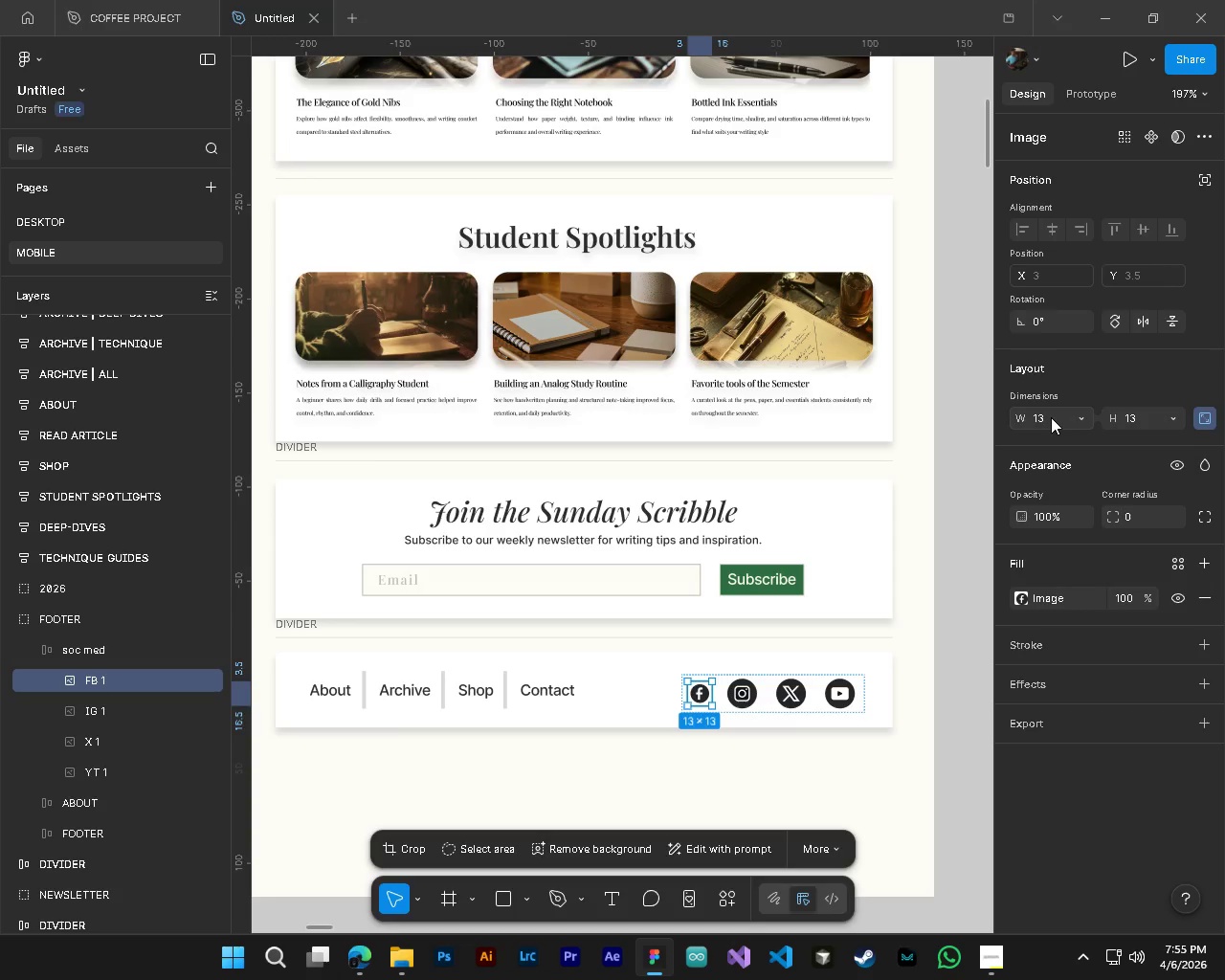 
left_click([1051, 417])
 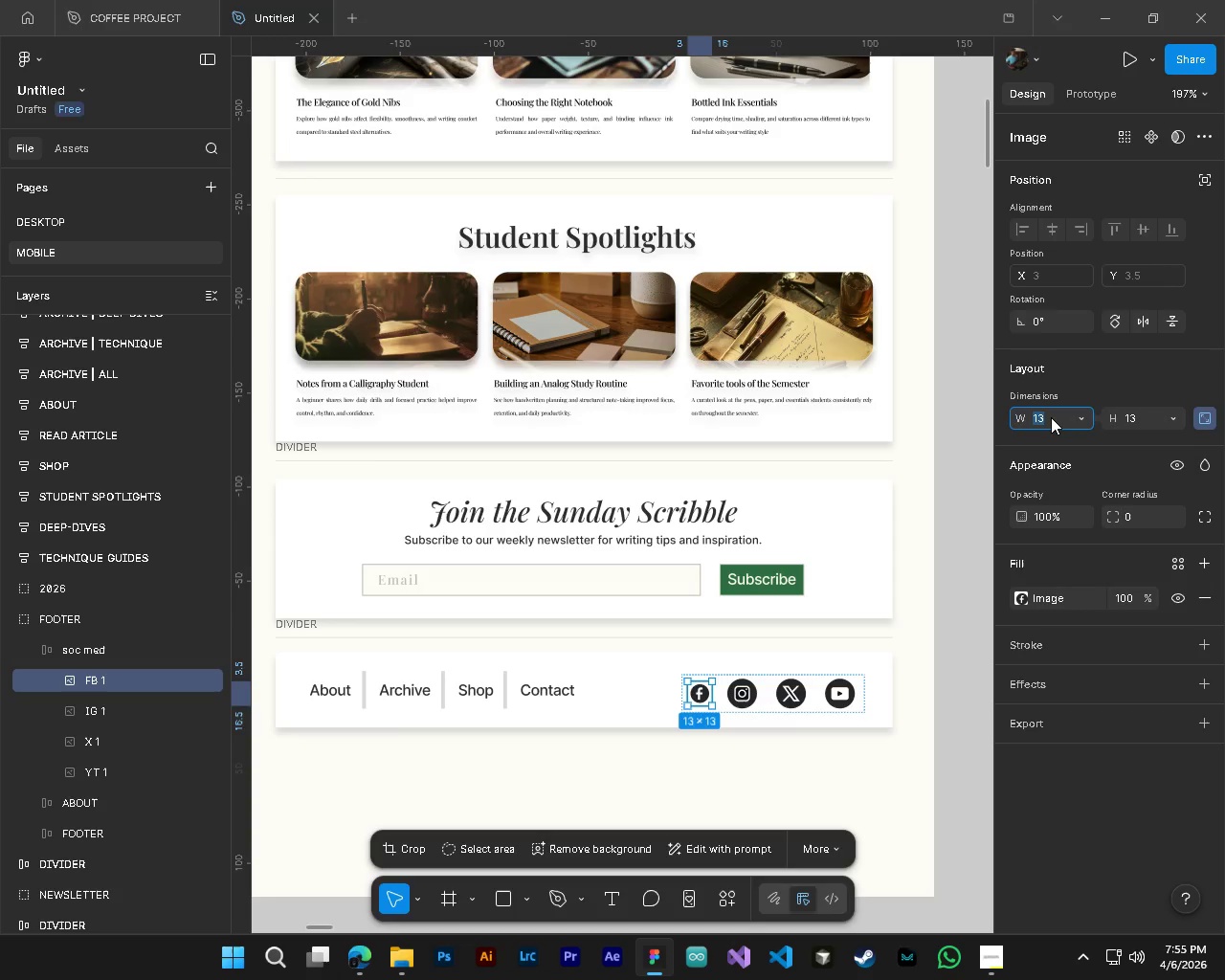 
key(Numpad1)
 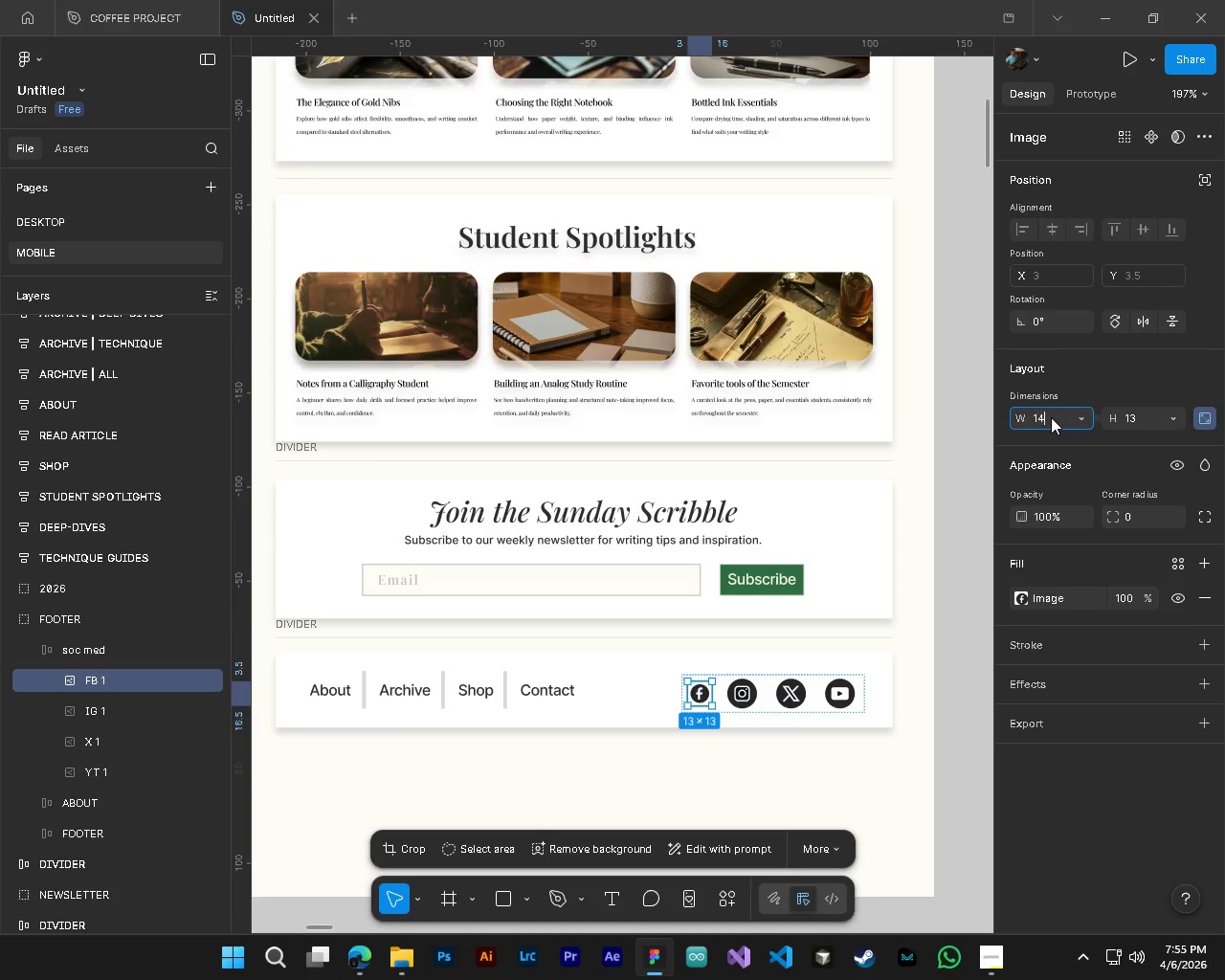 
key(Numpad4)
 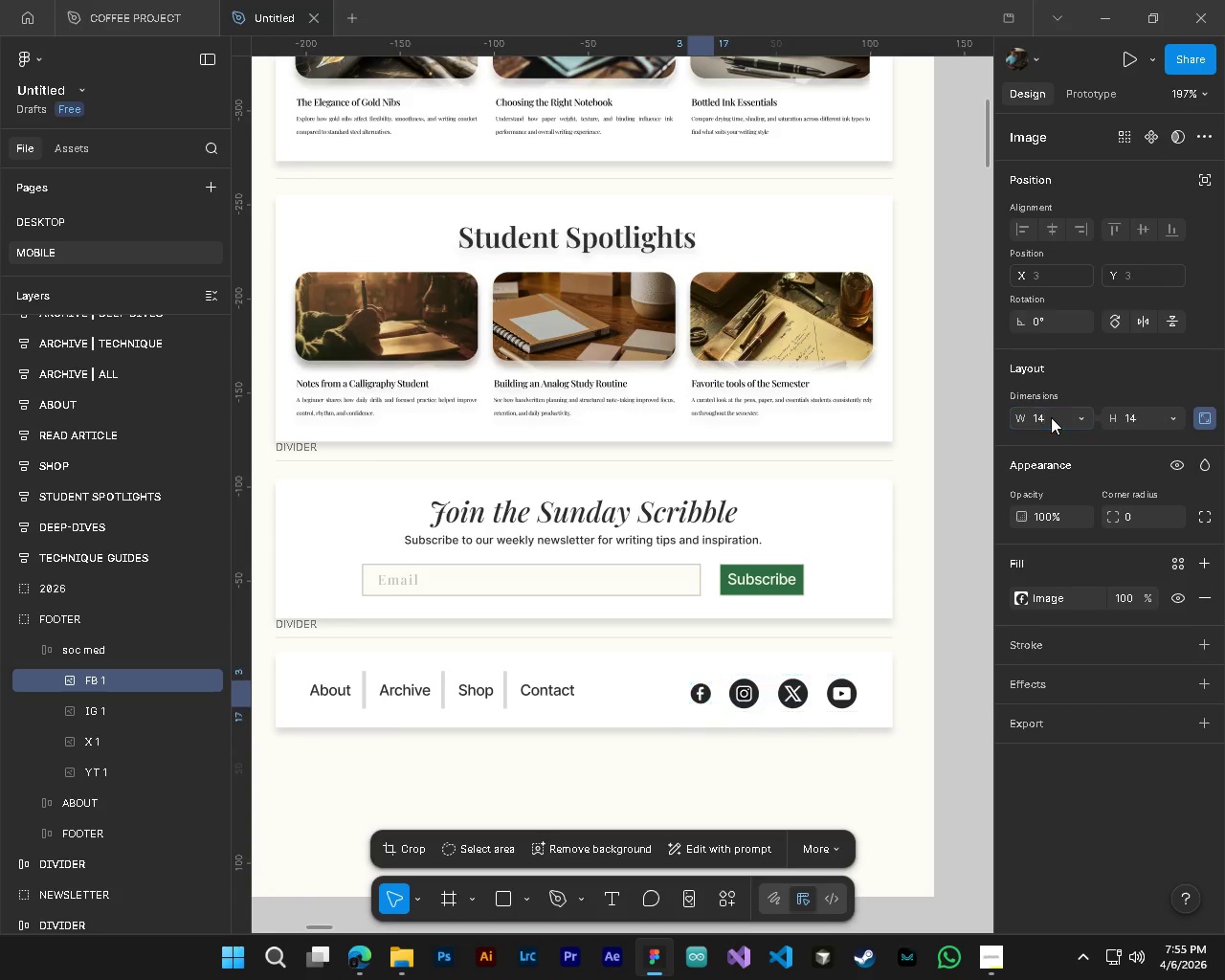 
key(NumpadEnter)
 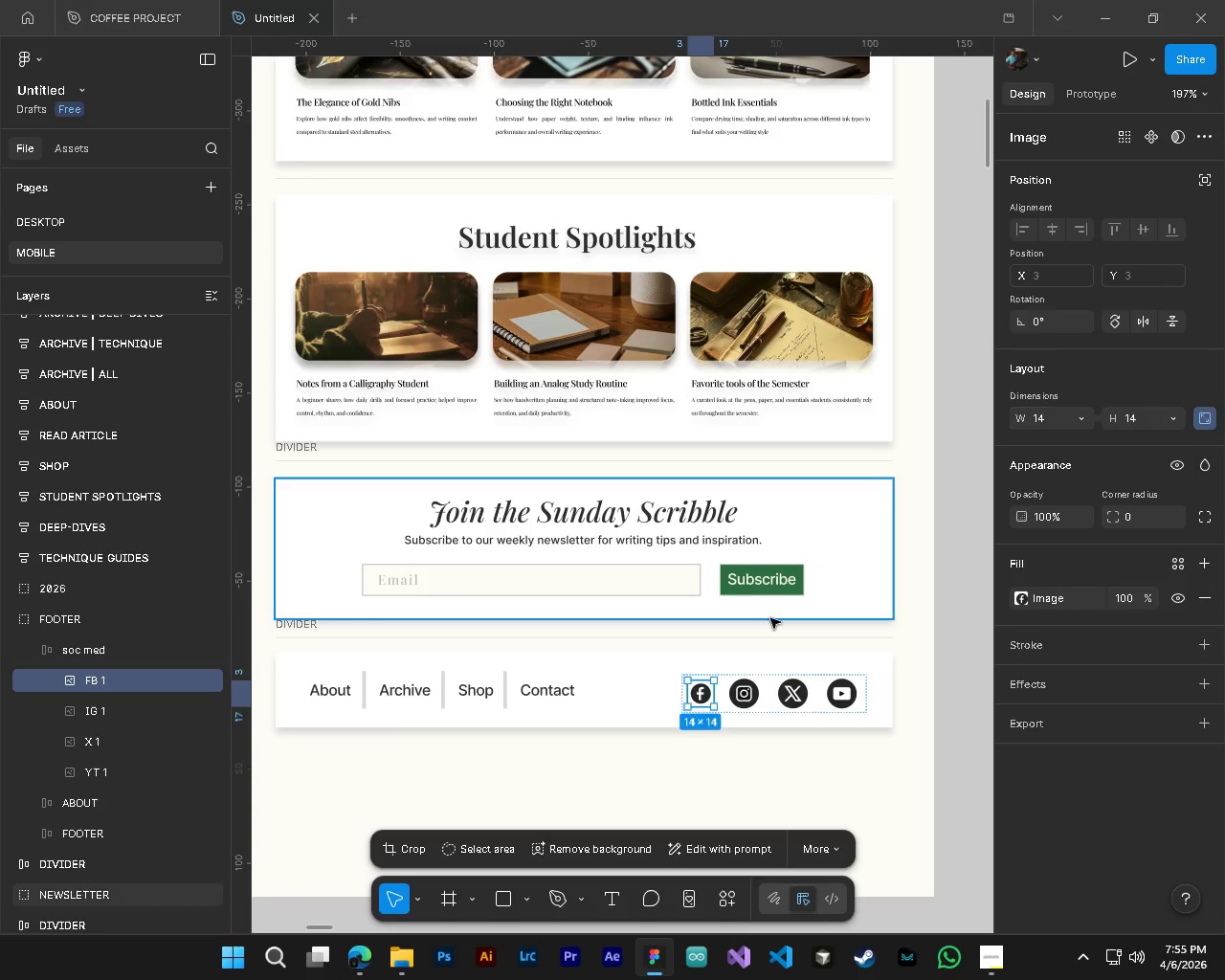 
hold_key(key=ControlLeft, duration=0.8)
left_click([749, 700])
 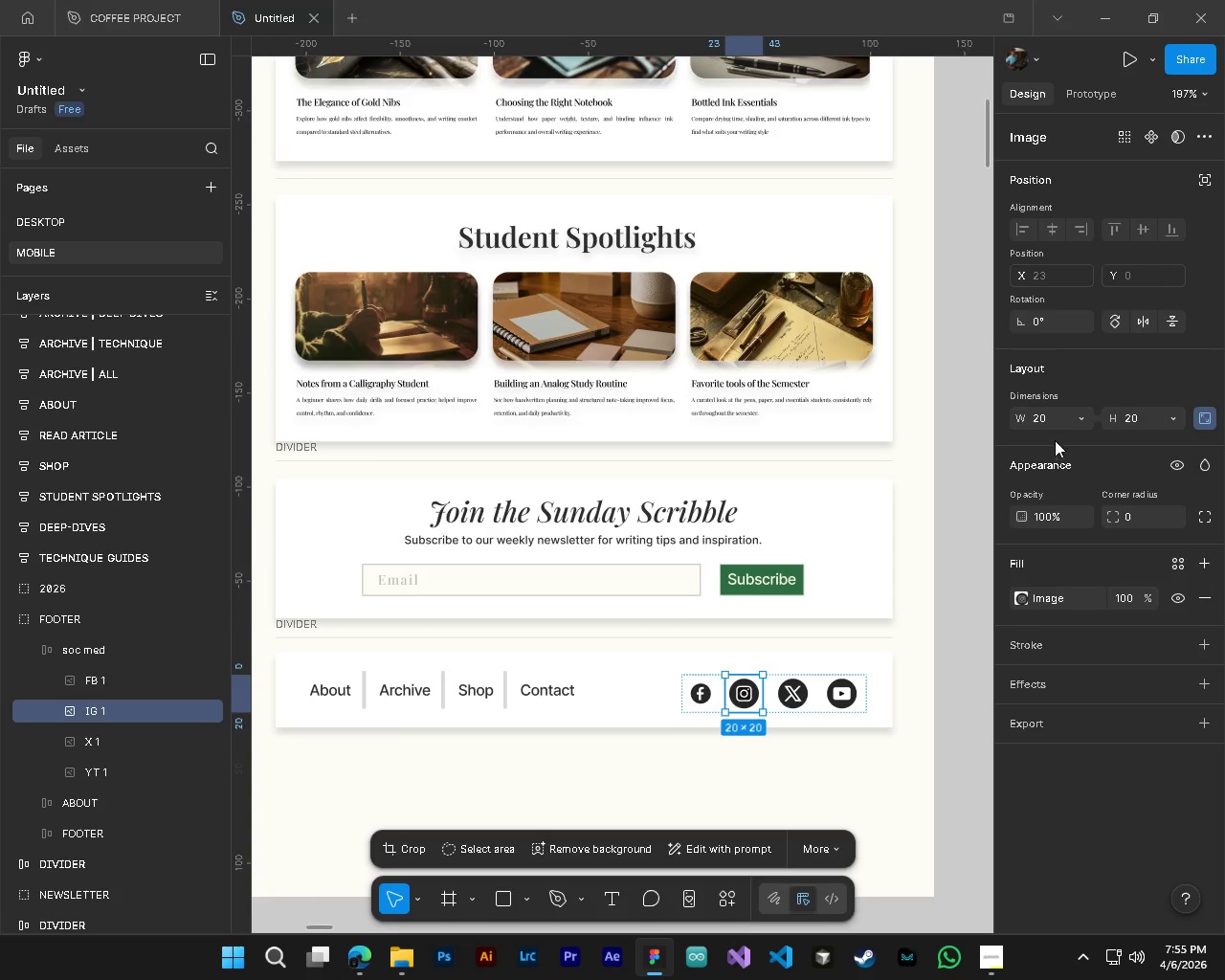 
left_click([1053, 420])
 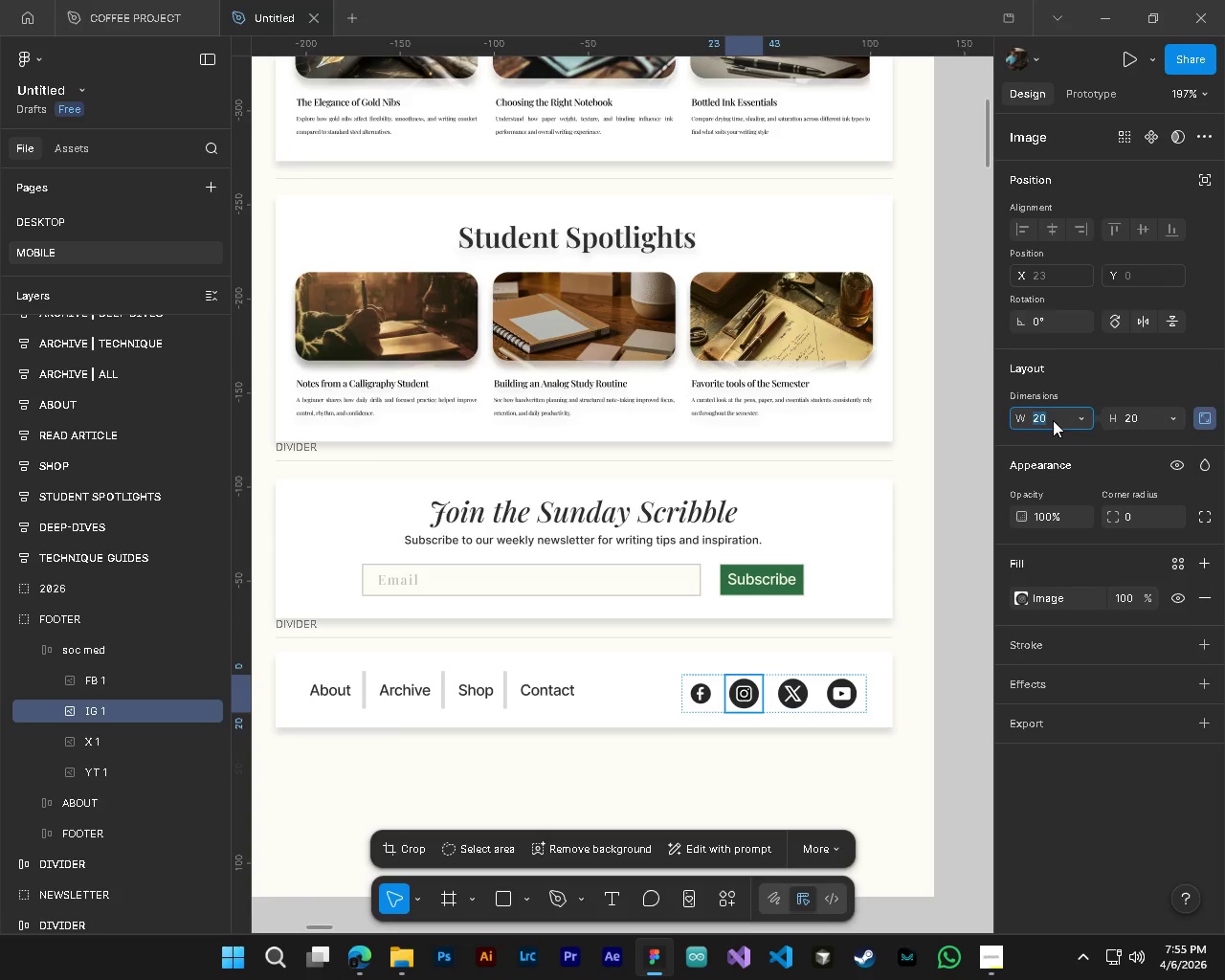 
key(Numpad1)
 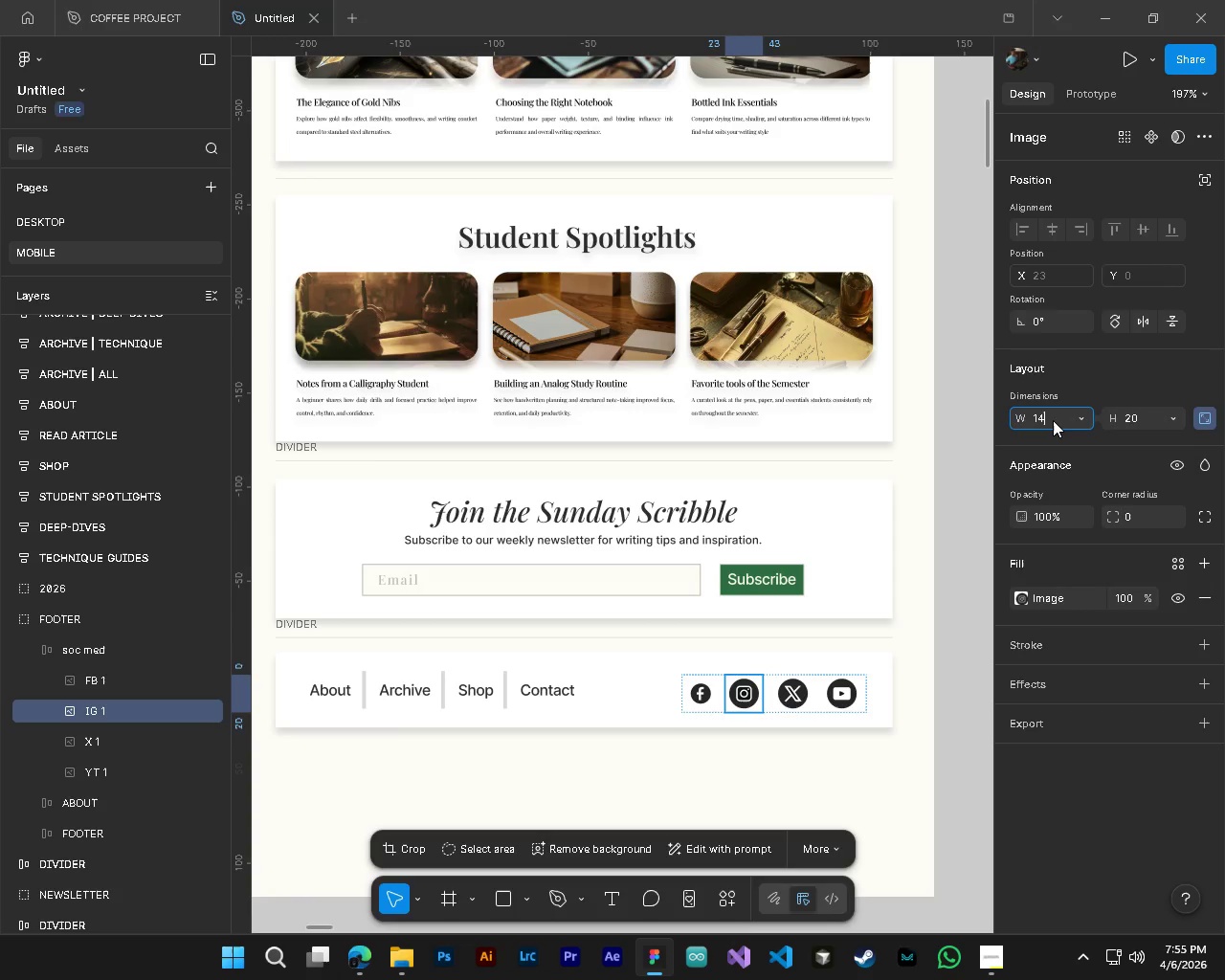 
key(Numpad4)
 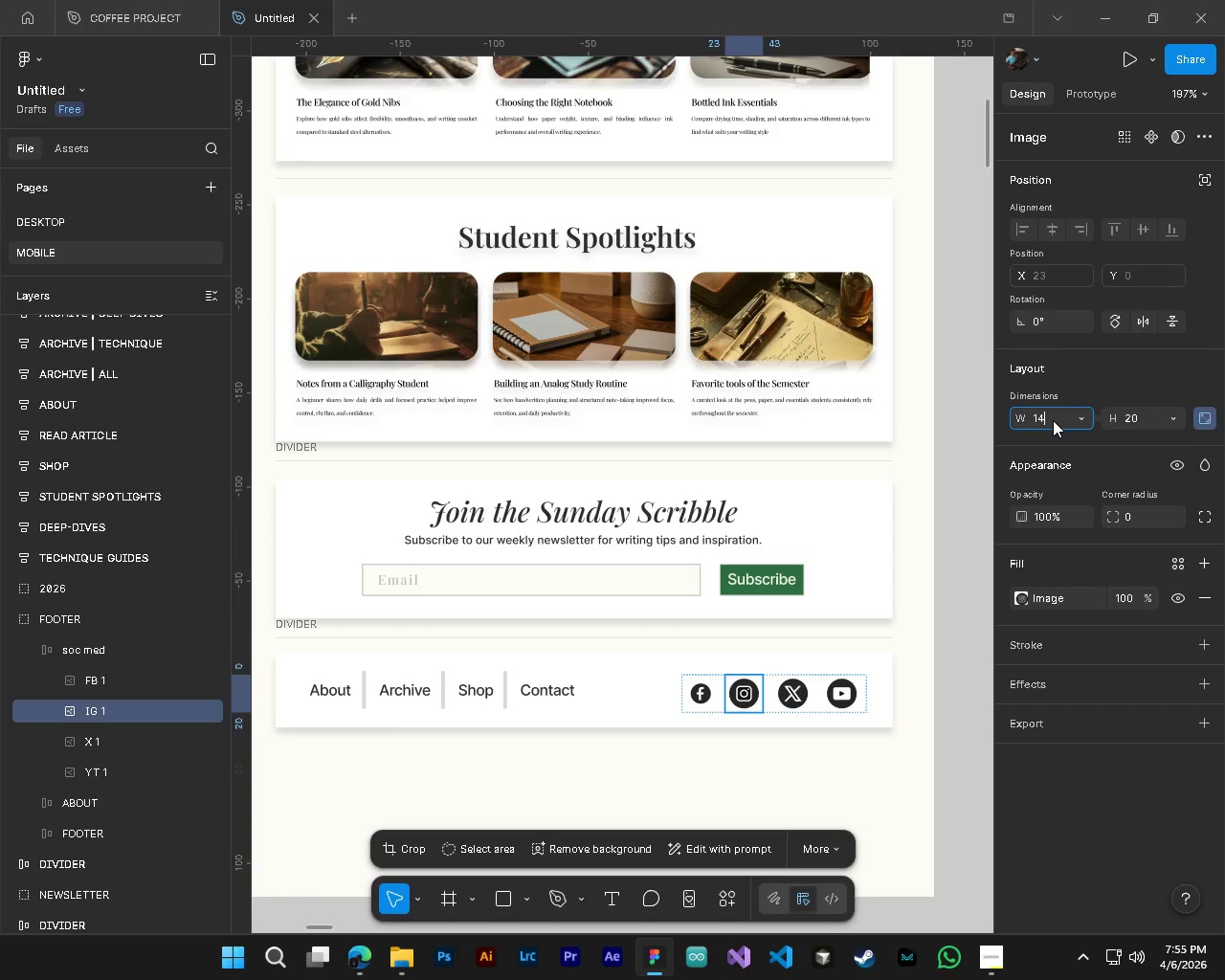 
key(NumpadEnter)
 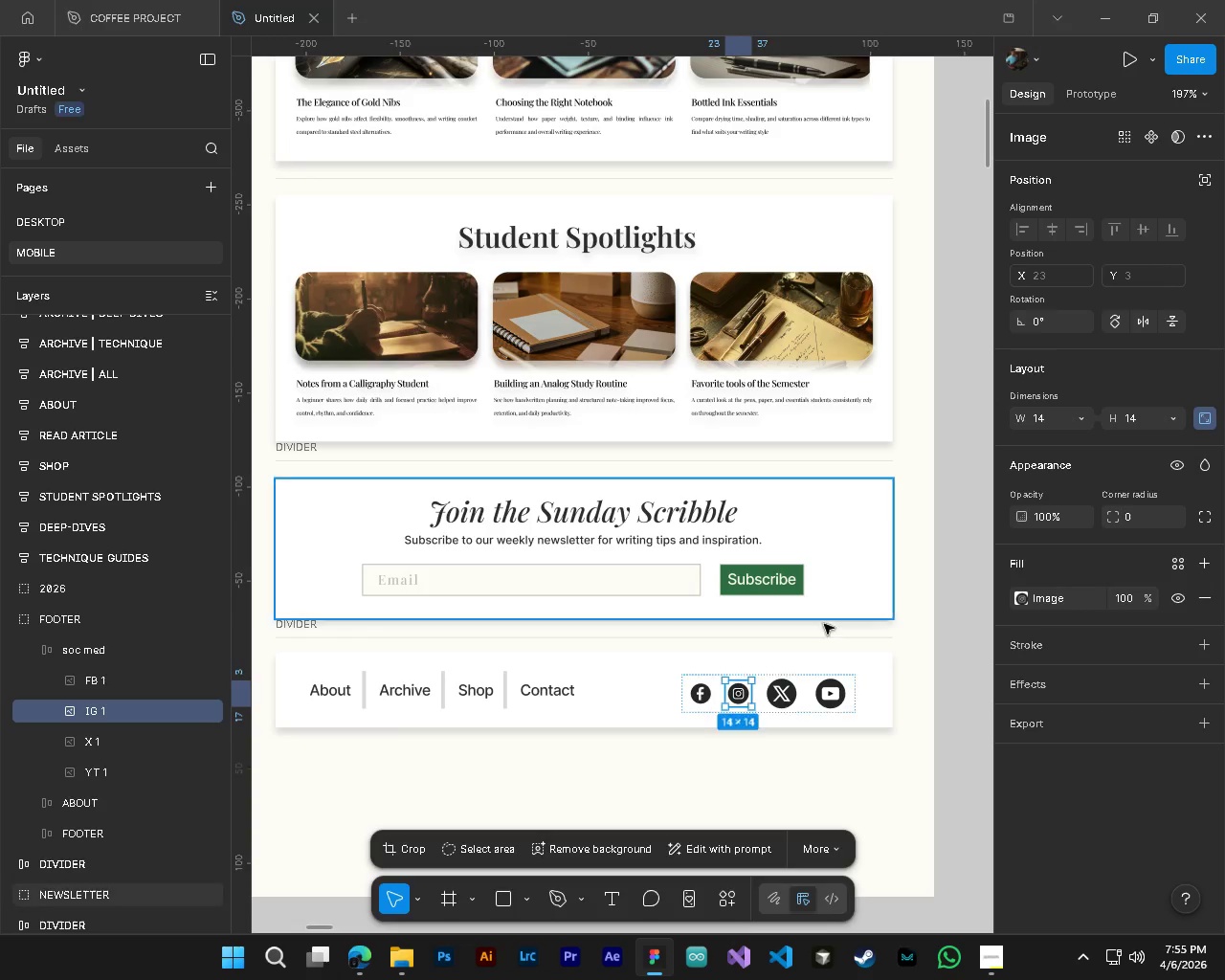 
hold_key(key=ControlLeft, duration=0.95)
left_click([787, 702])
 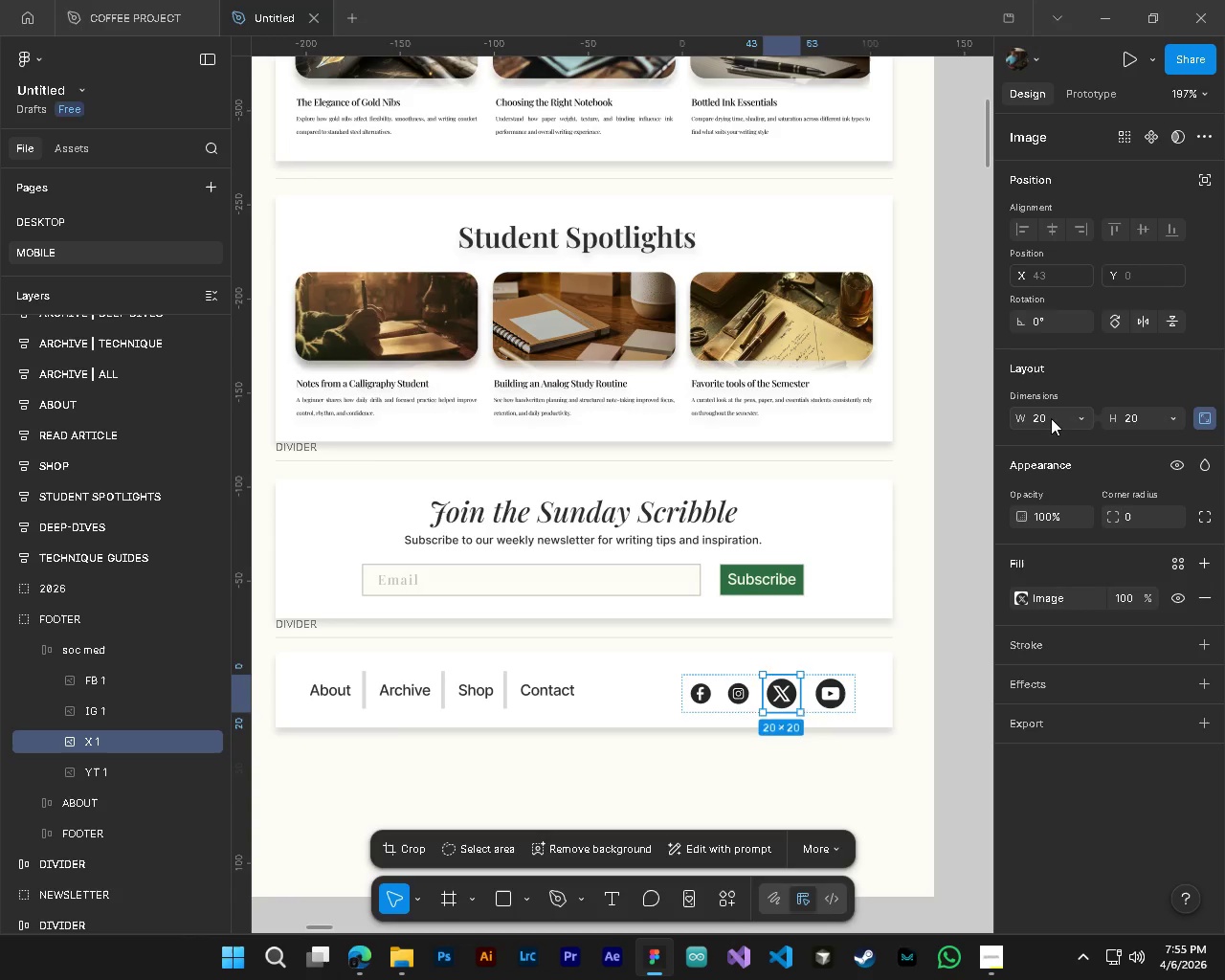 
left_click([1052, 414])
 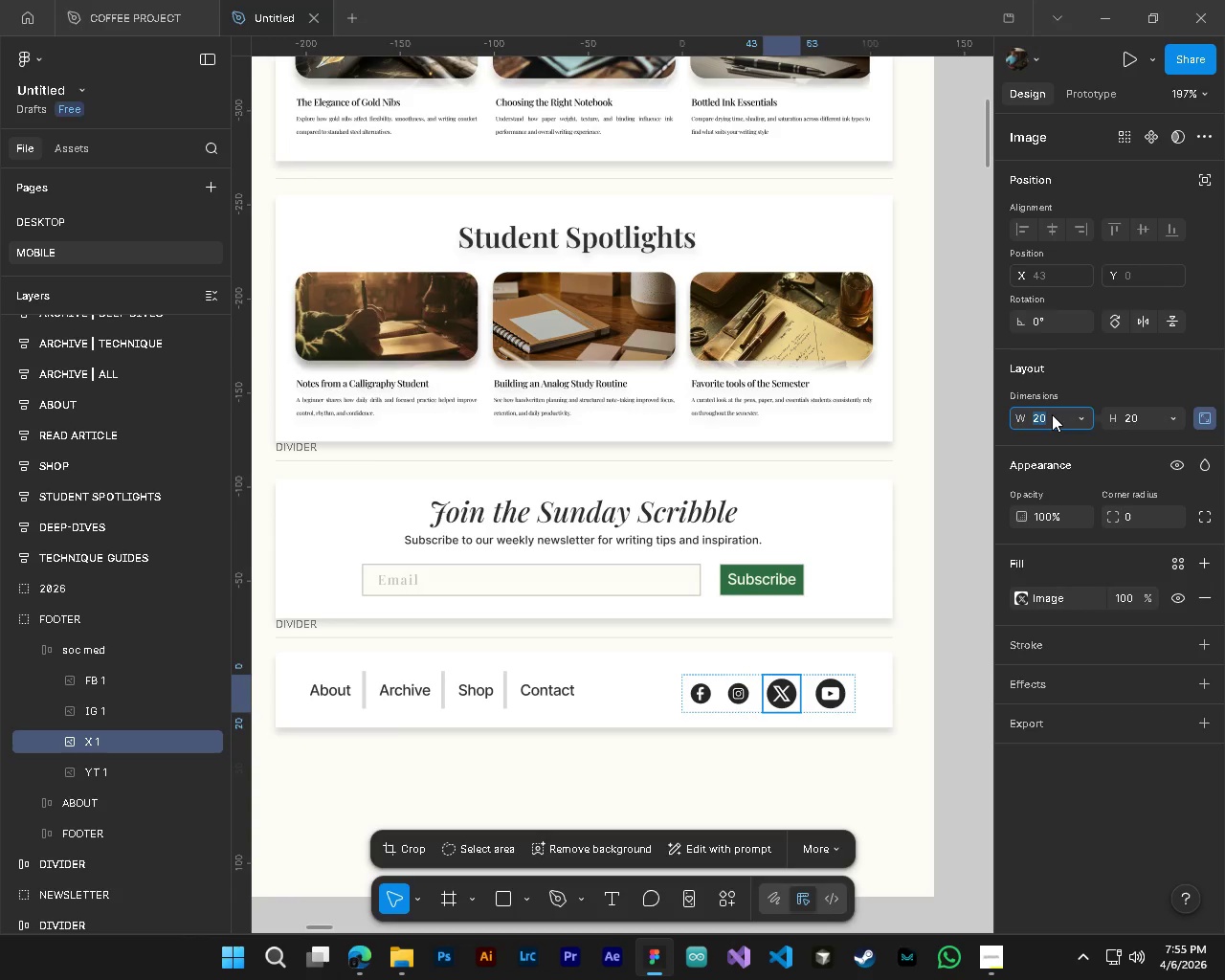 
key(Numpad1)
 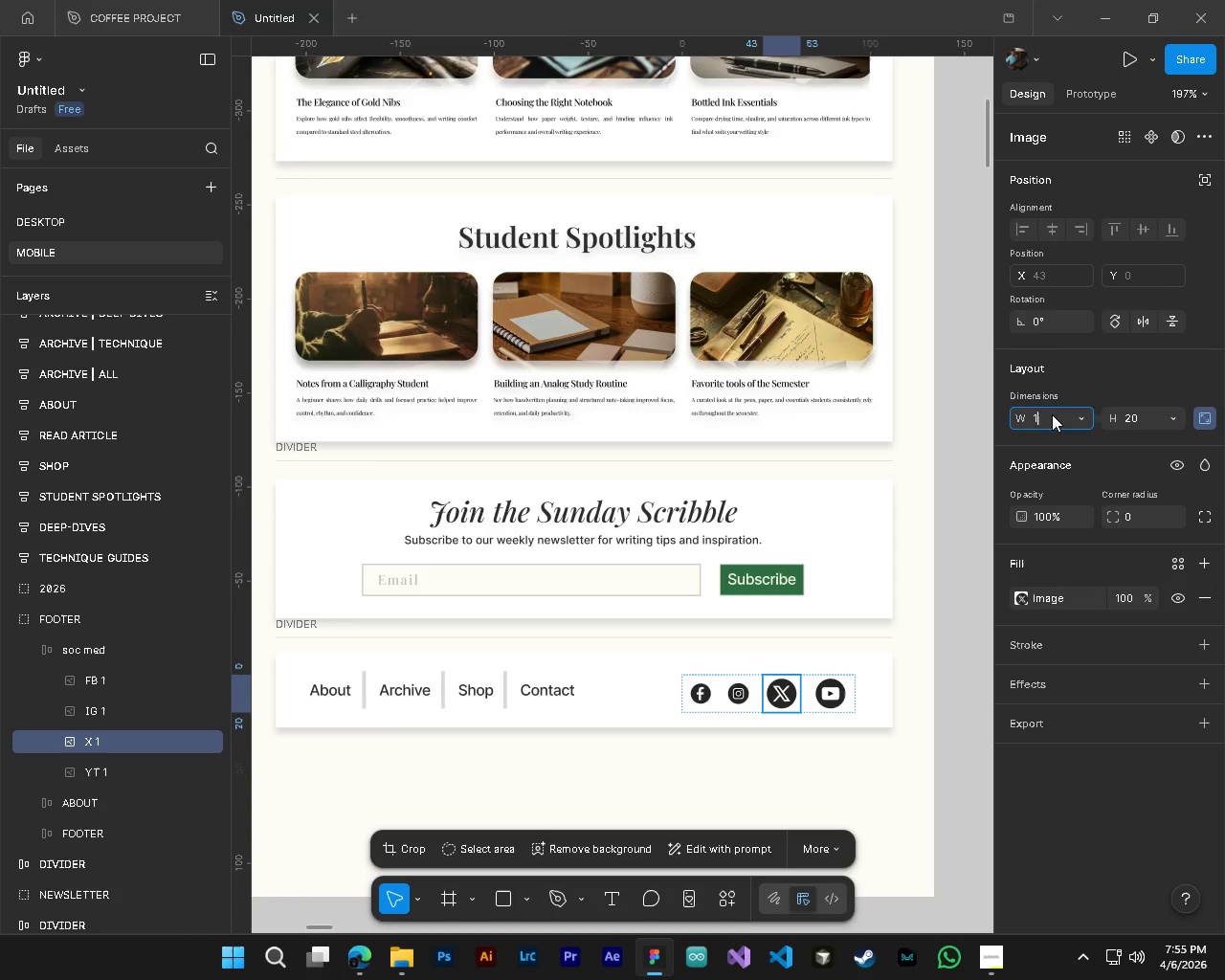 
key(Numpad4)
 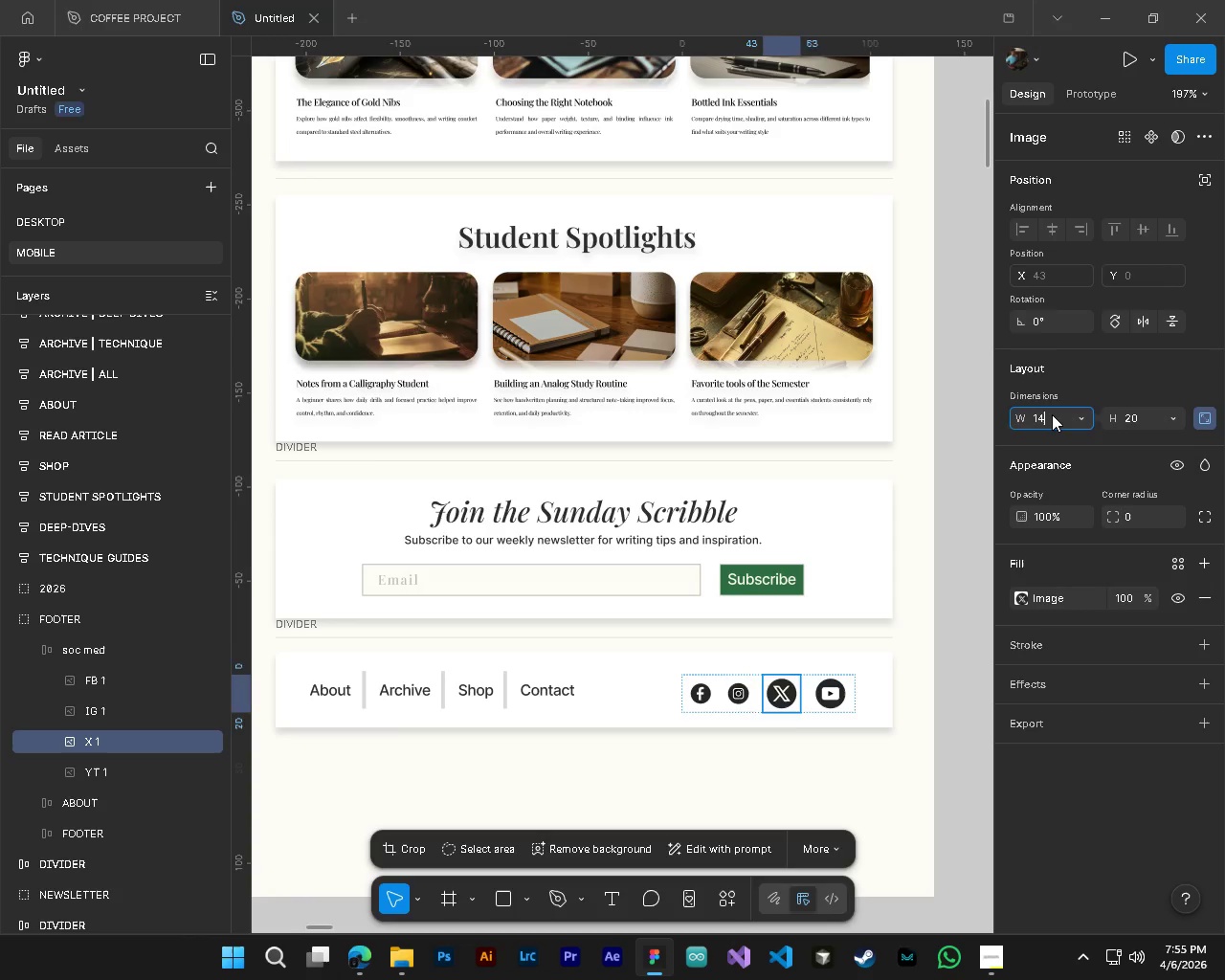 
key(NumpadEnter)
 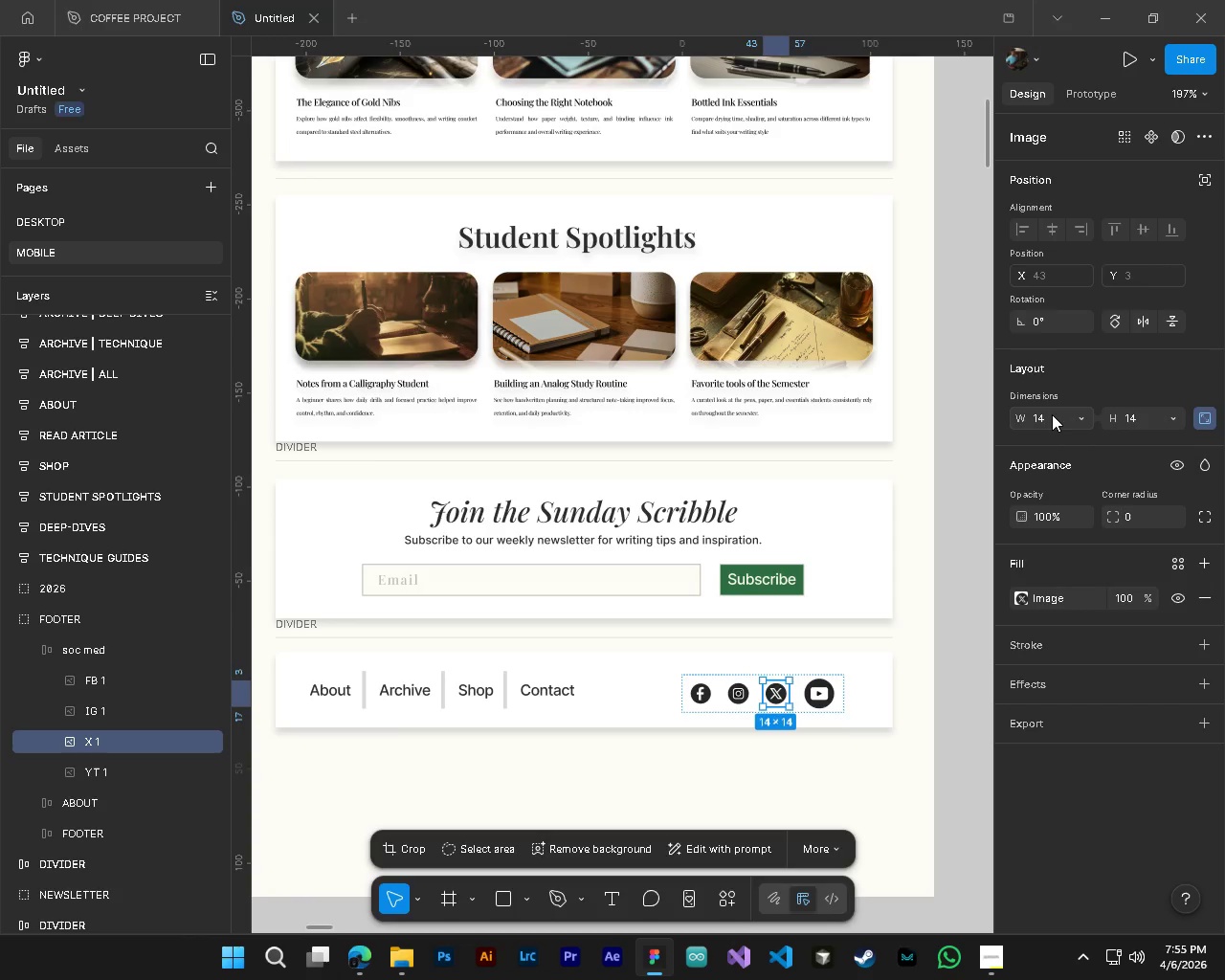 
hold_key(key=ControlLeft, duration=0.53)
 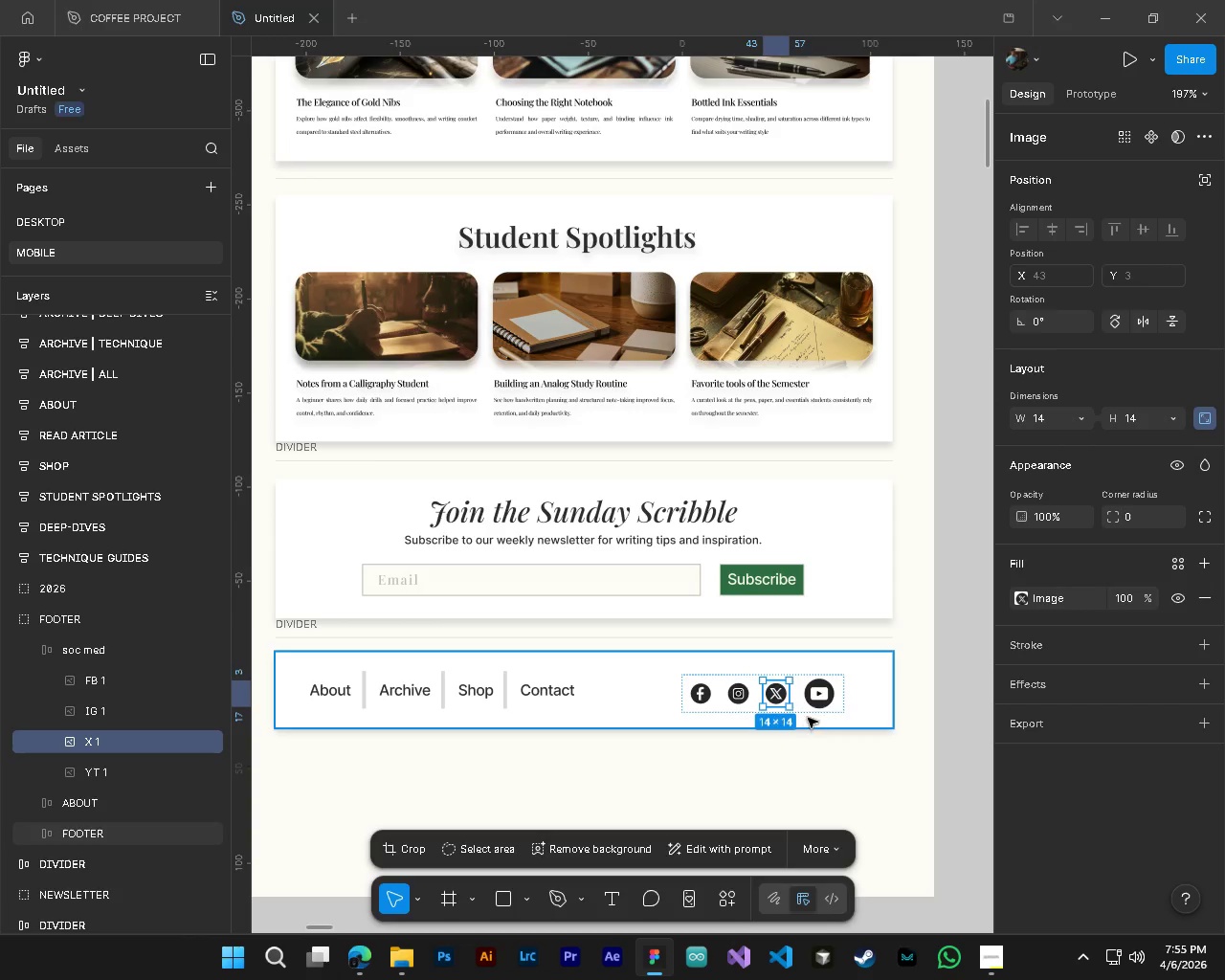 
hold_key(key=ControlLeft, duration=0.55)
left_click([812, 701])
 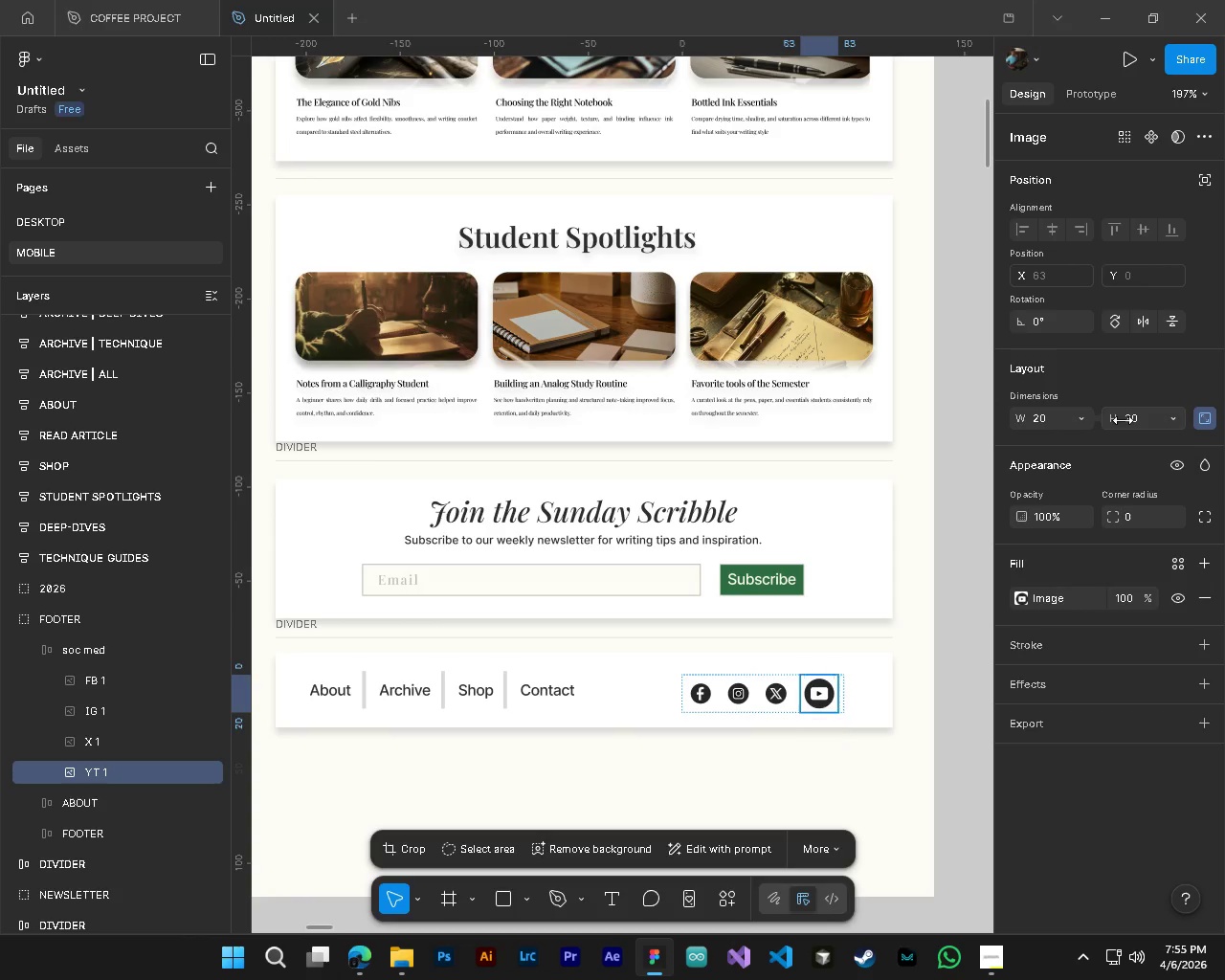 
left_click([1041, 419])
 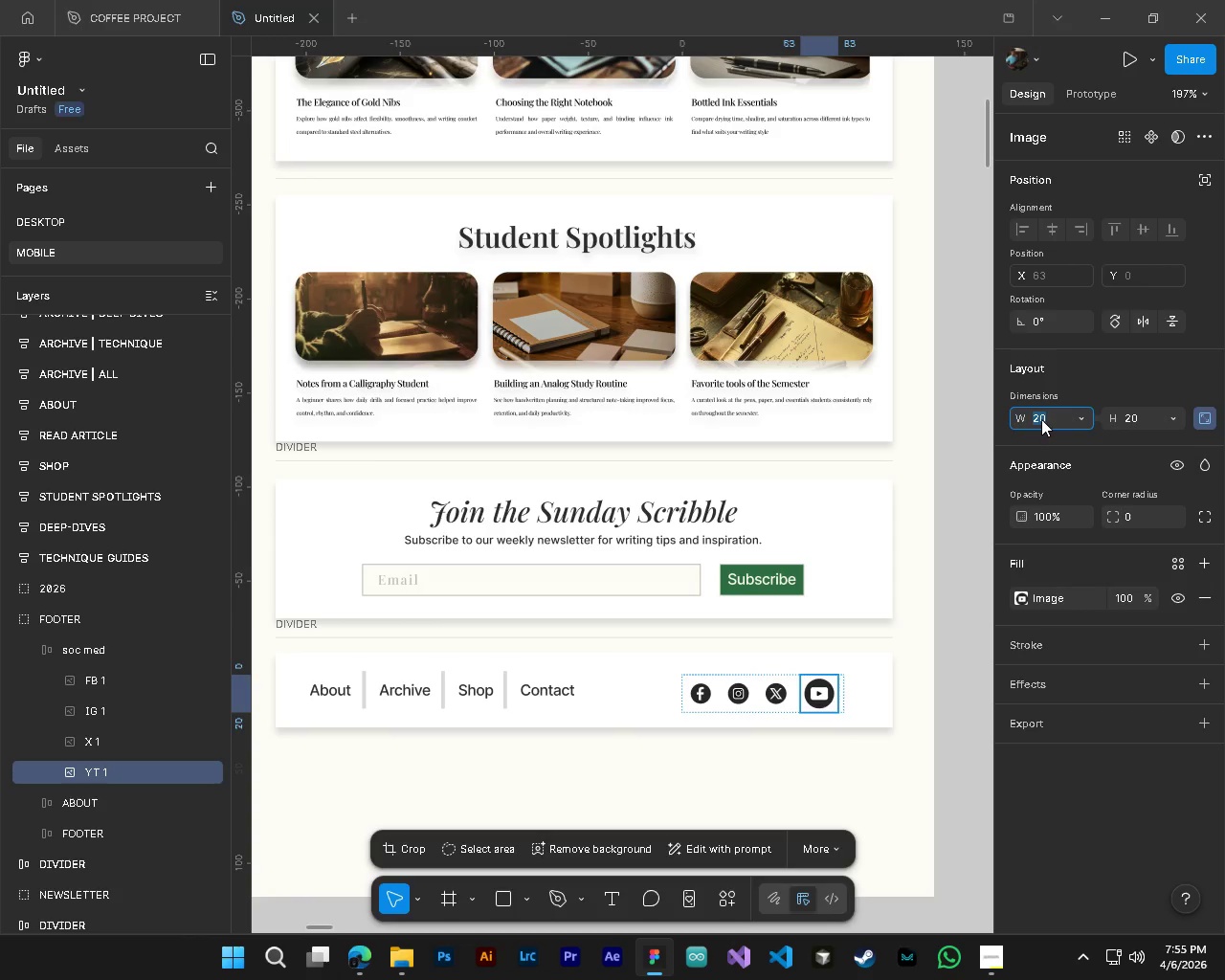 
key(Numpad1)
 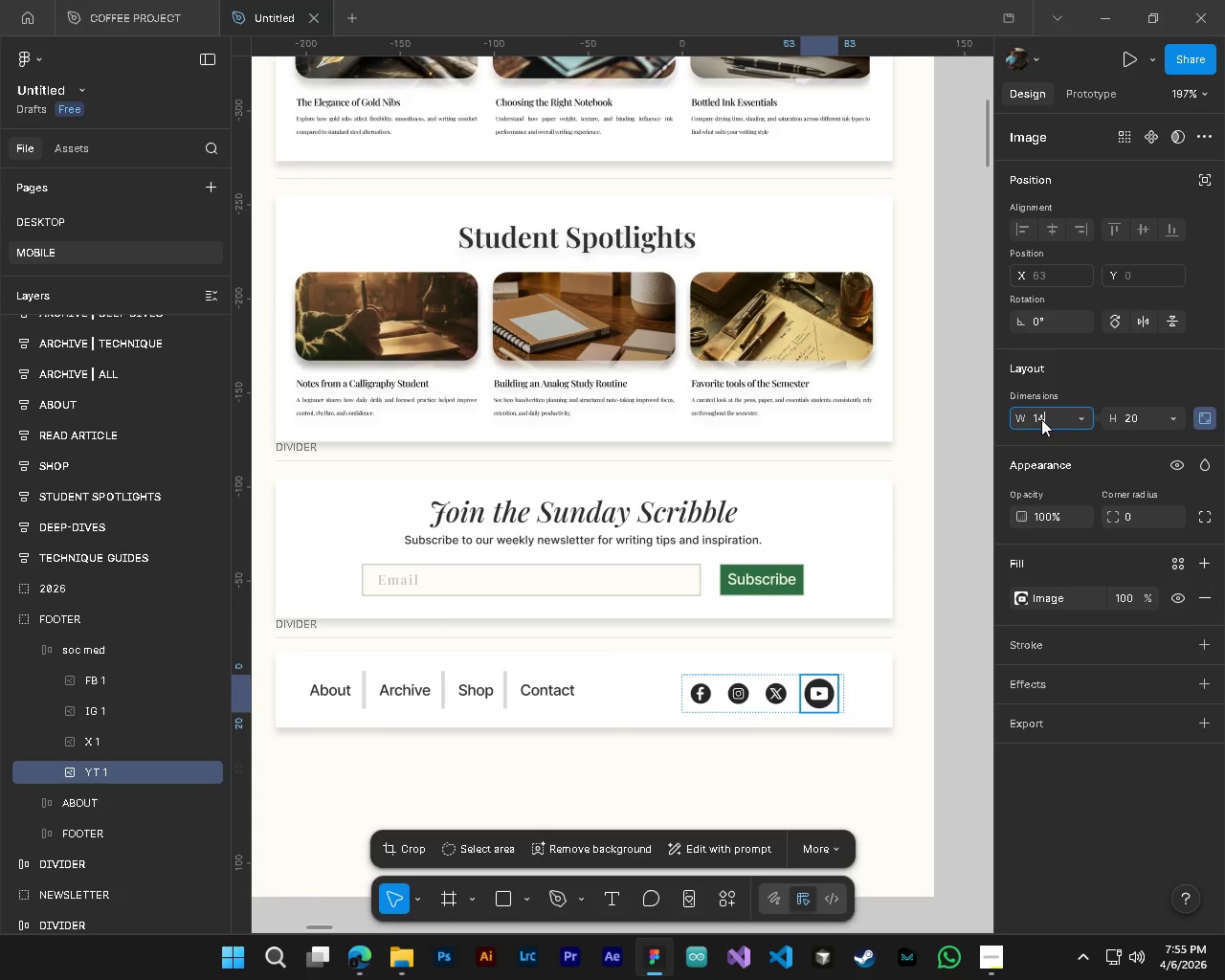 
key(Numpad4)
 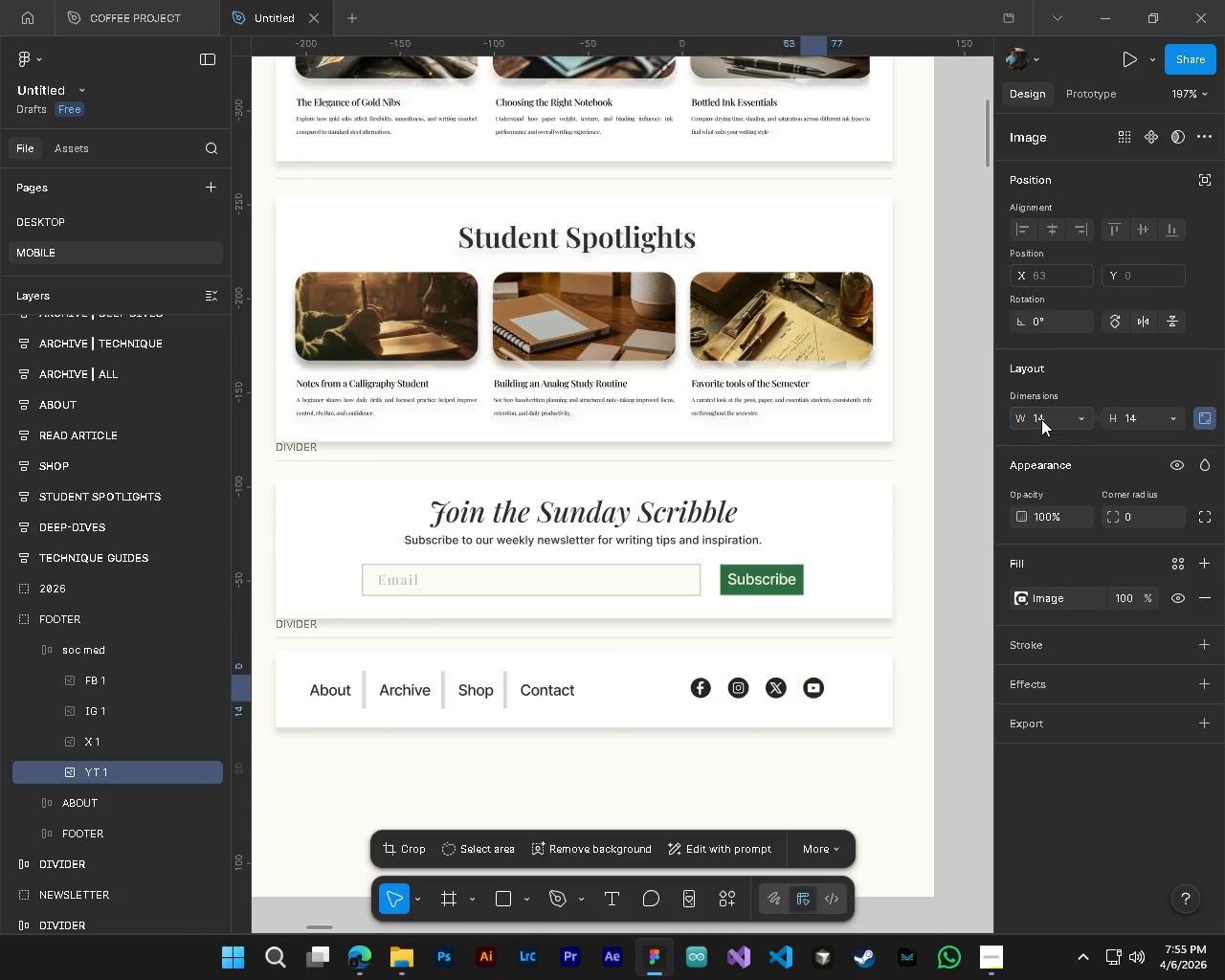 
key(NumpadEnter)
 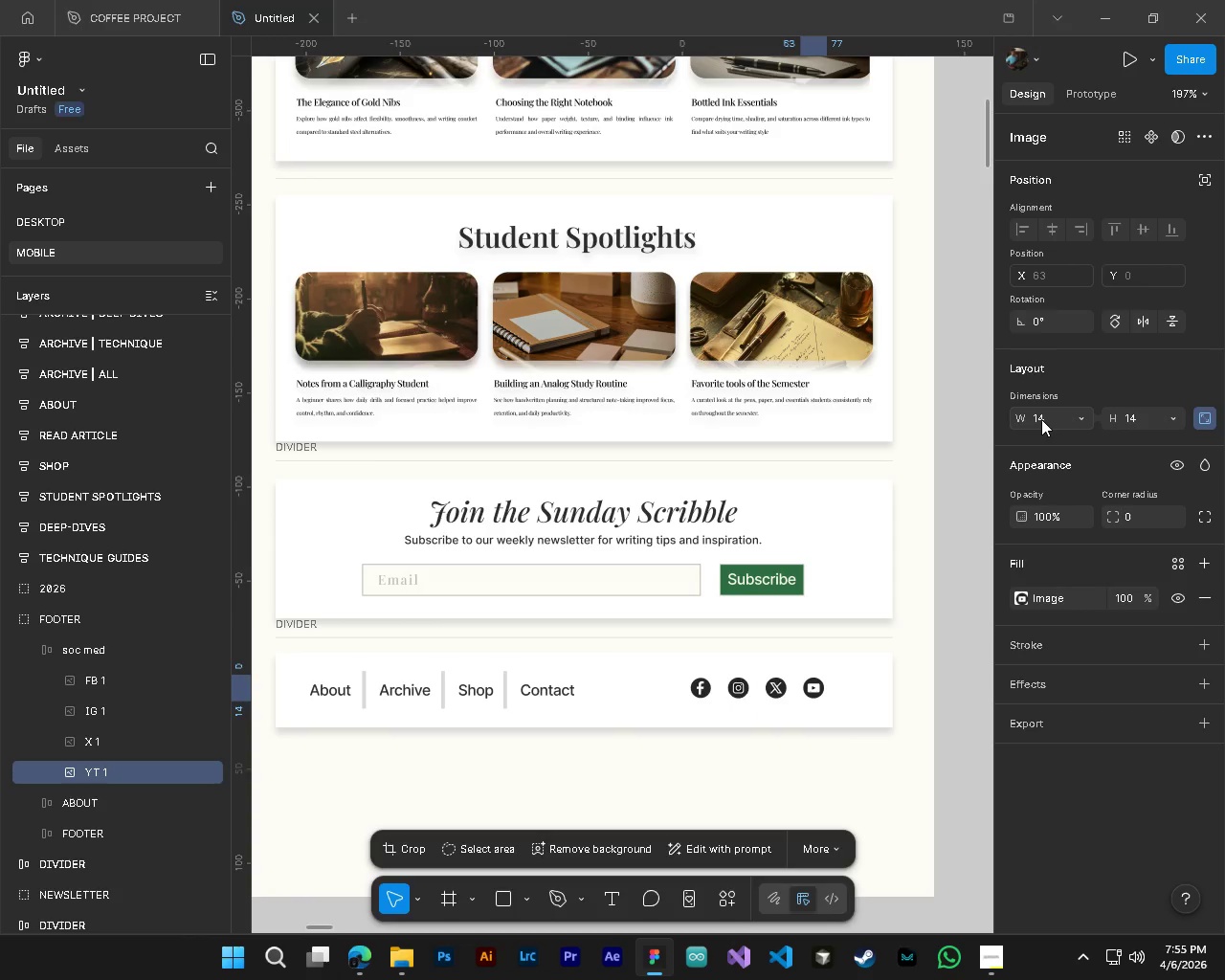 
hold_key(key=ControlLeft, duration=0.73)
hold_key(key=AltLeft, duration=0.67)
scroll: coordinate [791, 698], scroll_direction: up, amount: 4.0
 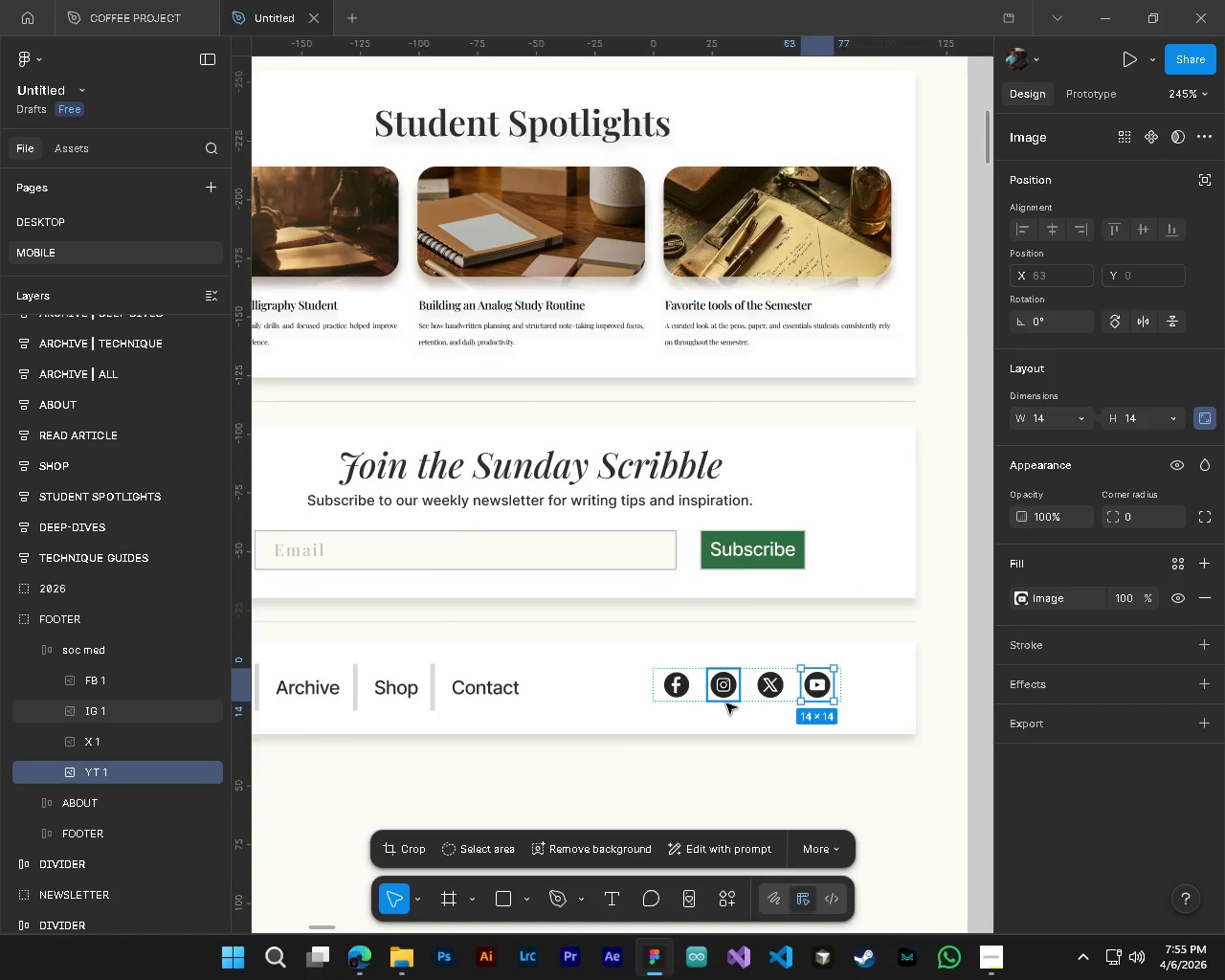 
hold_key(key=AltLeft, duration=0.33)
hold_key(key=ControlLeft, duration=0.38)
scroll: coordinate [726, 703], scroll_direction: down, amount: 4.0
 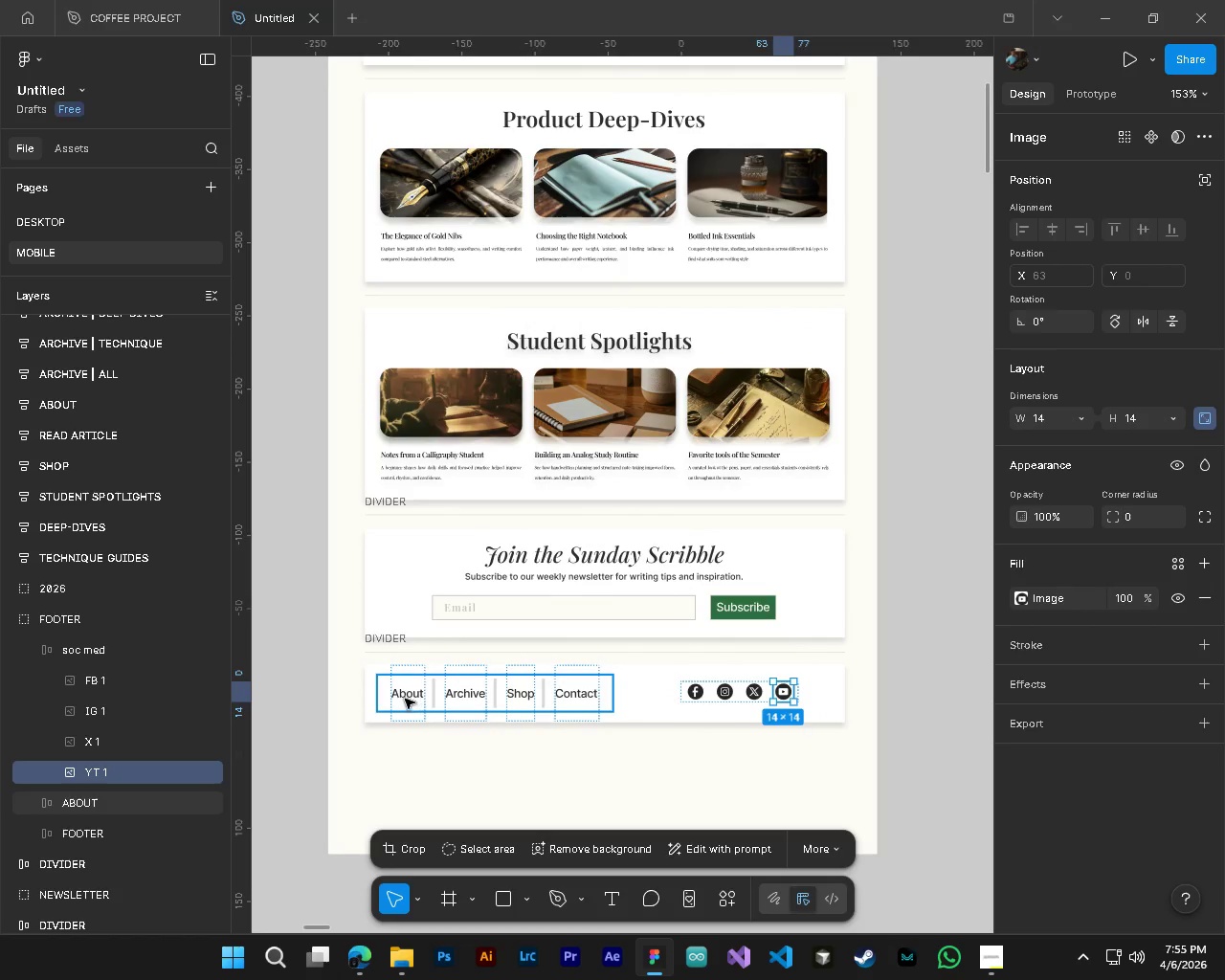 
hold_key(key=ControlLeft, duration=0.55)
left_click([405, 699])
 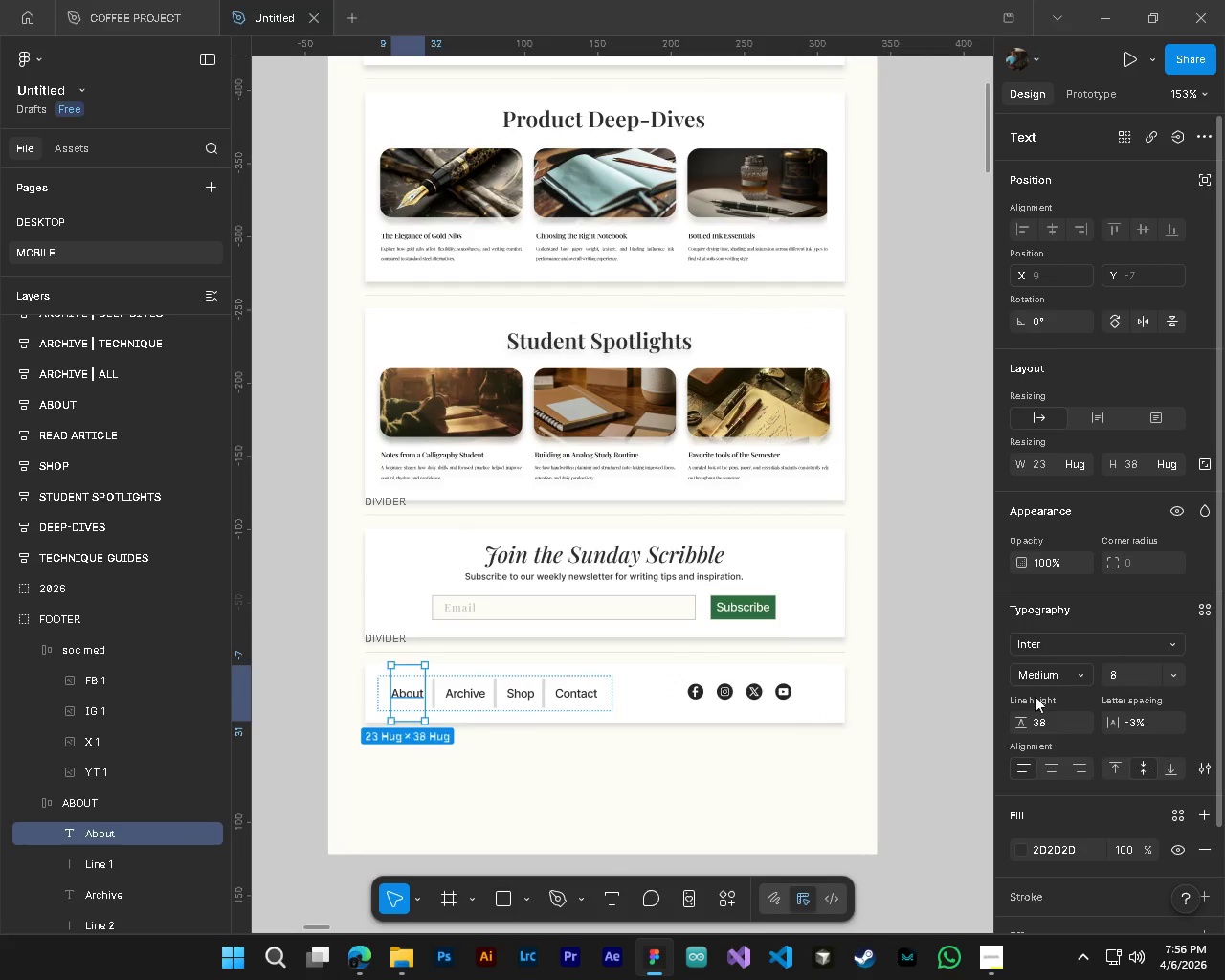 
left_click([1119, 683])
 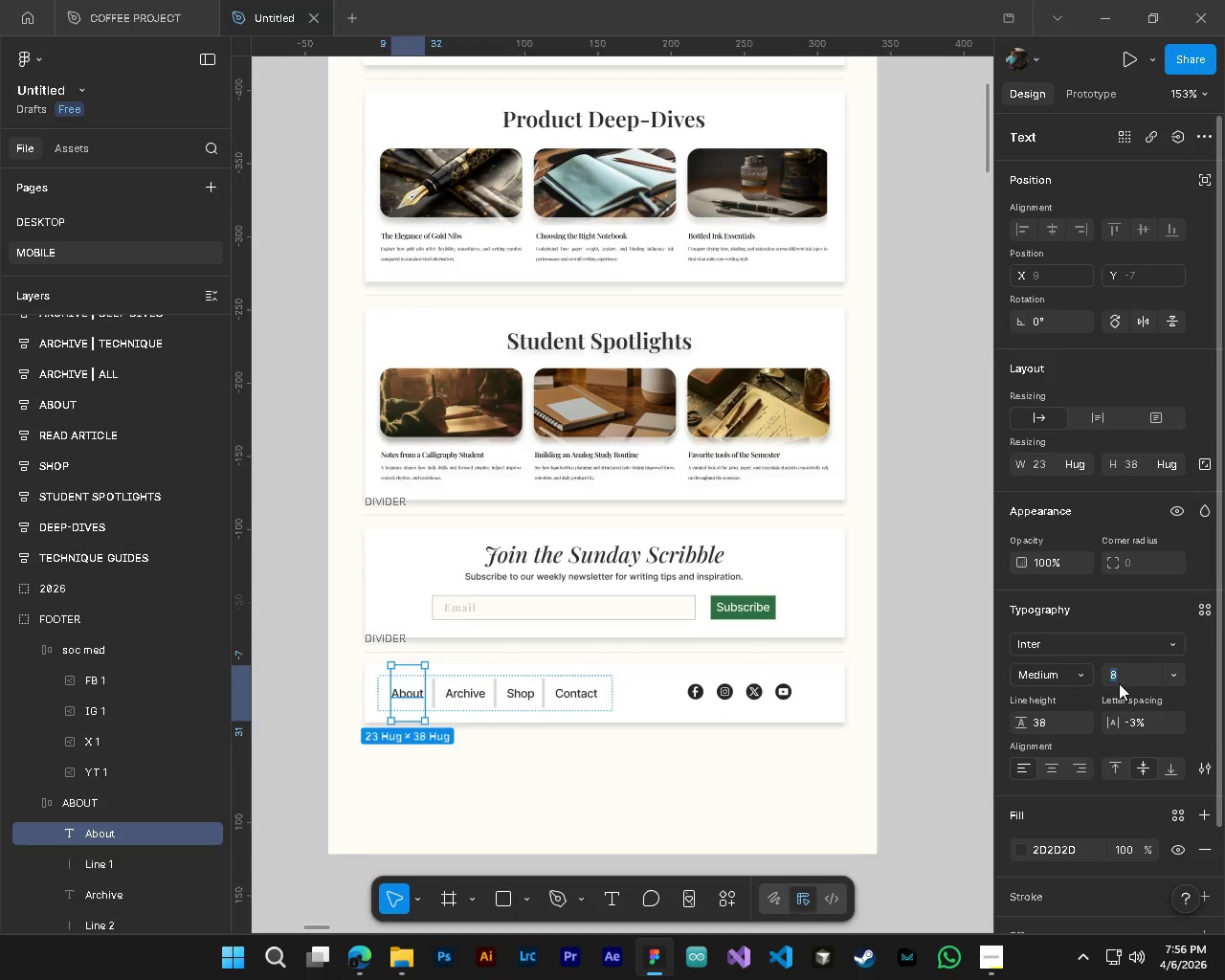 
key(Numpad6)
 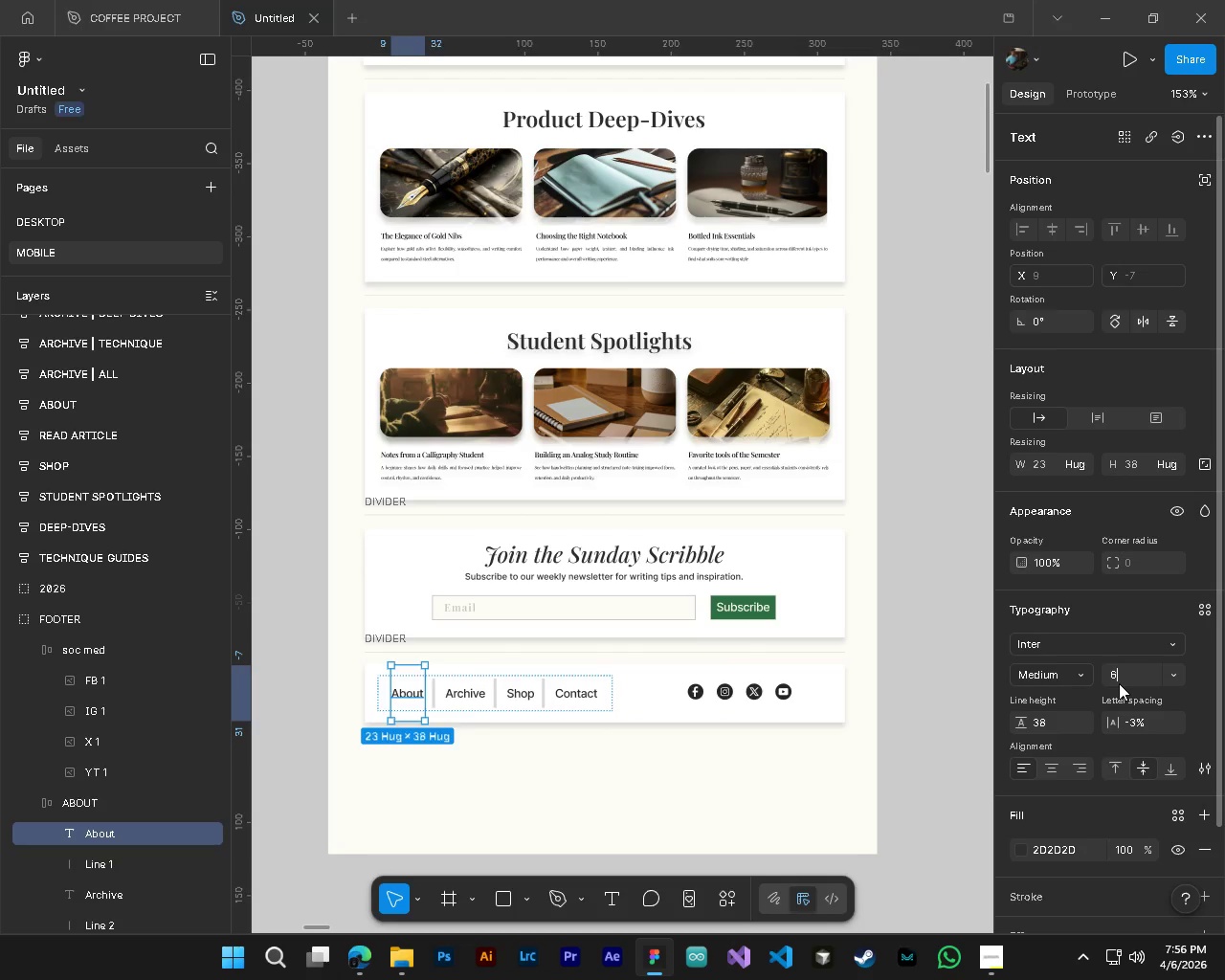 
key(NumpadEnter)
 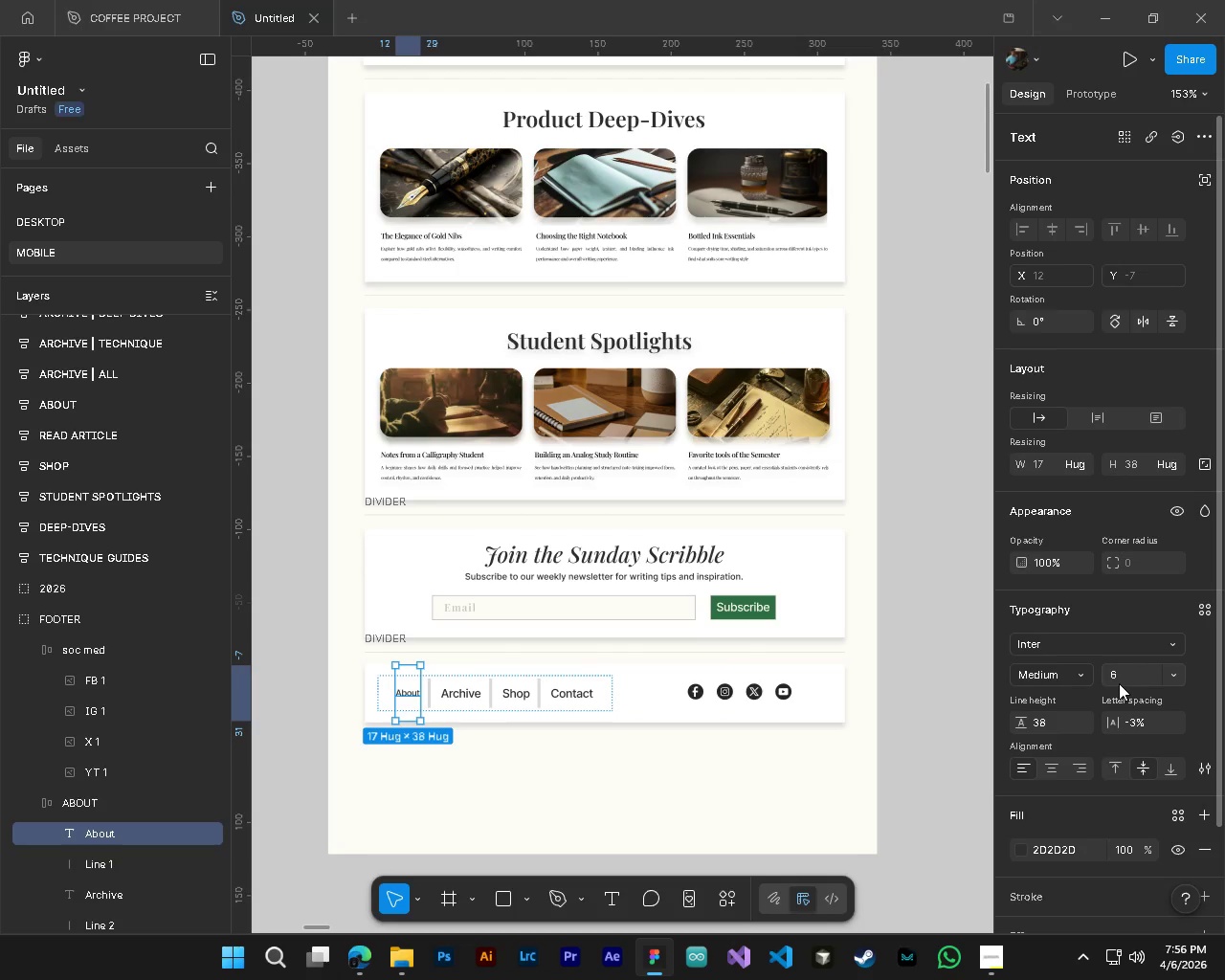 
hold_key(key=AltLeft, duration=0.55)
 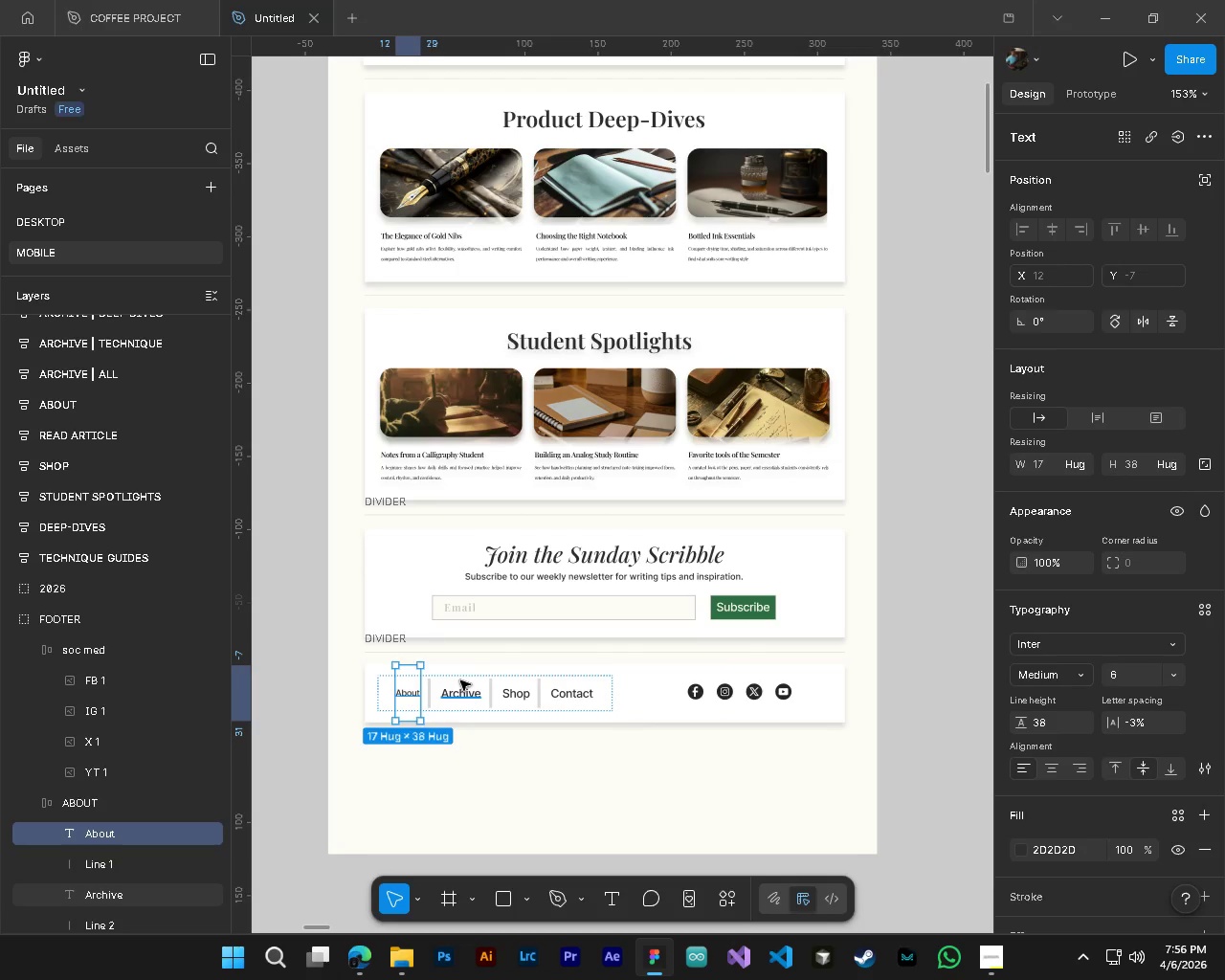 
key(Control+Z)
 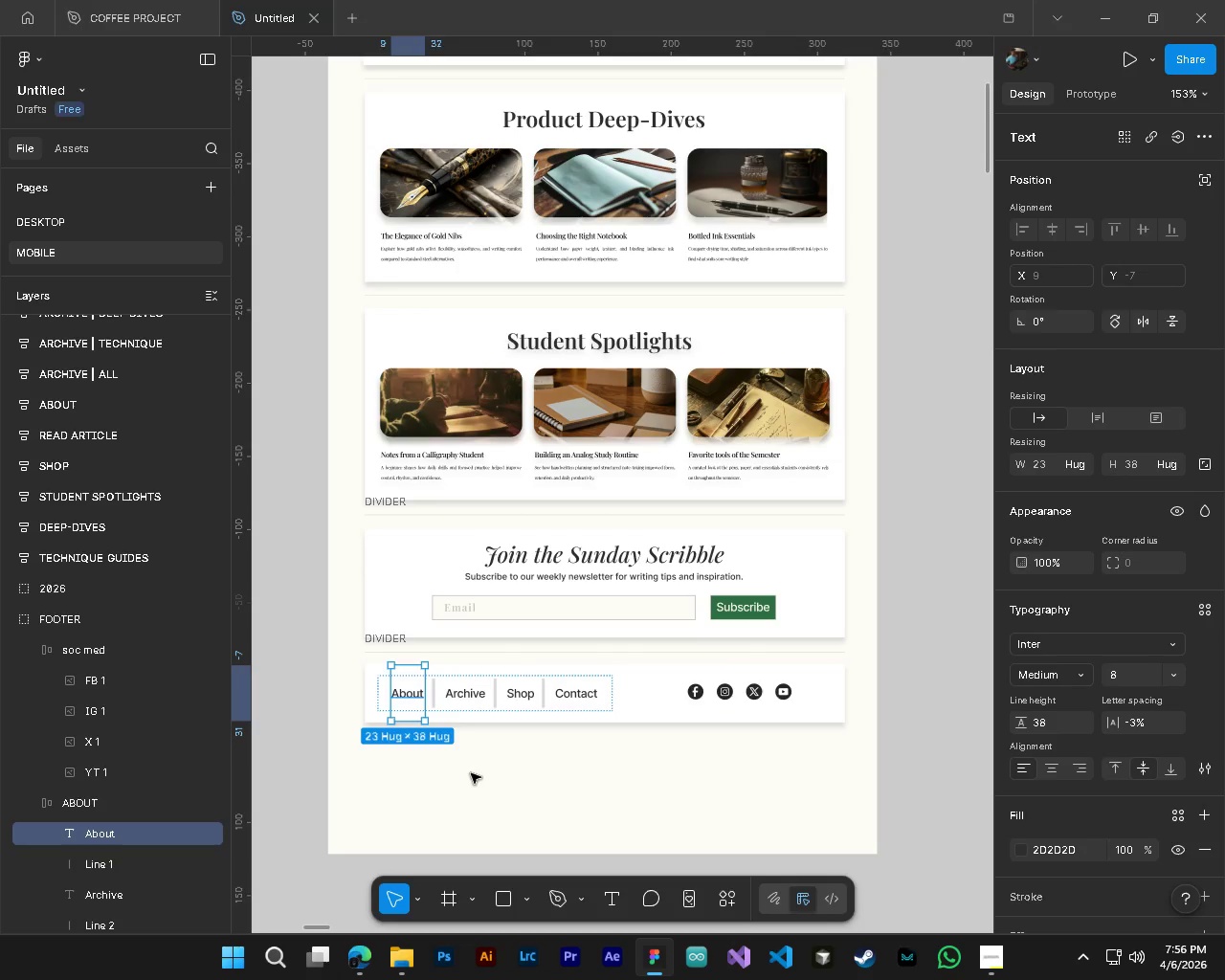 
hold_key(key=AltLeft, duration=0.36)
 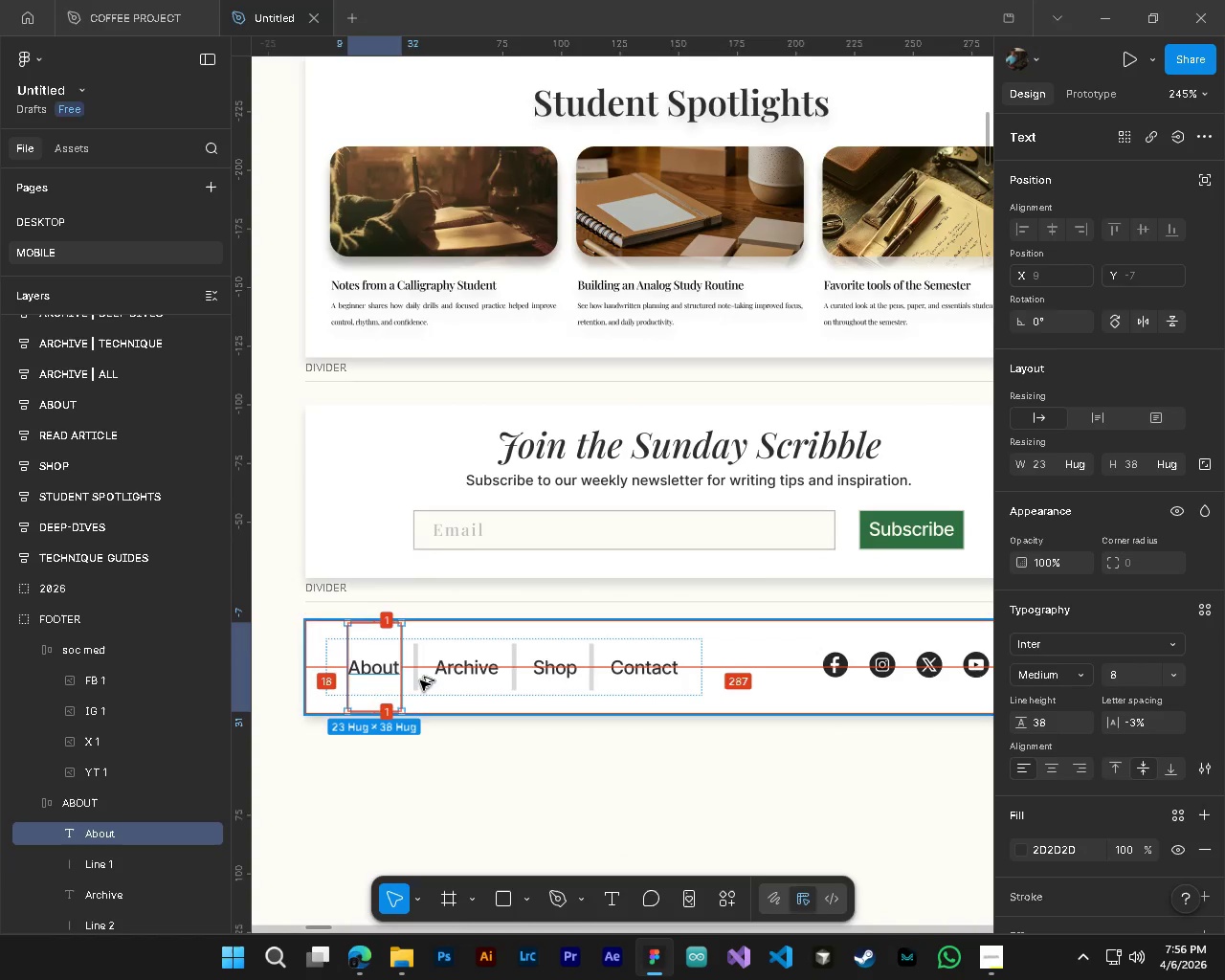 
hold_key(key=ControlLeft, duration=1.02)
 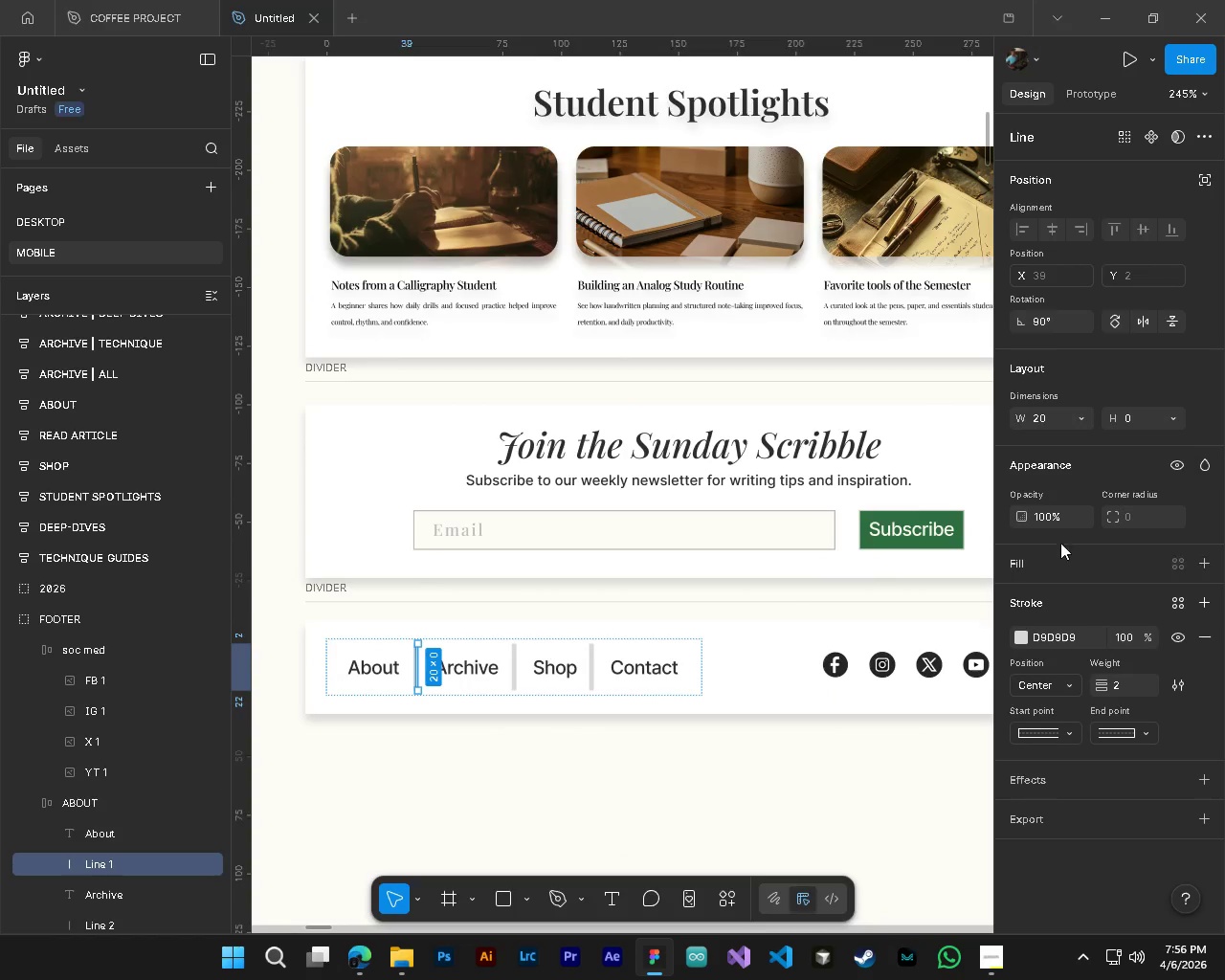 
scroll: coordinate [463, 736], scroll_direction: up, amount: 4.0
 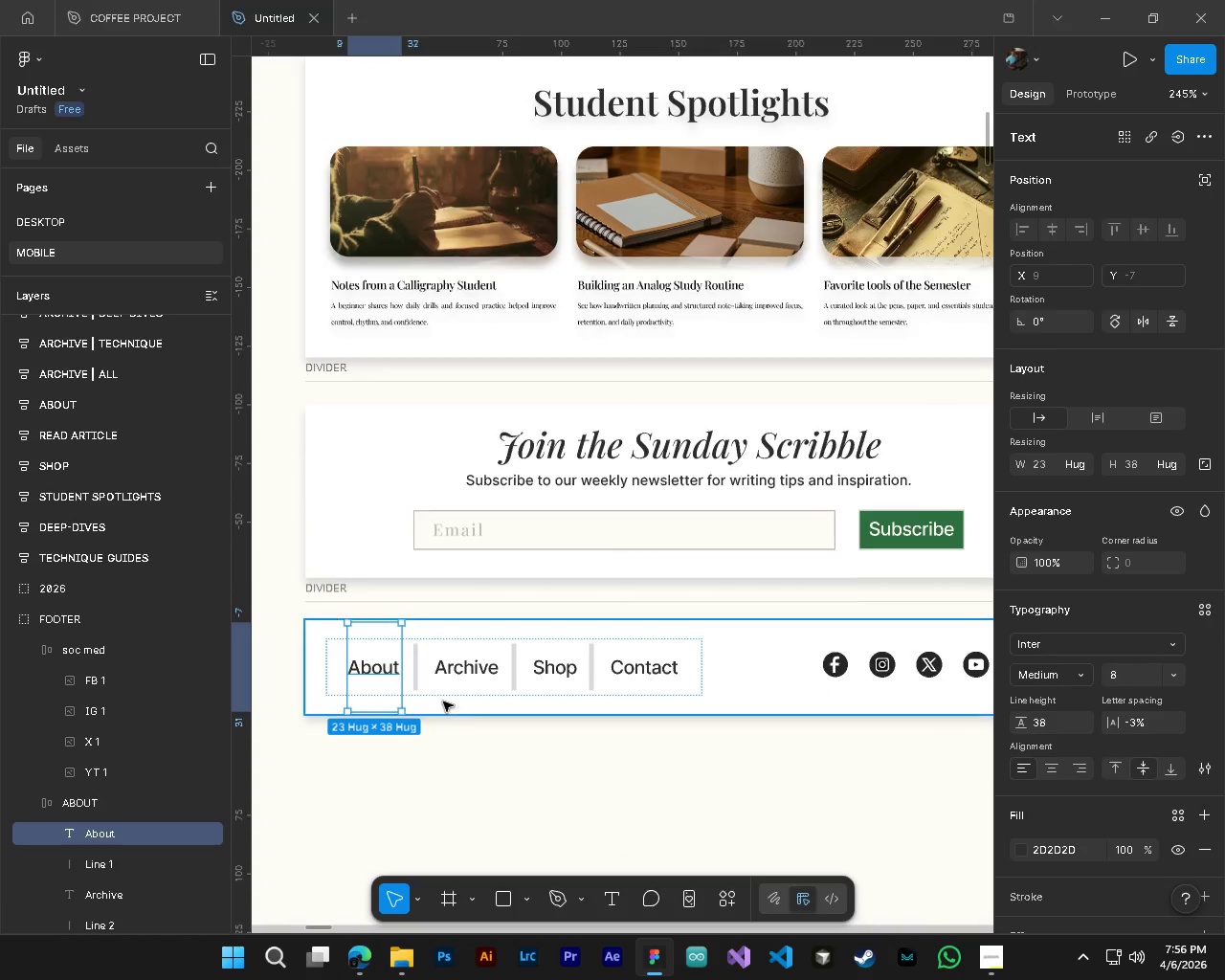 
key(Alt+Control+AltLeft)
 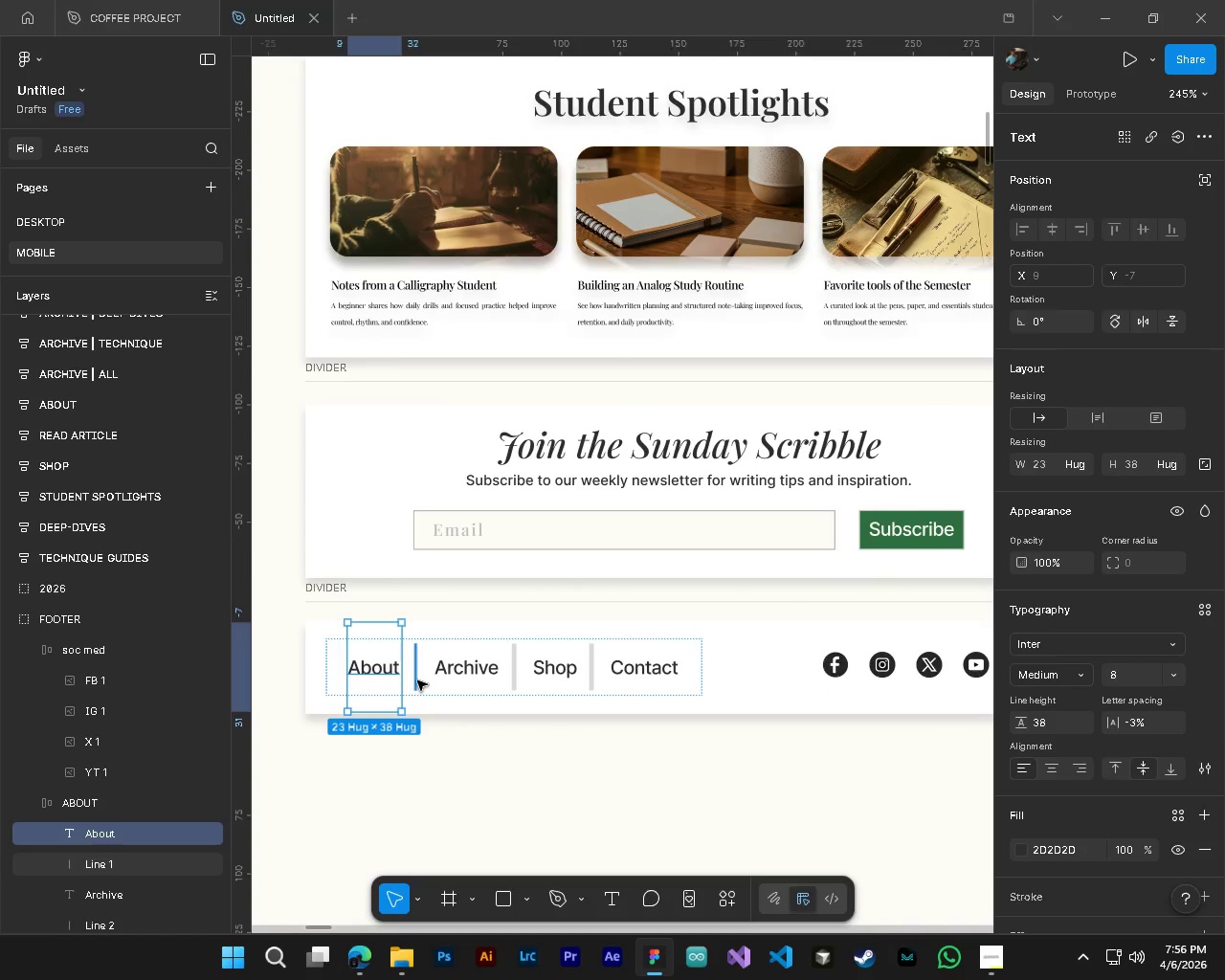 
left_click([417, 680])
 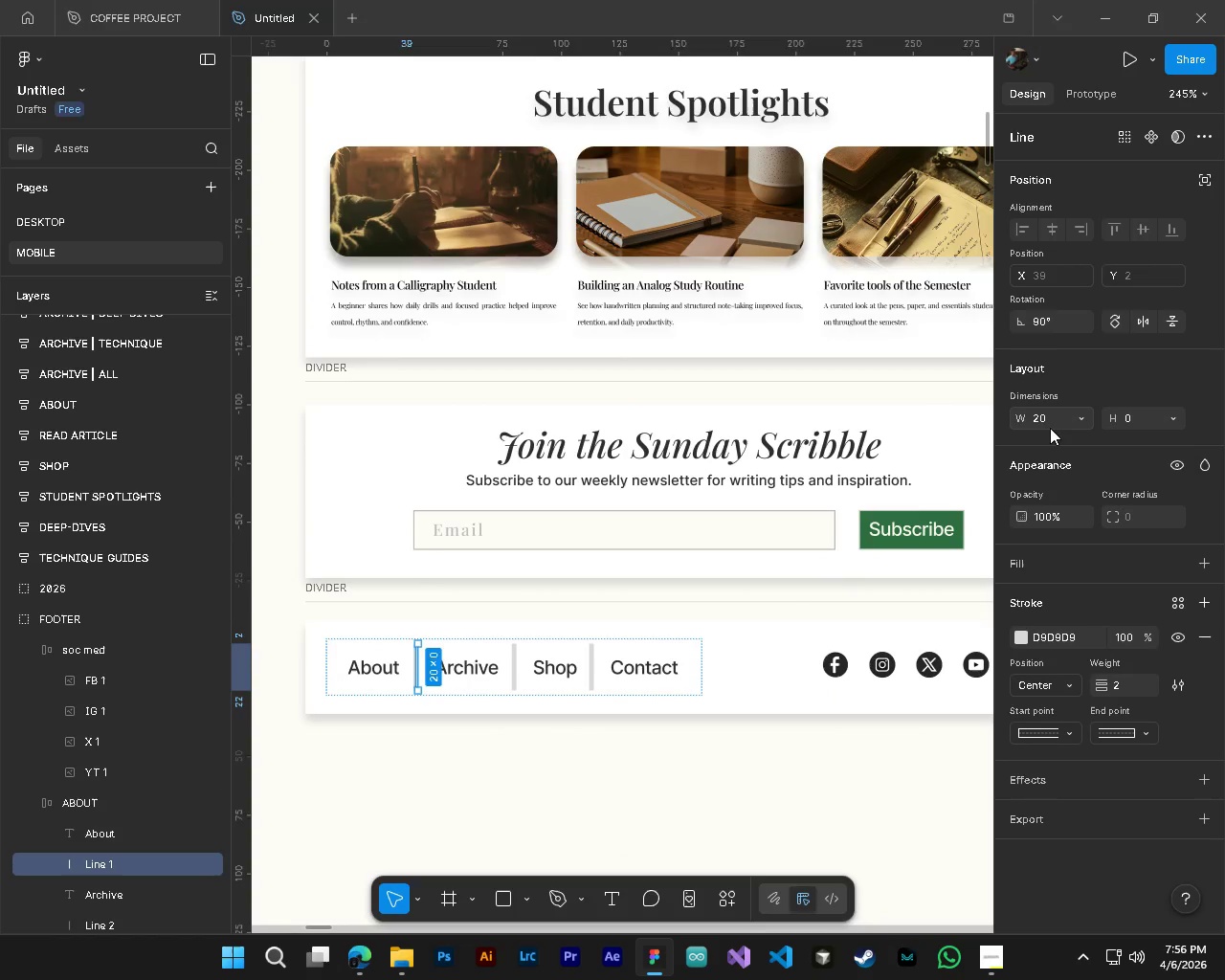 
left_click([1048, 422])
 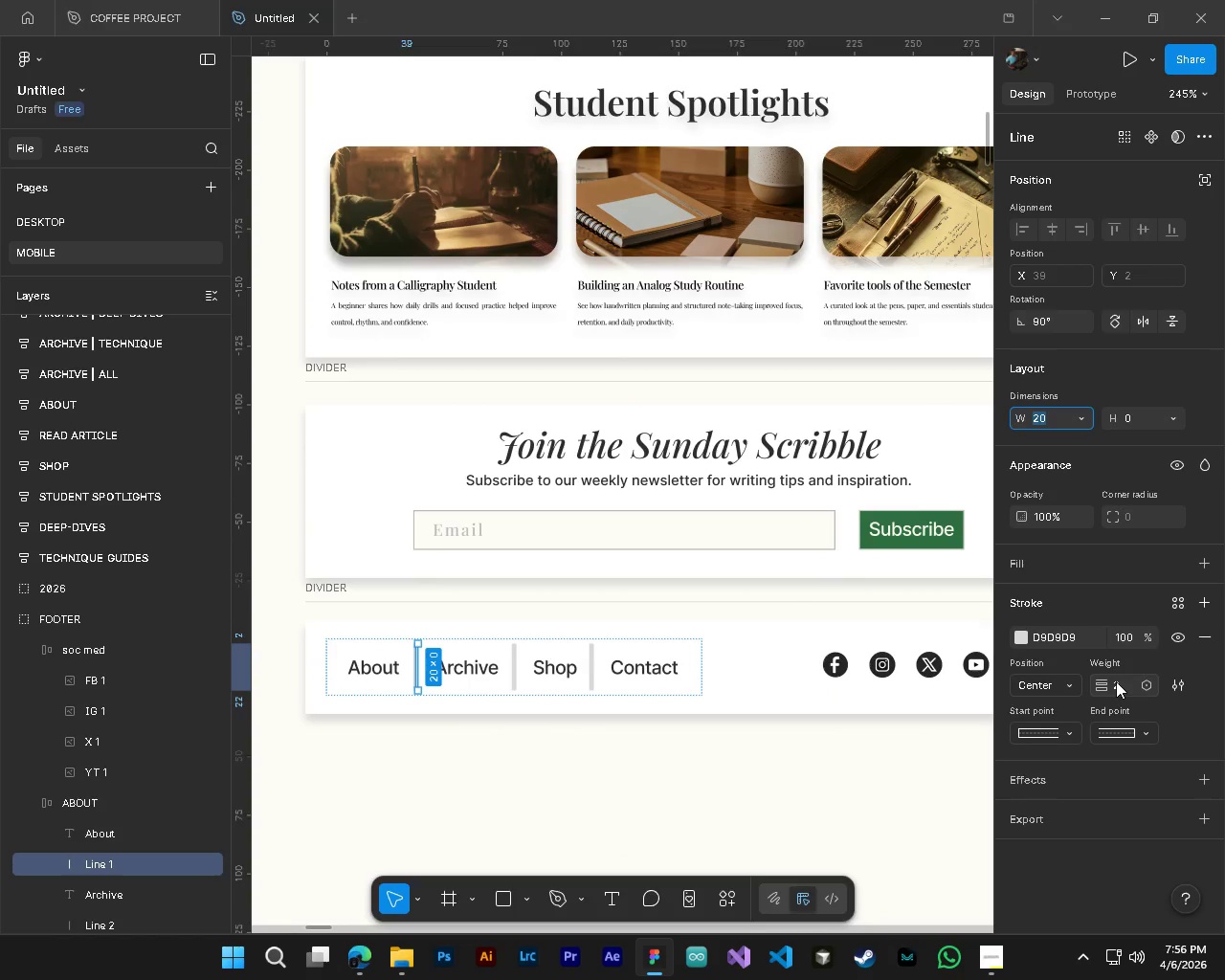 
left_click([1122, 687])
 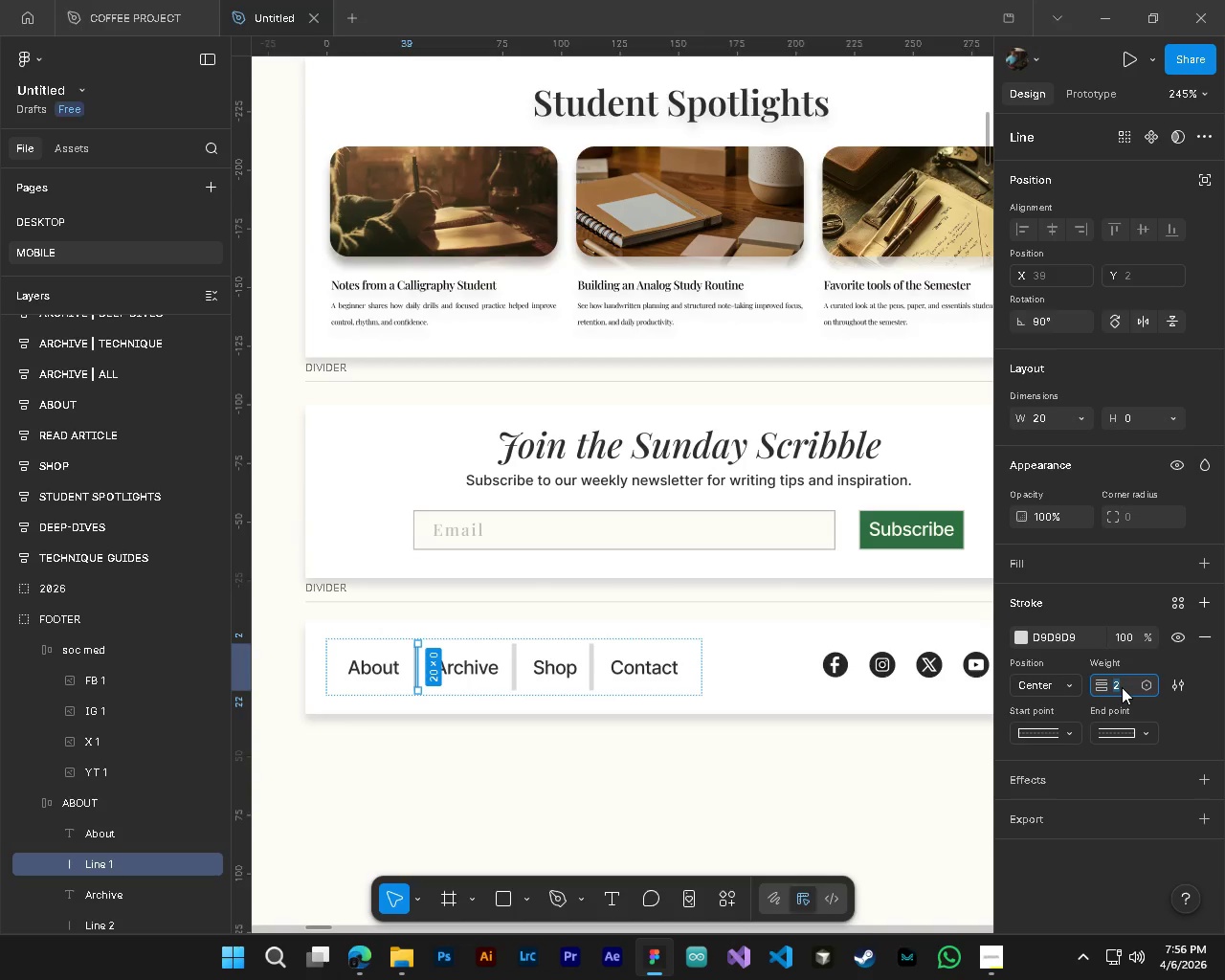 
key(Numpad1)
 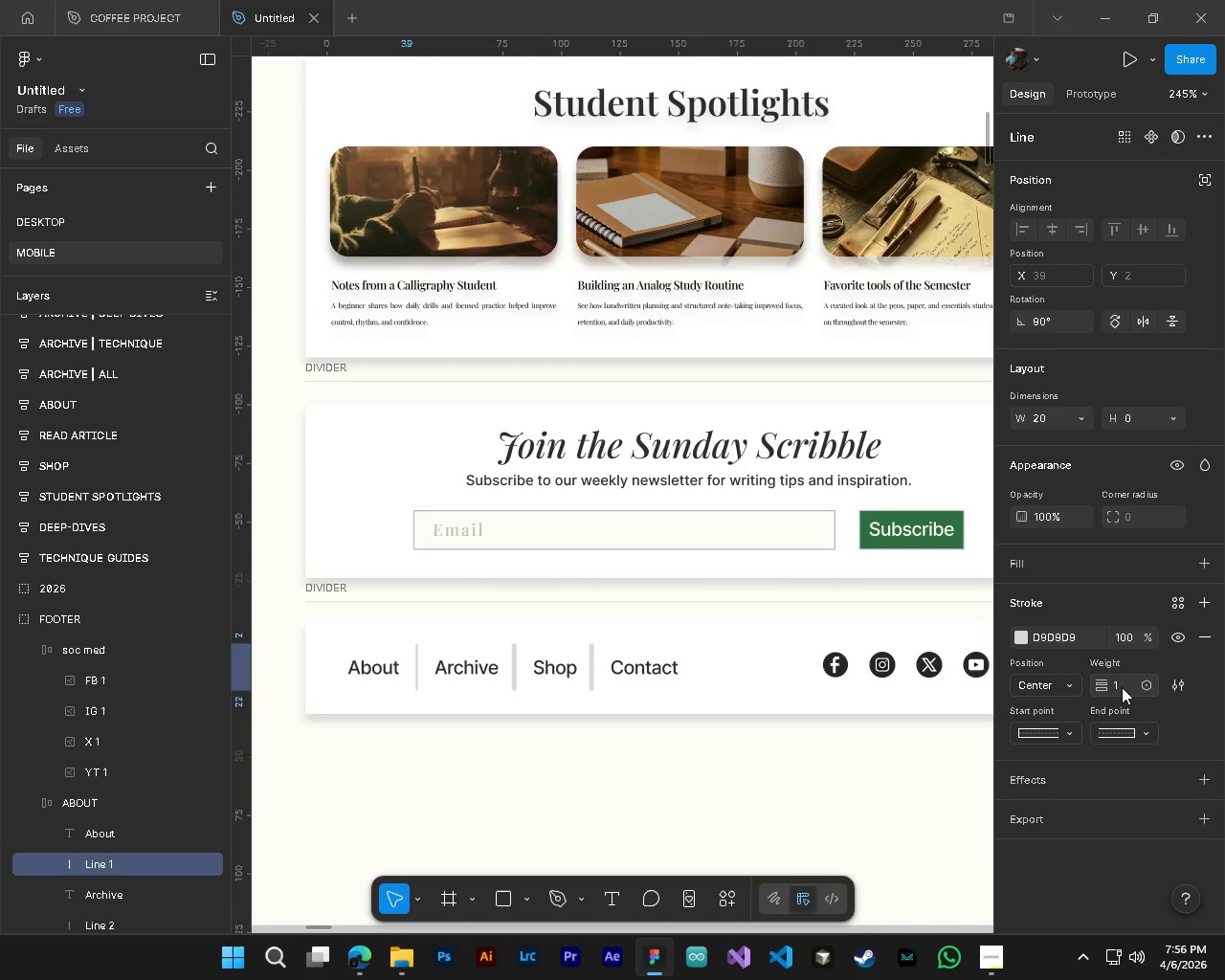 
key(NumpadEnter)
 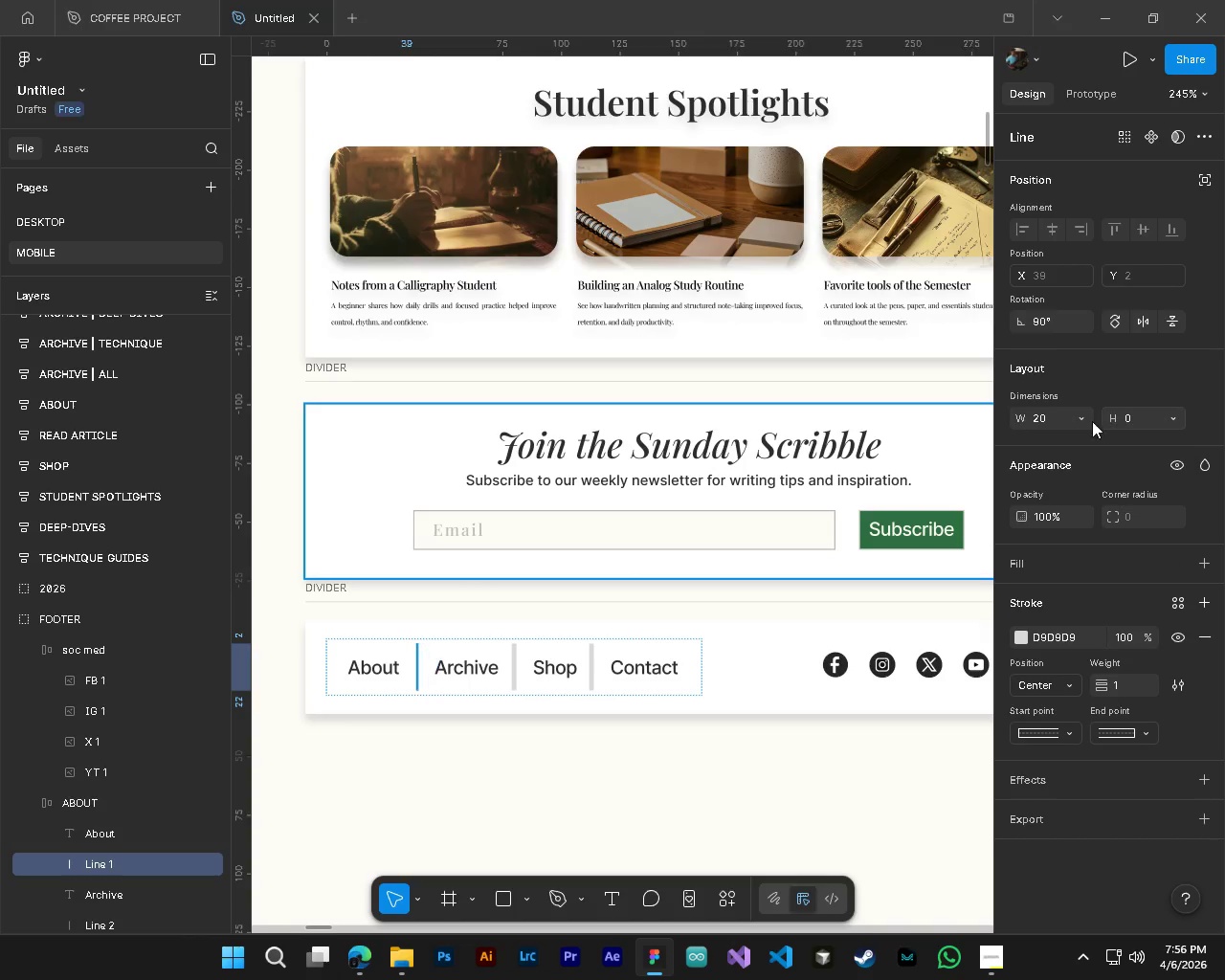 
left_click([1050, 421])
 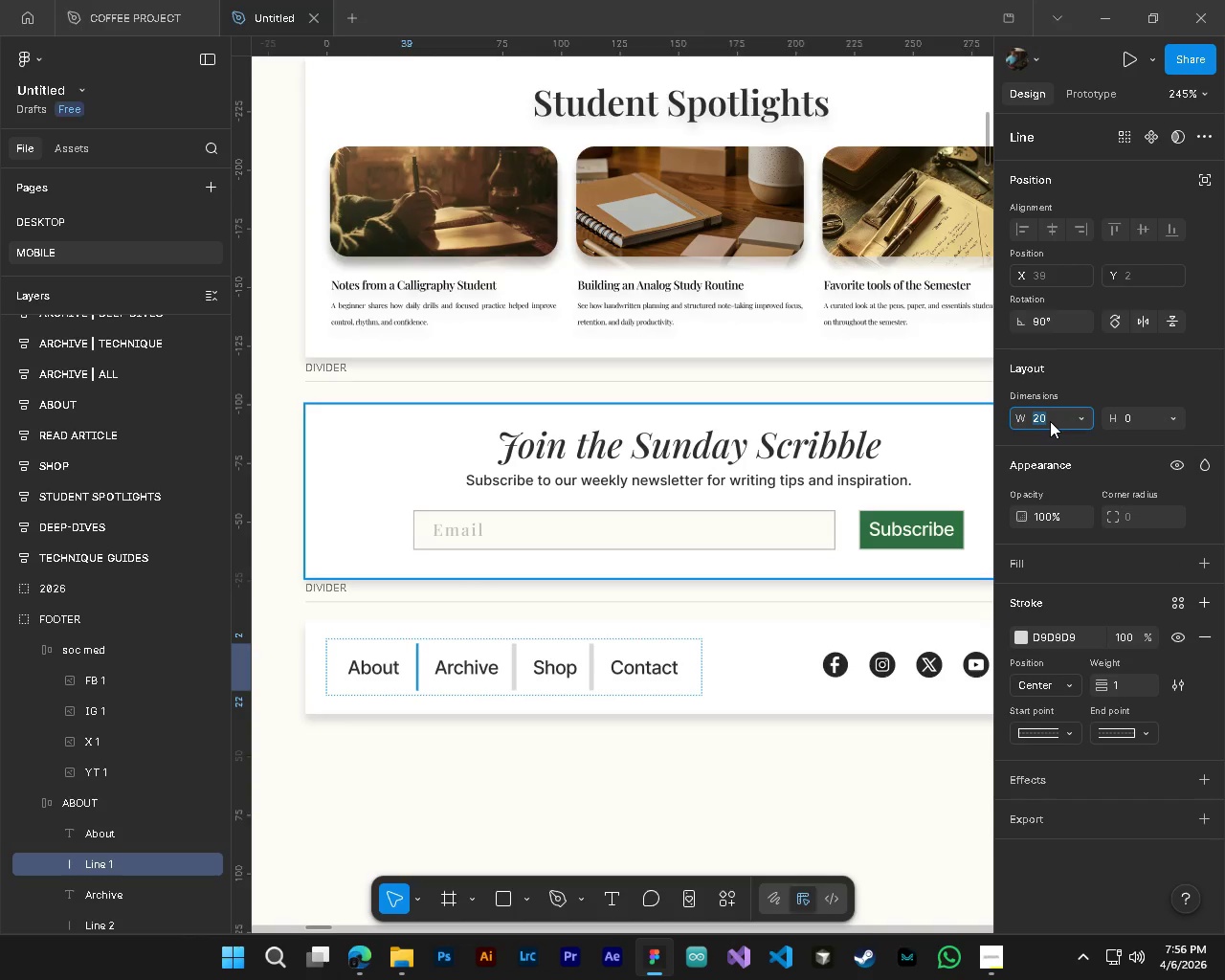 
key(Numpad1)
 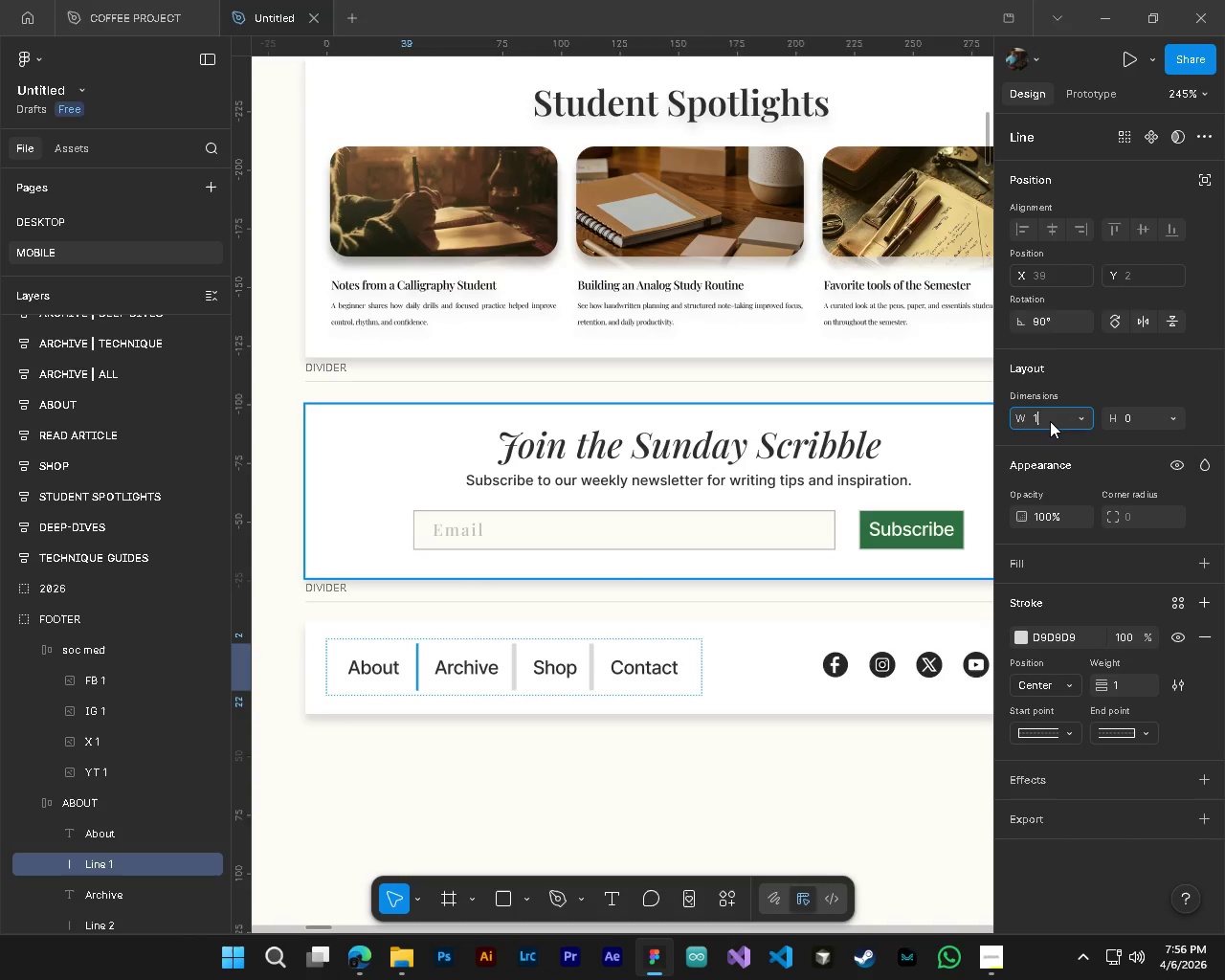 
key(Numpad3)
 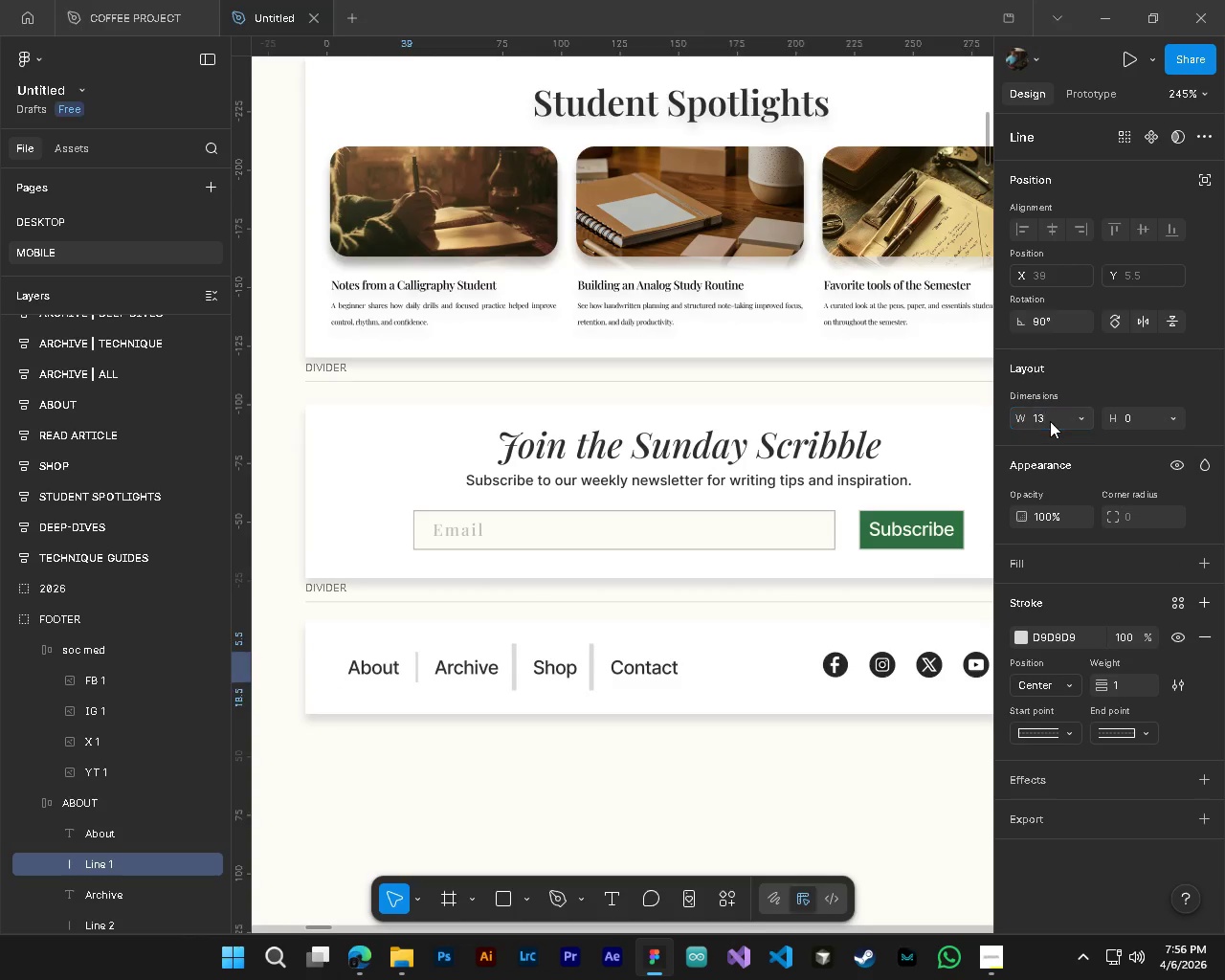 
key(NumpadEnter)
 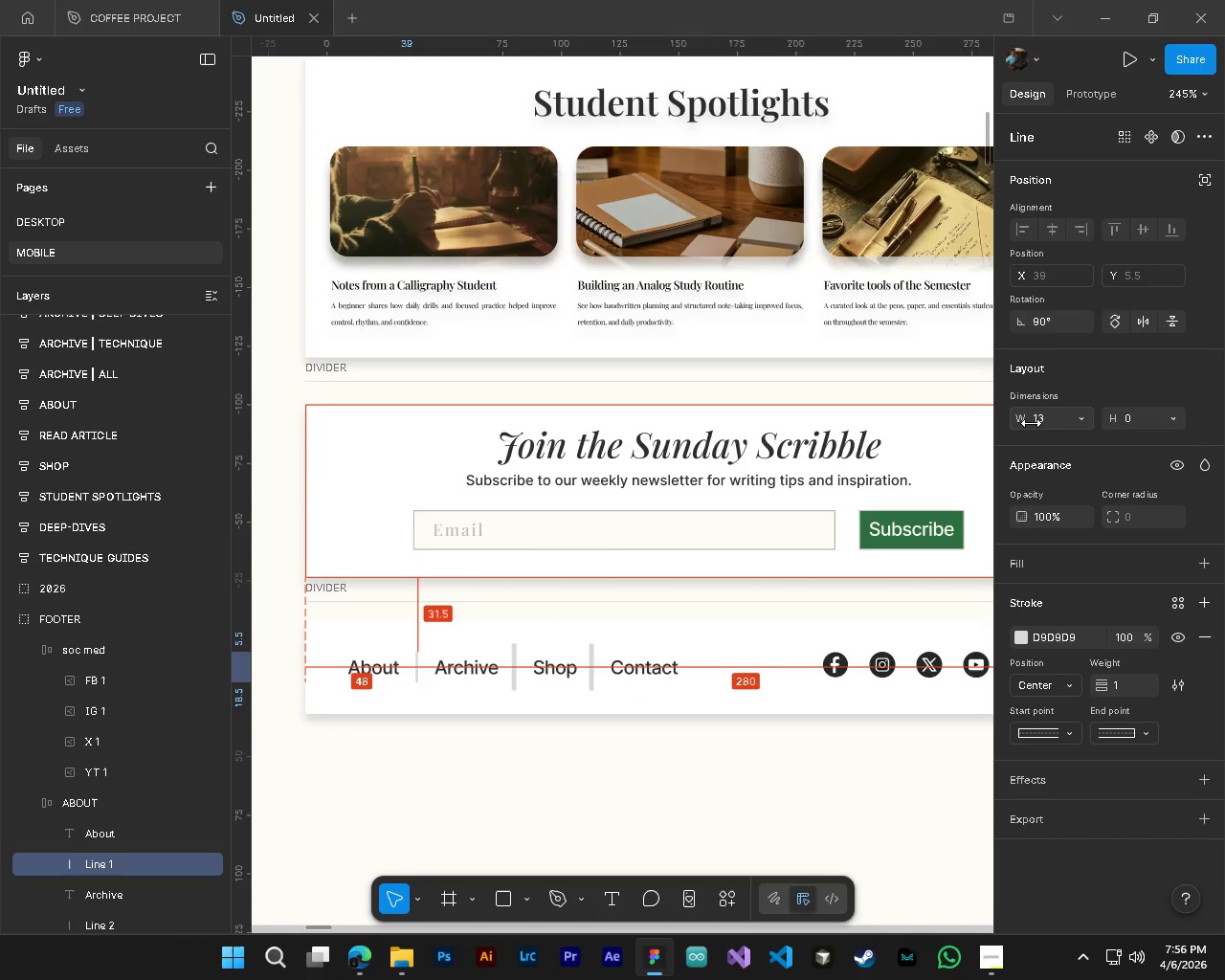 
hold_key(key=ControlLeft, duration=0.66)
hold_key(key=AltLeft, duration=0.59)
scroll: coordinate [500, 638], scroll_direction: up, amount: 4.0
 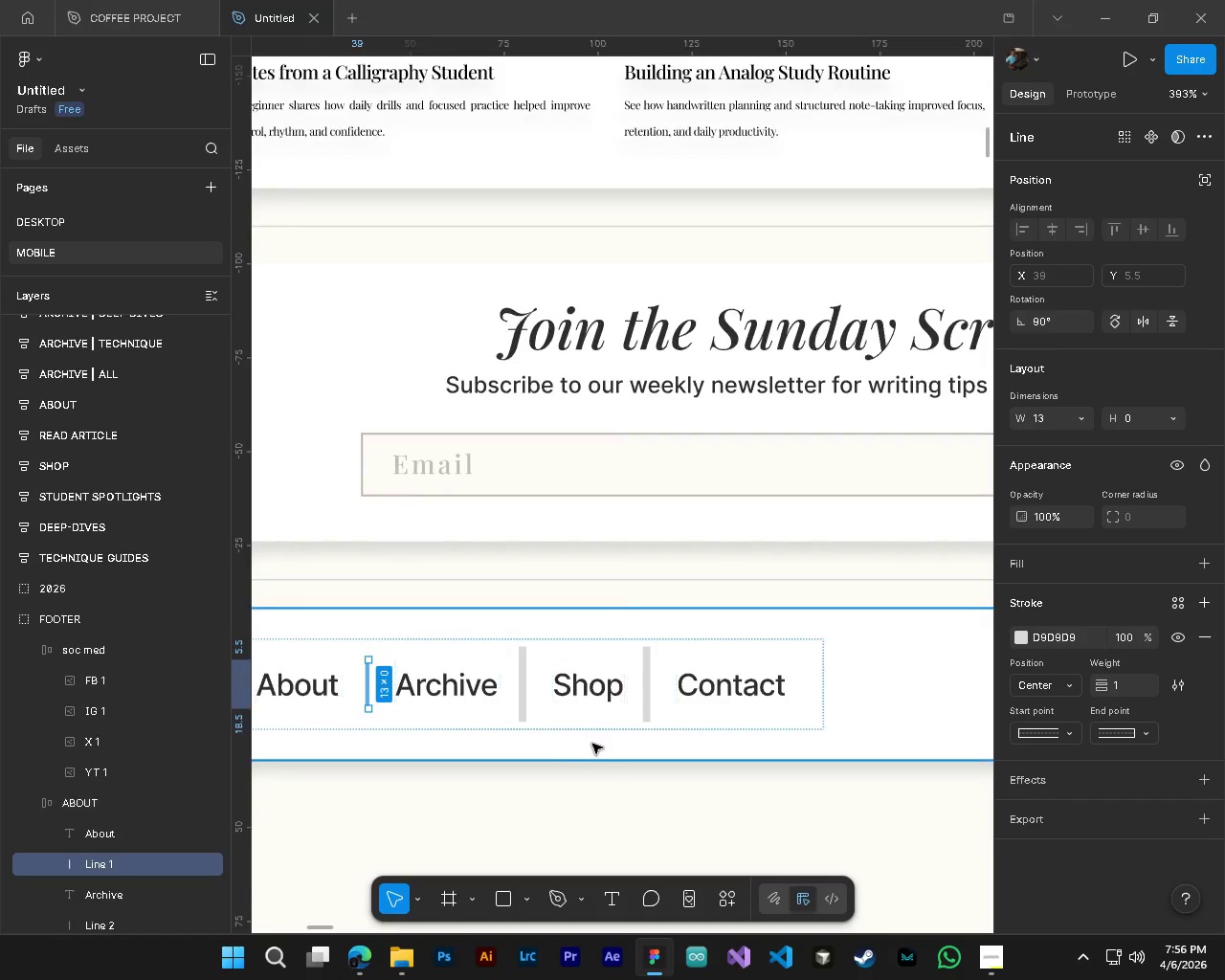 
hold_key(key=ShiftLeft, duration=0.41)
scroll: coordinate [592, 744], scroll_direction: up, amount: 3.0
 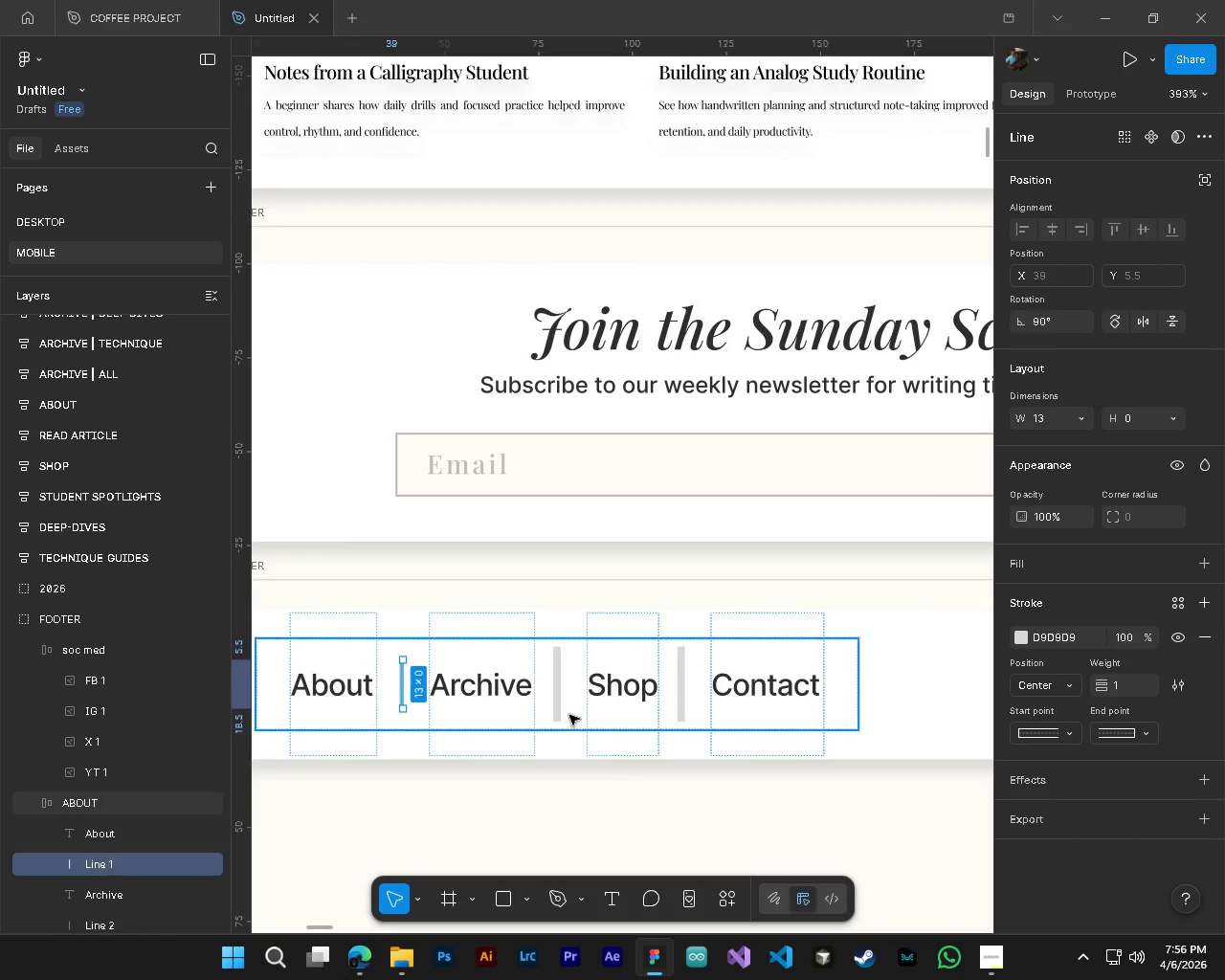 
hold_key(key=ControlLeft, duration=1.27)
 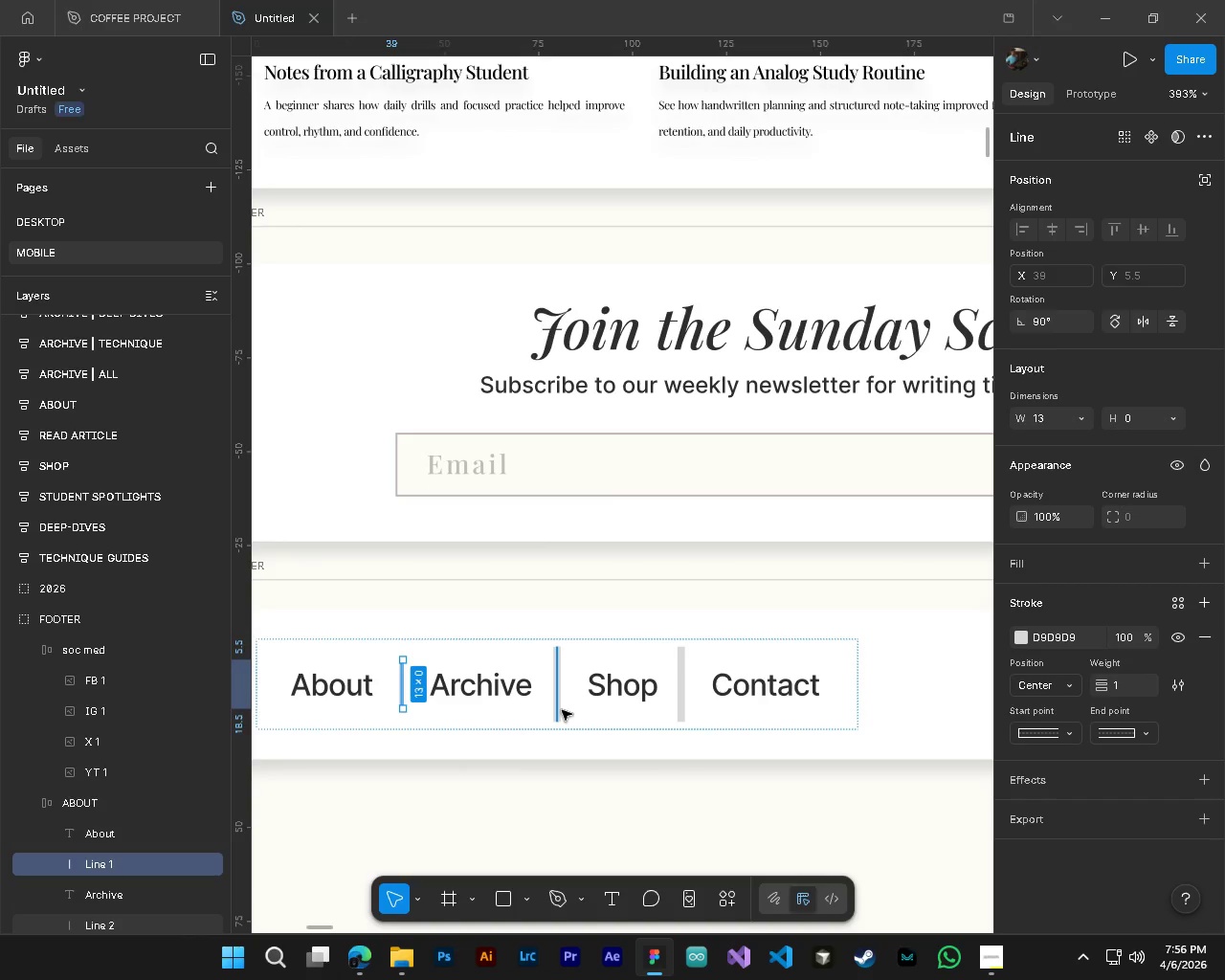 
left_click([562, 710])
 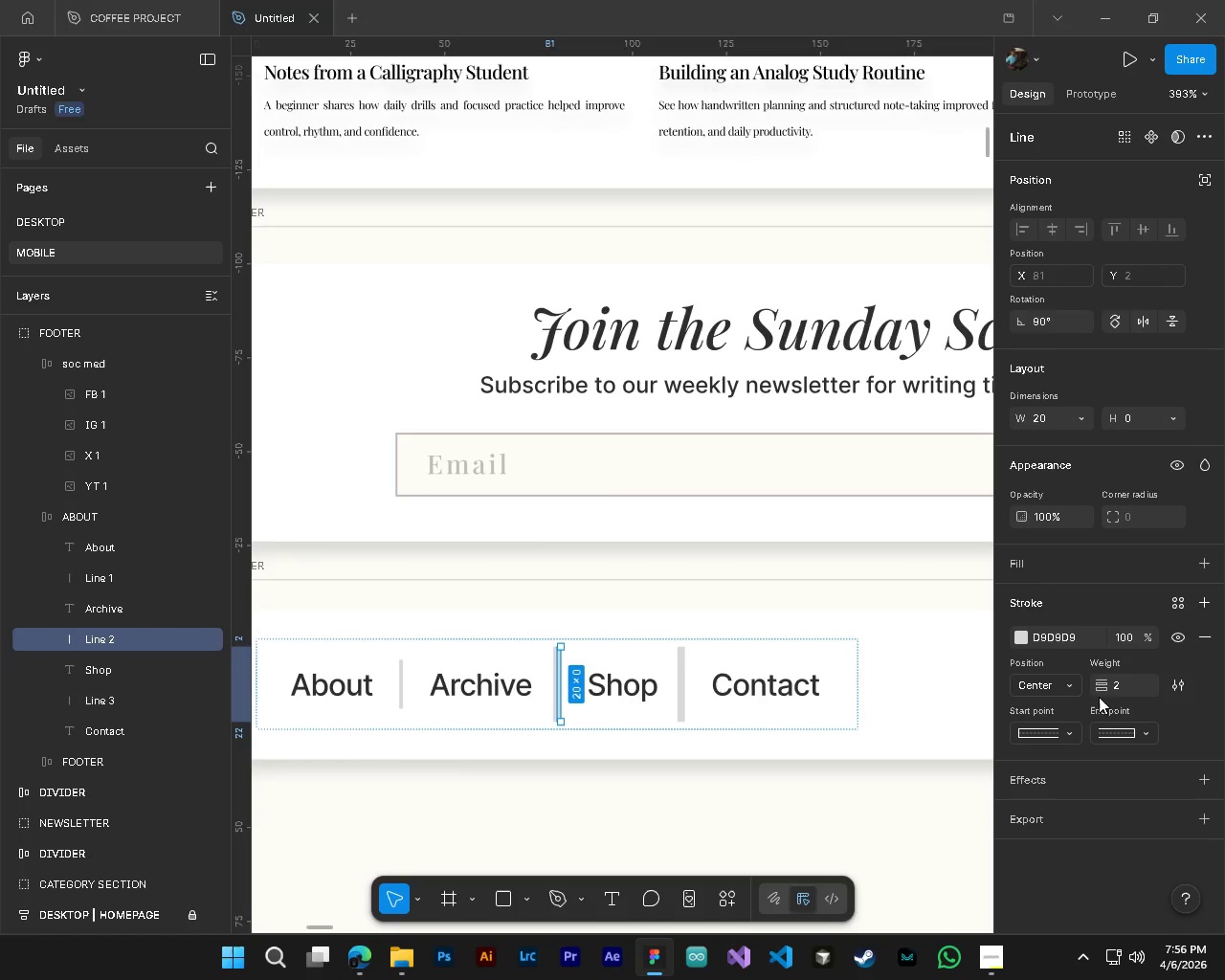 
left_click([1130, 679])
 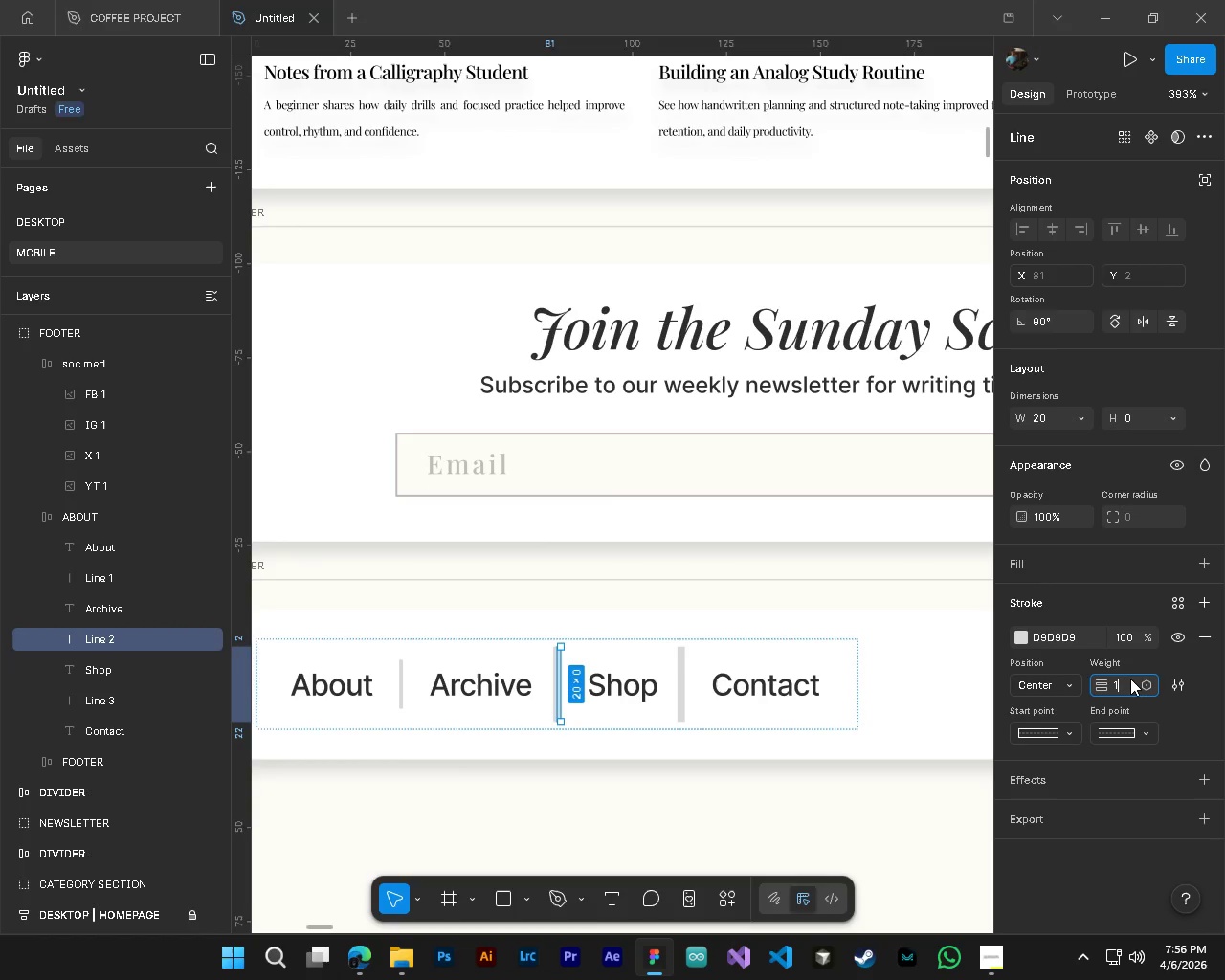 
key(Numpad1)
 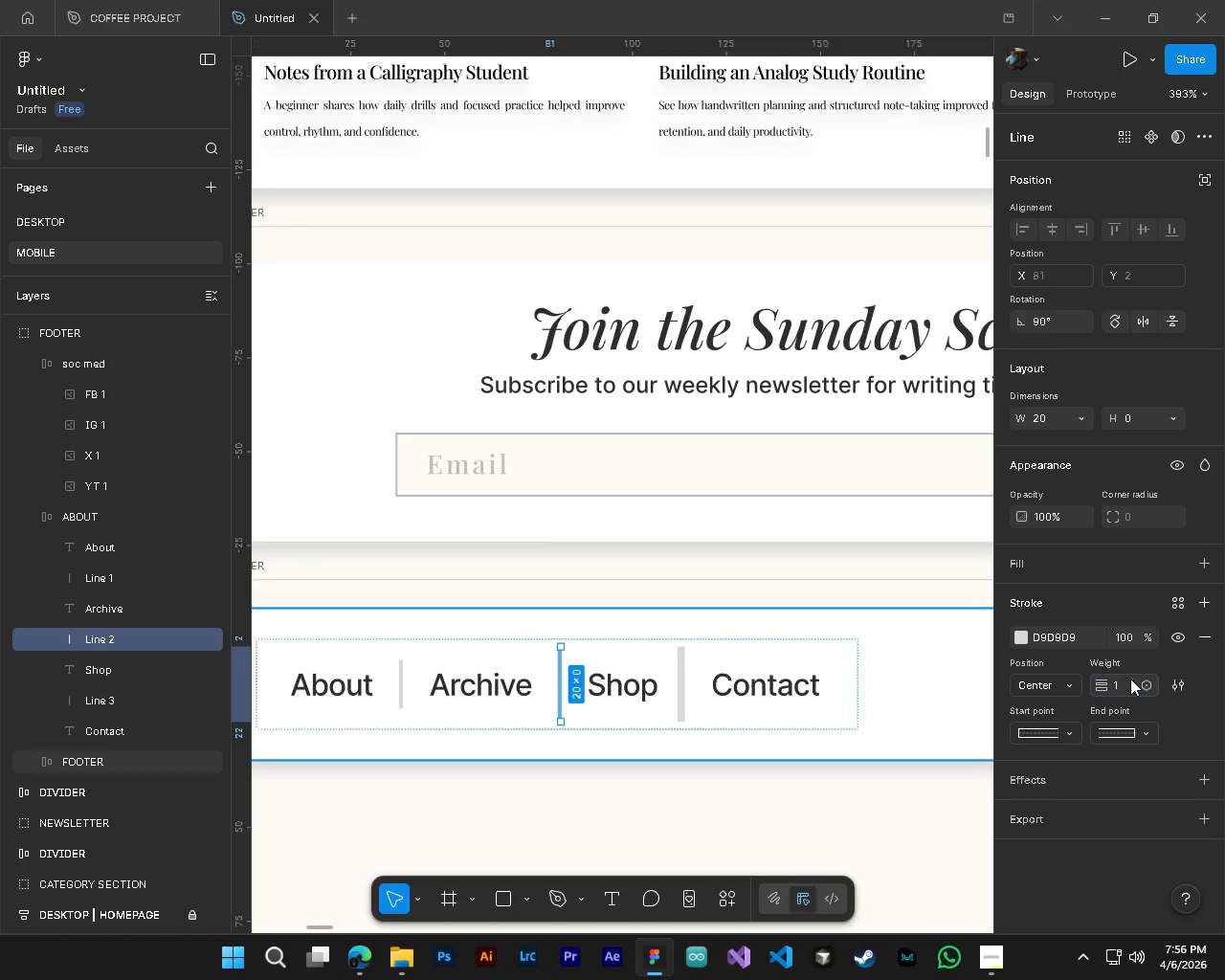 
key(NumpadEnter)
 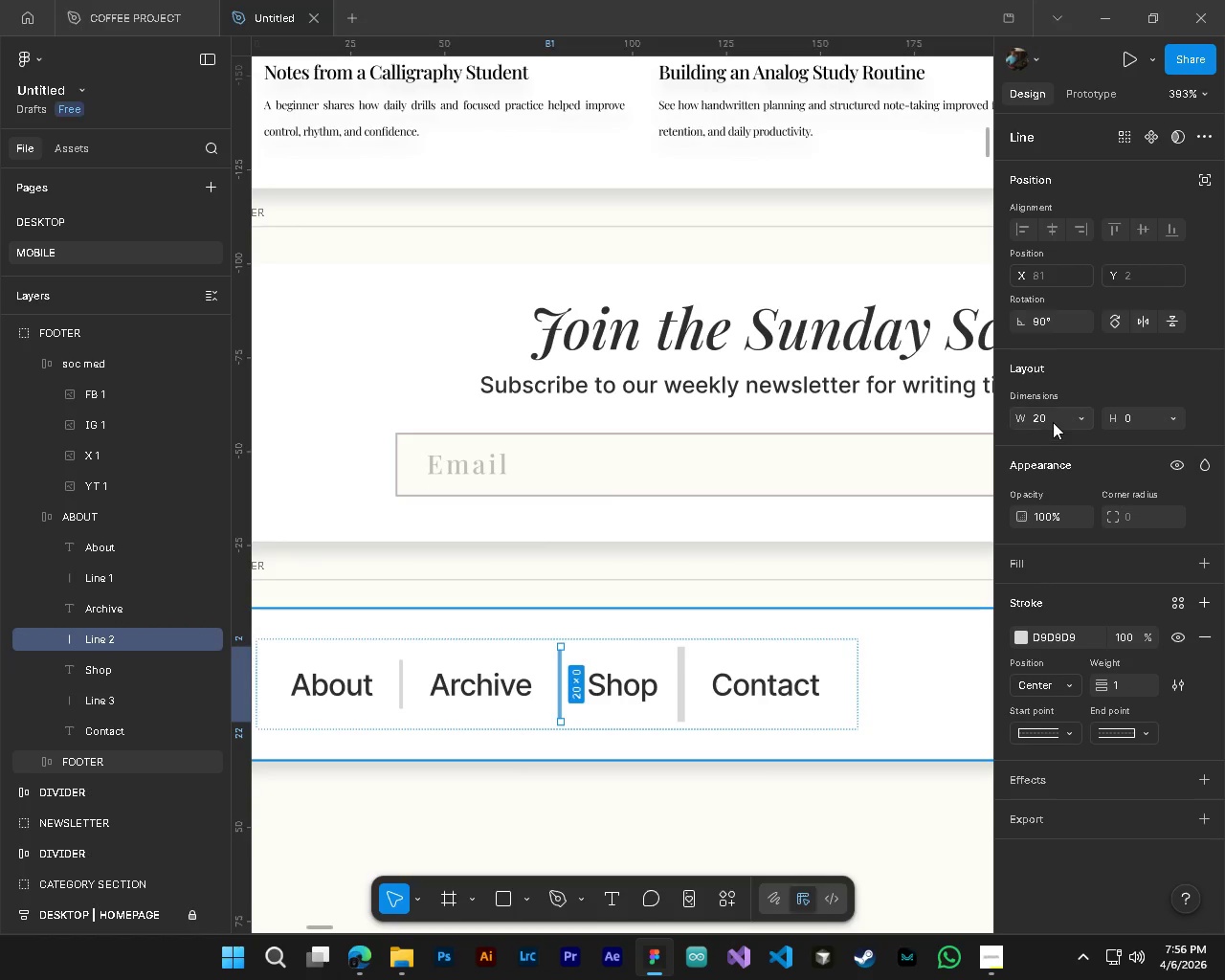 
double_click([1053, 422])
 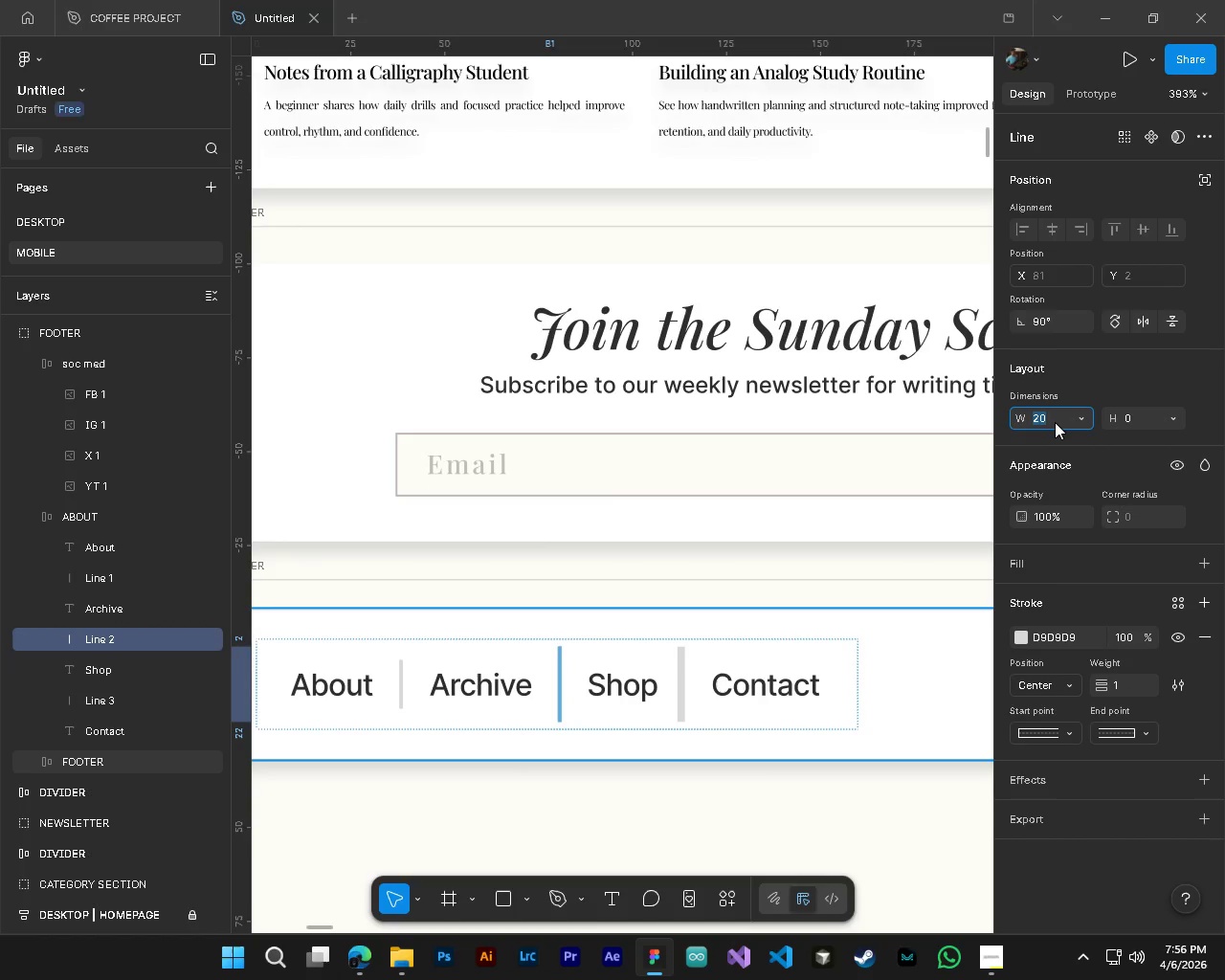 
key(Numpad1)
 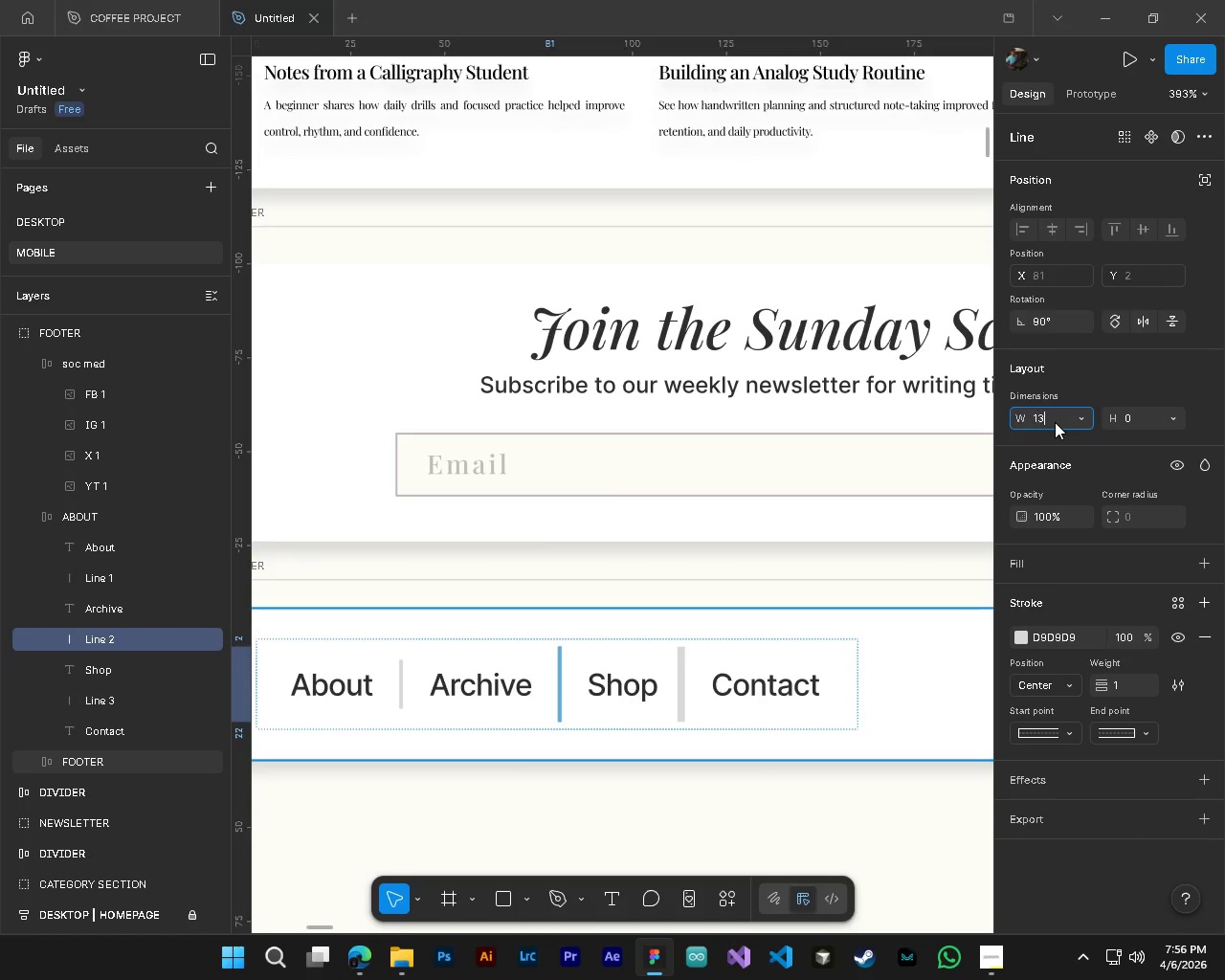 
key(Numpad3)
 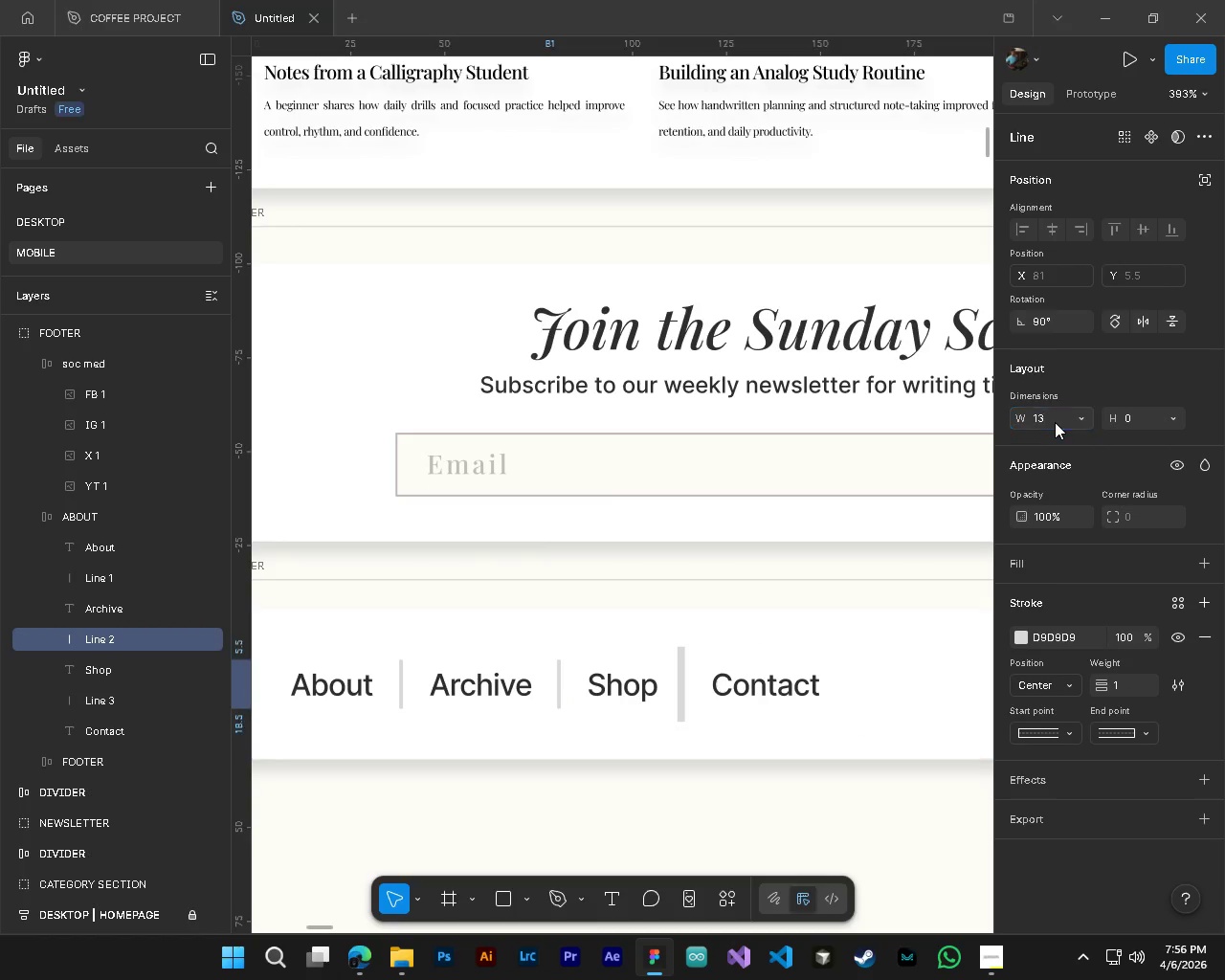 
key(NumpadEnter)
 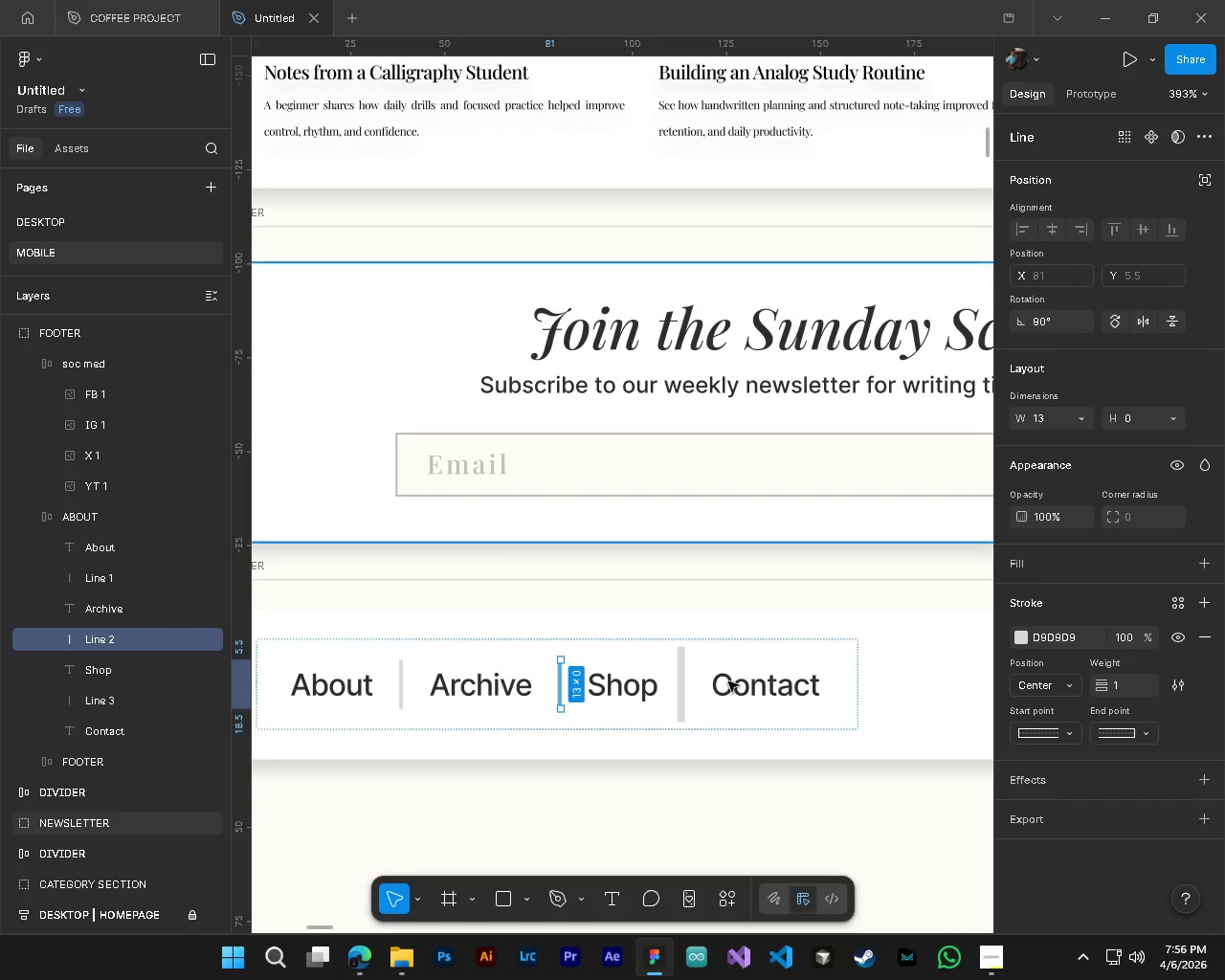 
hold_key(key=ControlLeft, duration=1.02)
left_click([682, 710])
 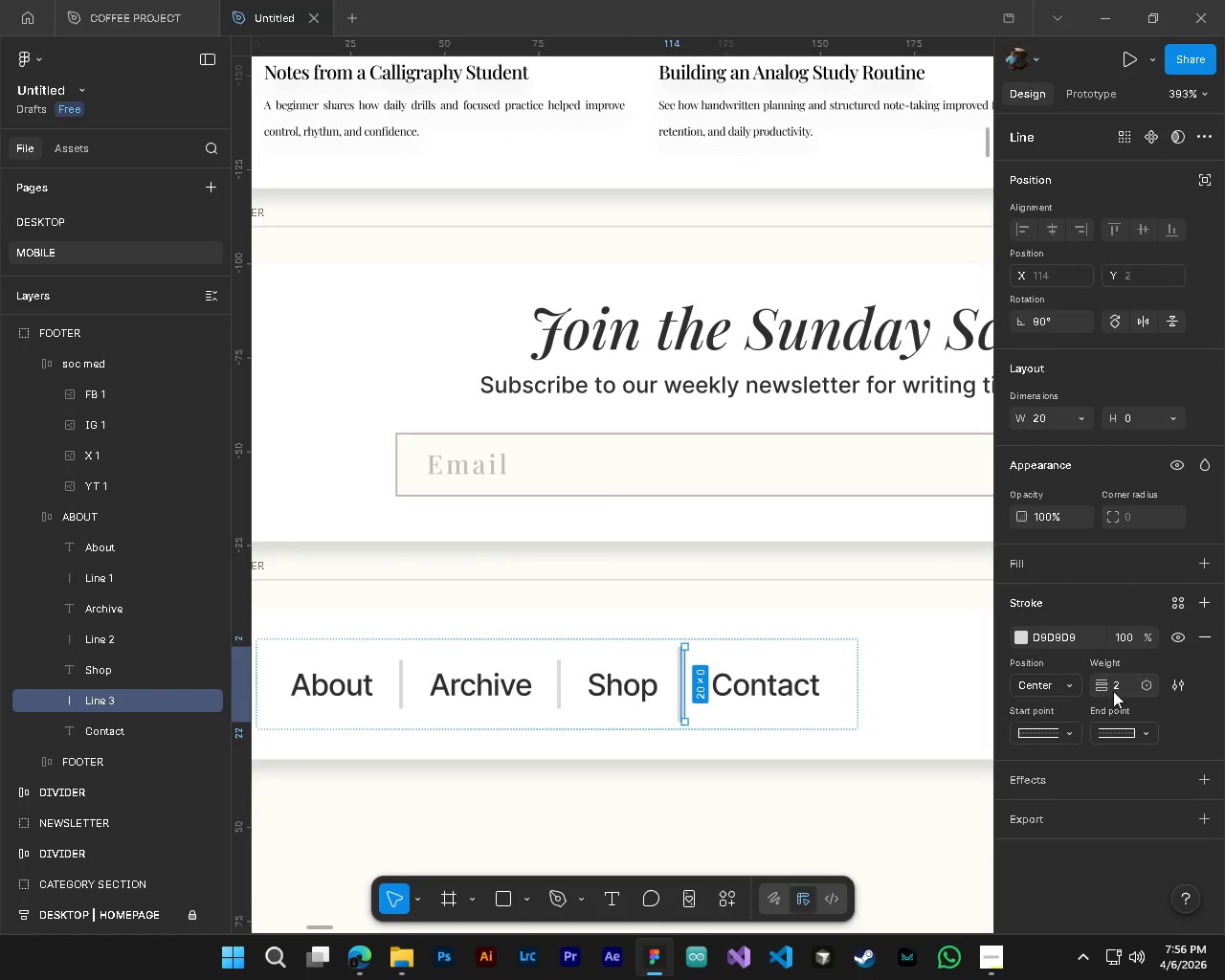 
left_click([1117, 688])
 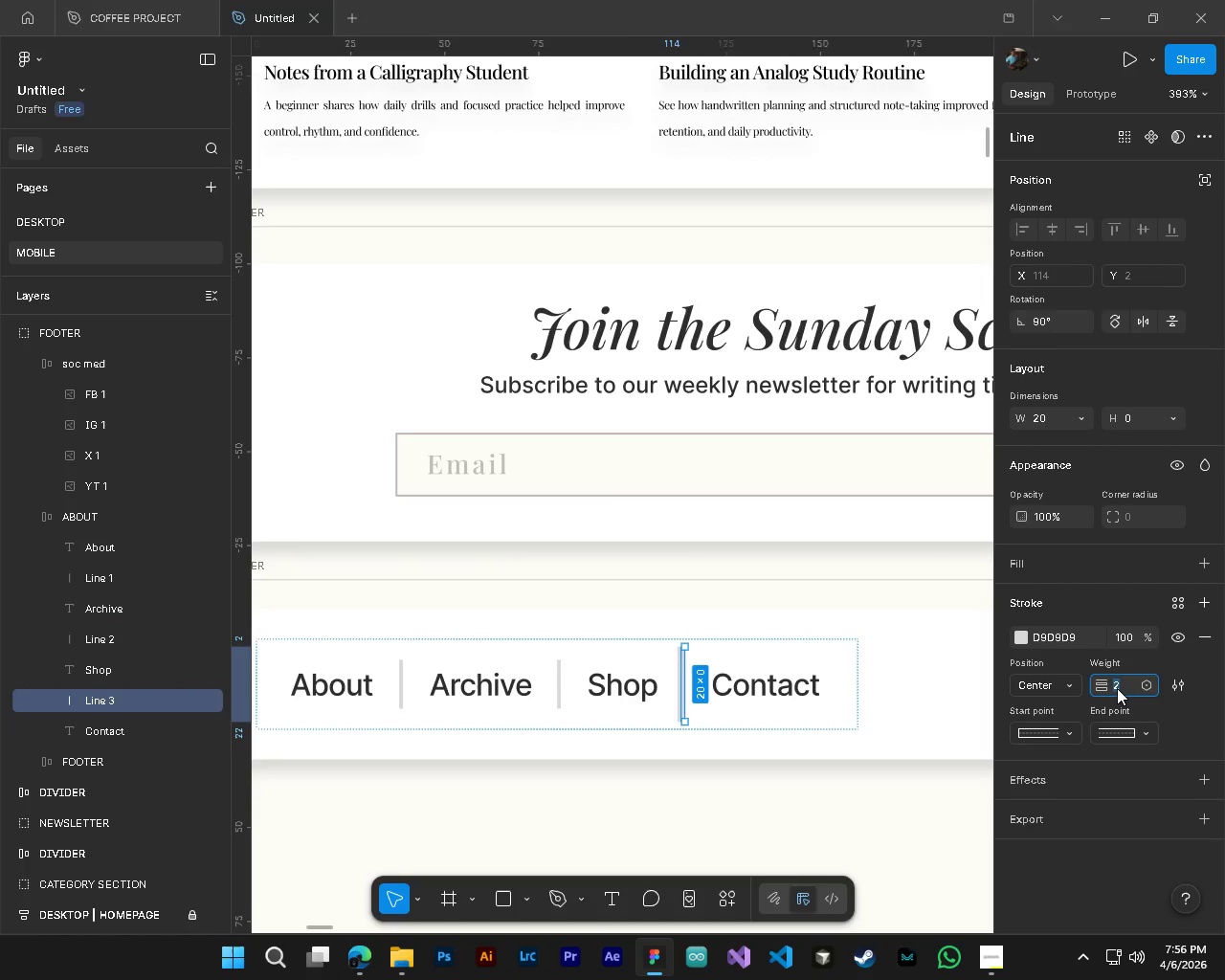 
key(Numpad1)
 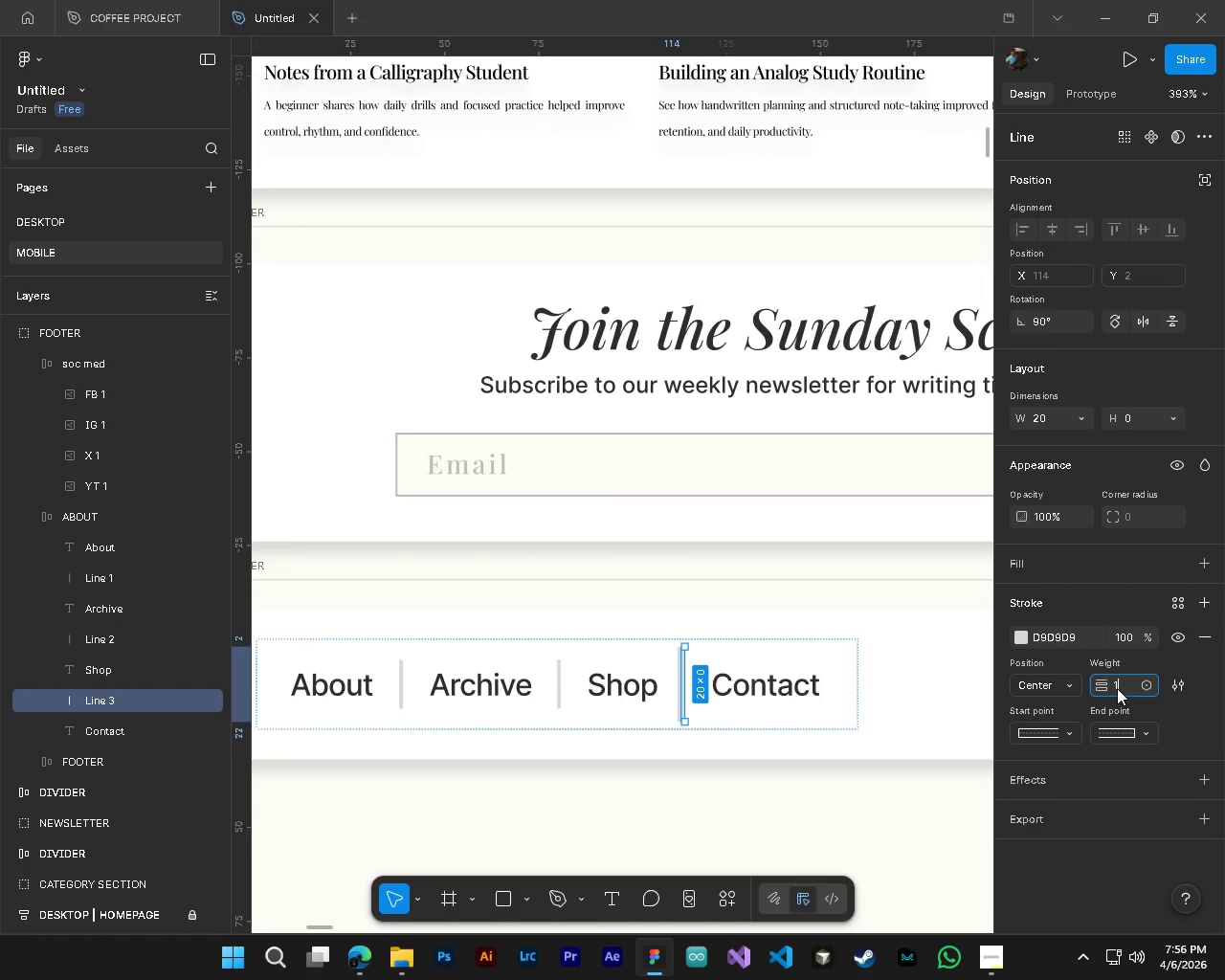 
key(NumpadEnter)
 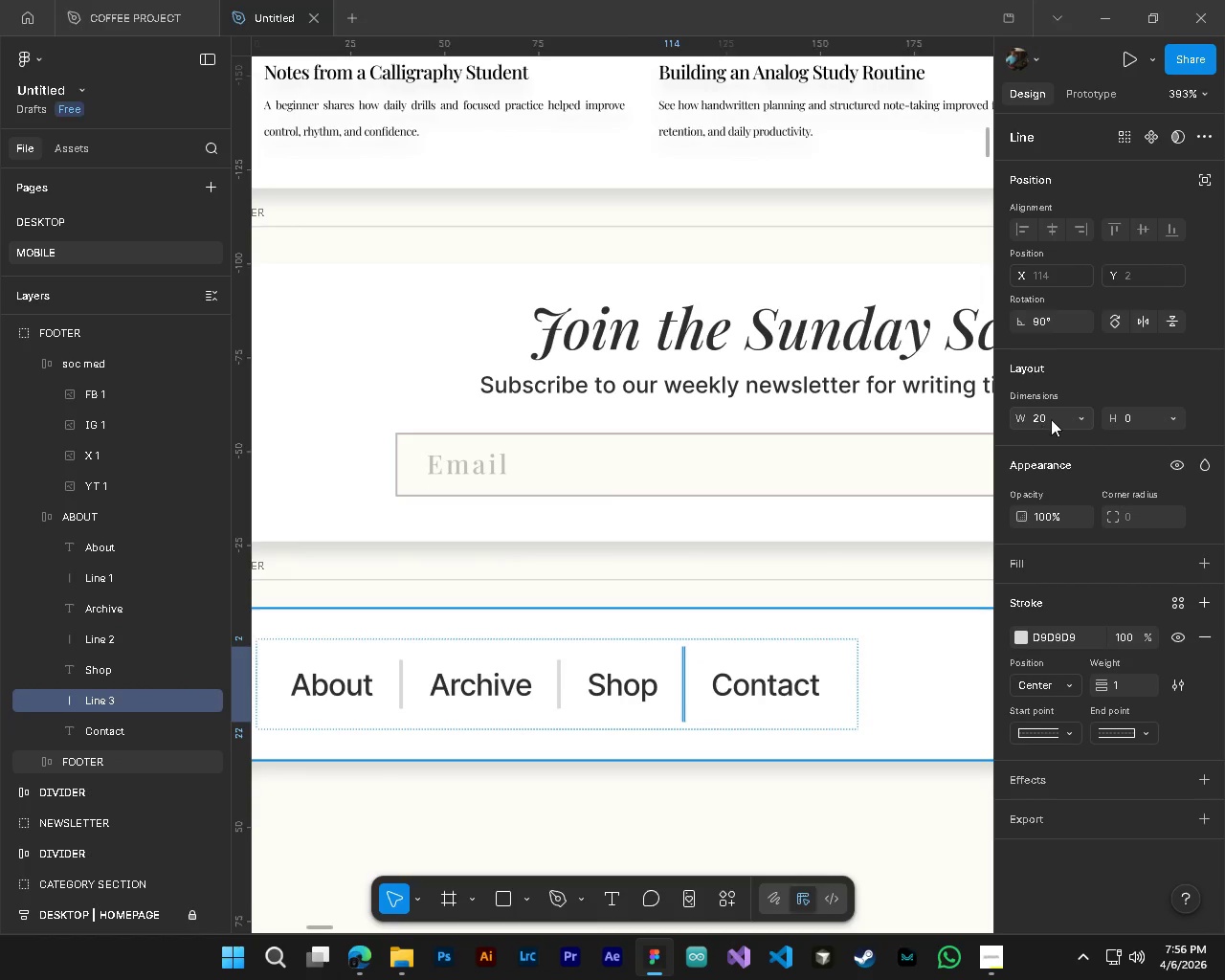 
double_click([1051, 419])
 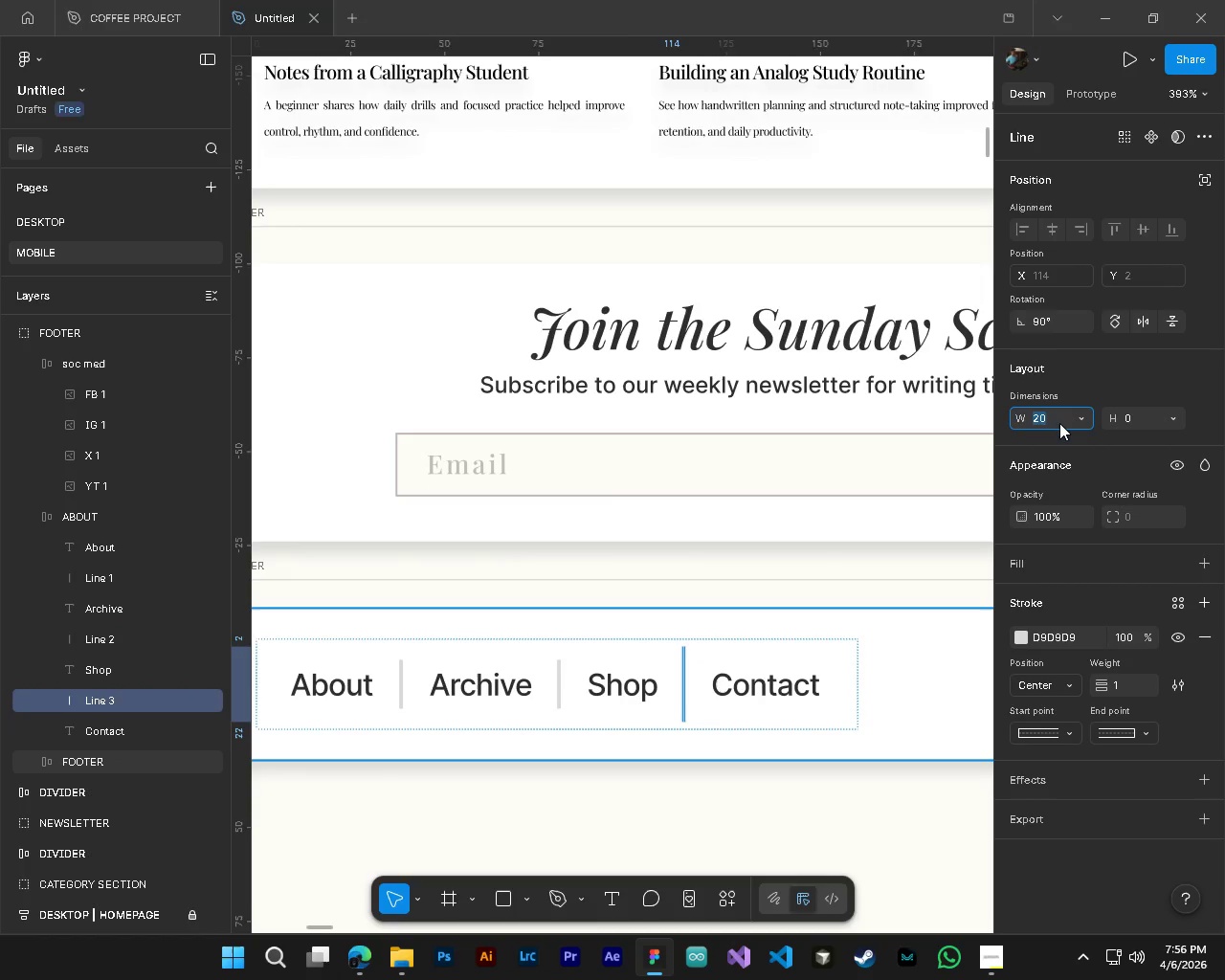 
key(Numpad1)
 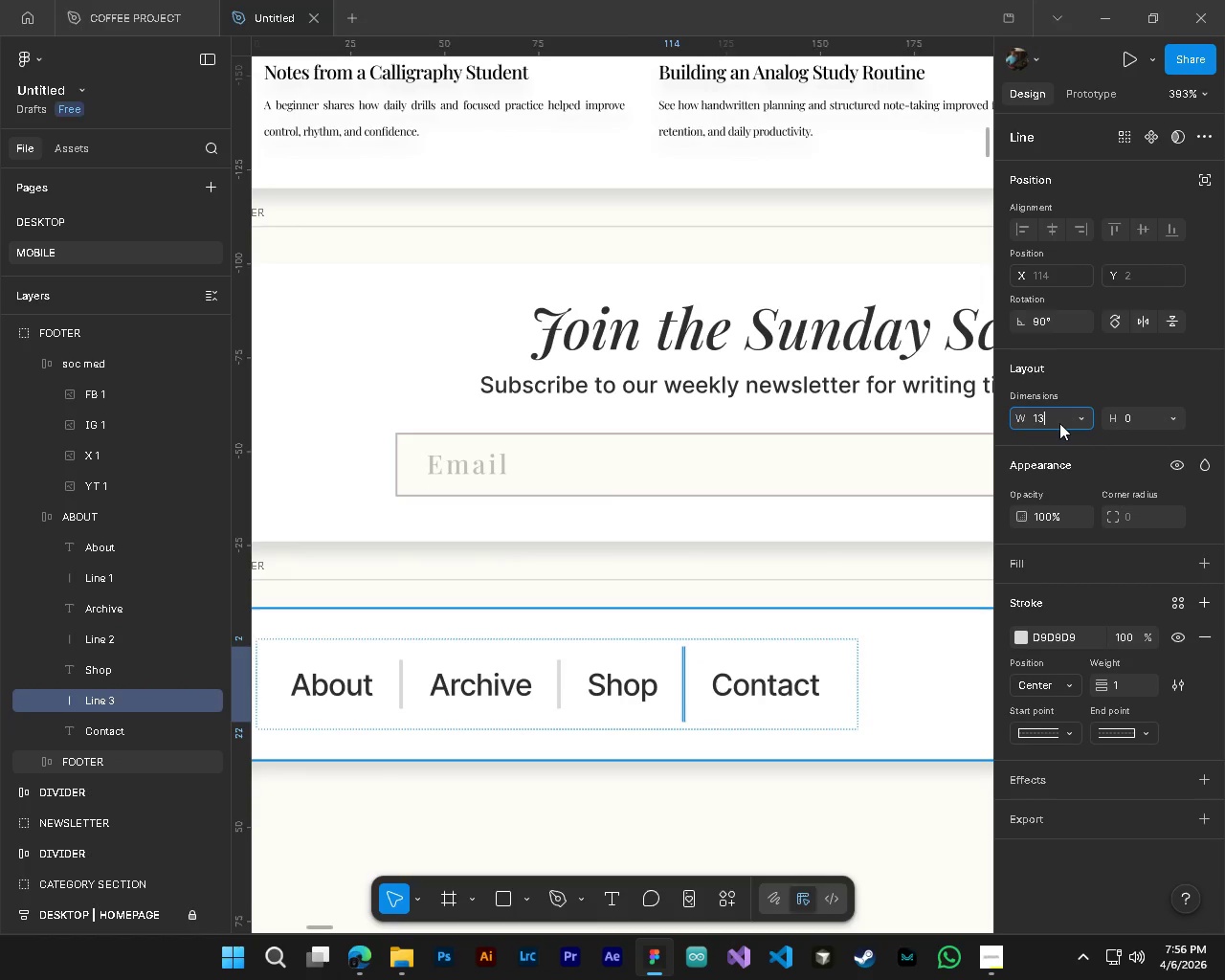 
key(Numpad3)
 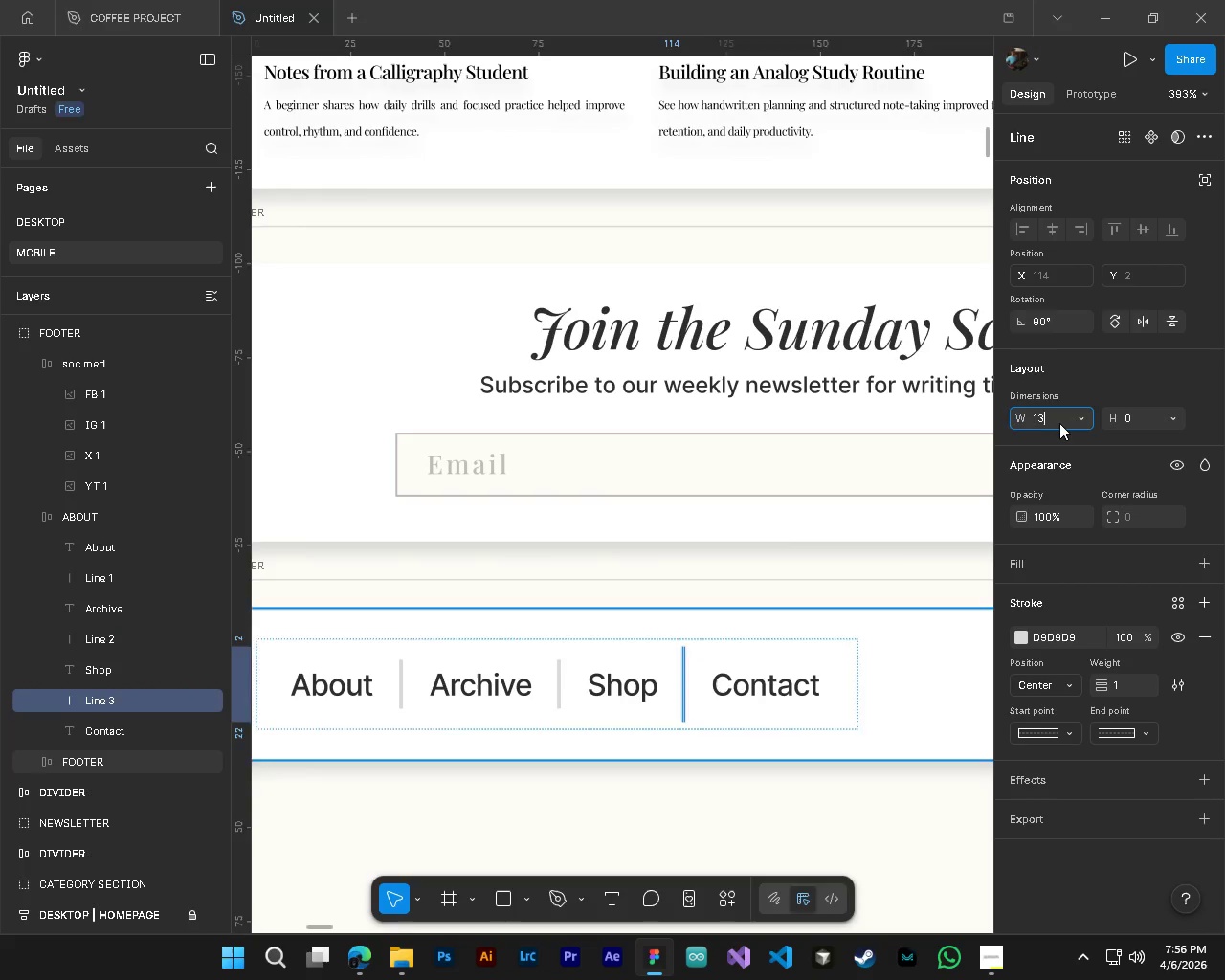 
key(NumpadEnter)
 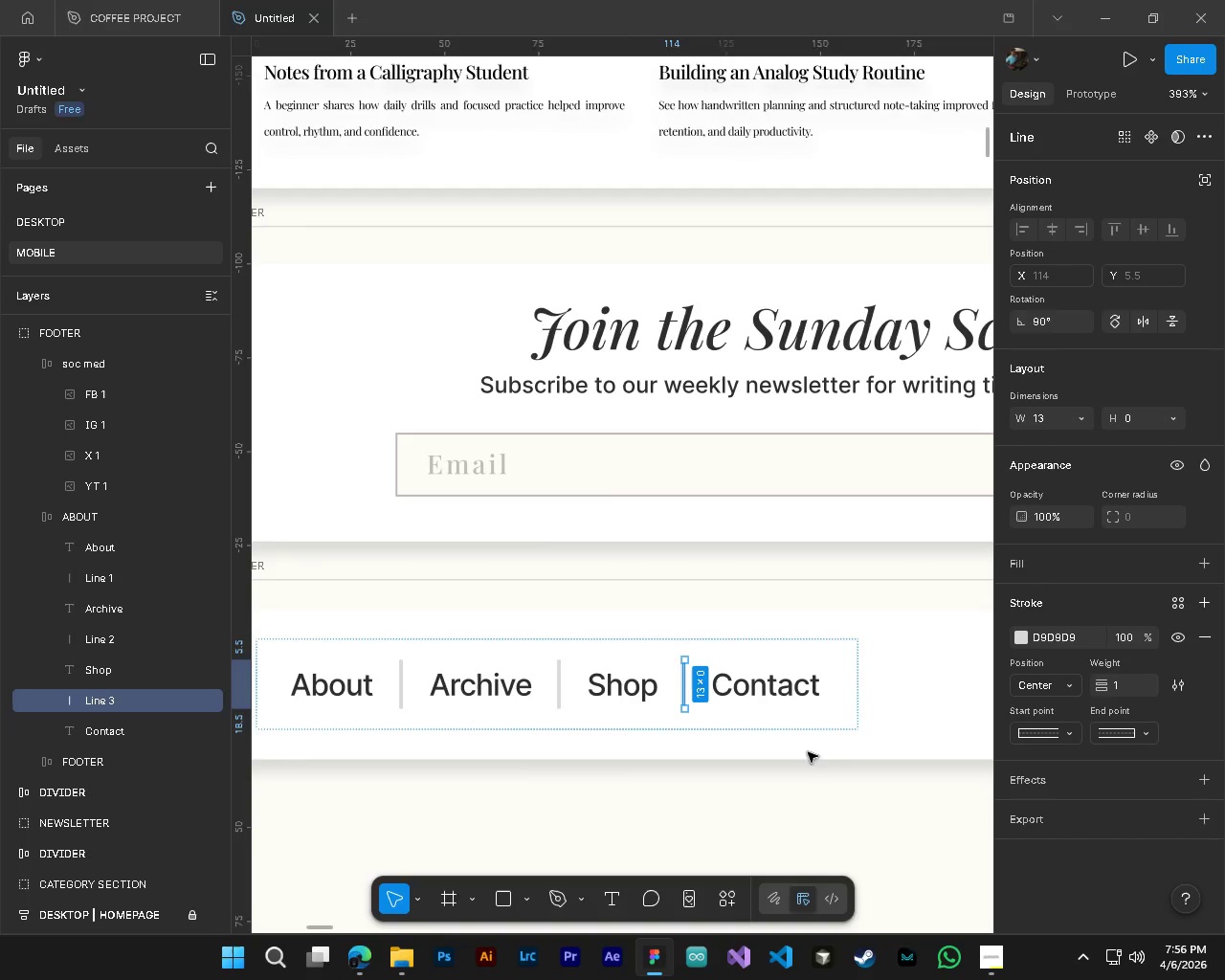 
hold_key(key=ControlLeft, duration=0.78)
hold_key(key=AltLeft, duration=0.64)
scroll: coordinate [680, 778], scroll_direction: down, amount: 6.0
 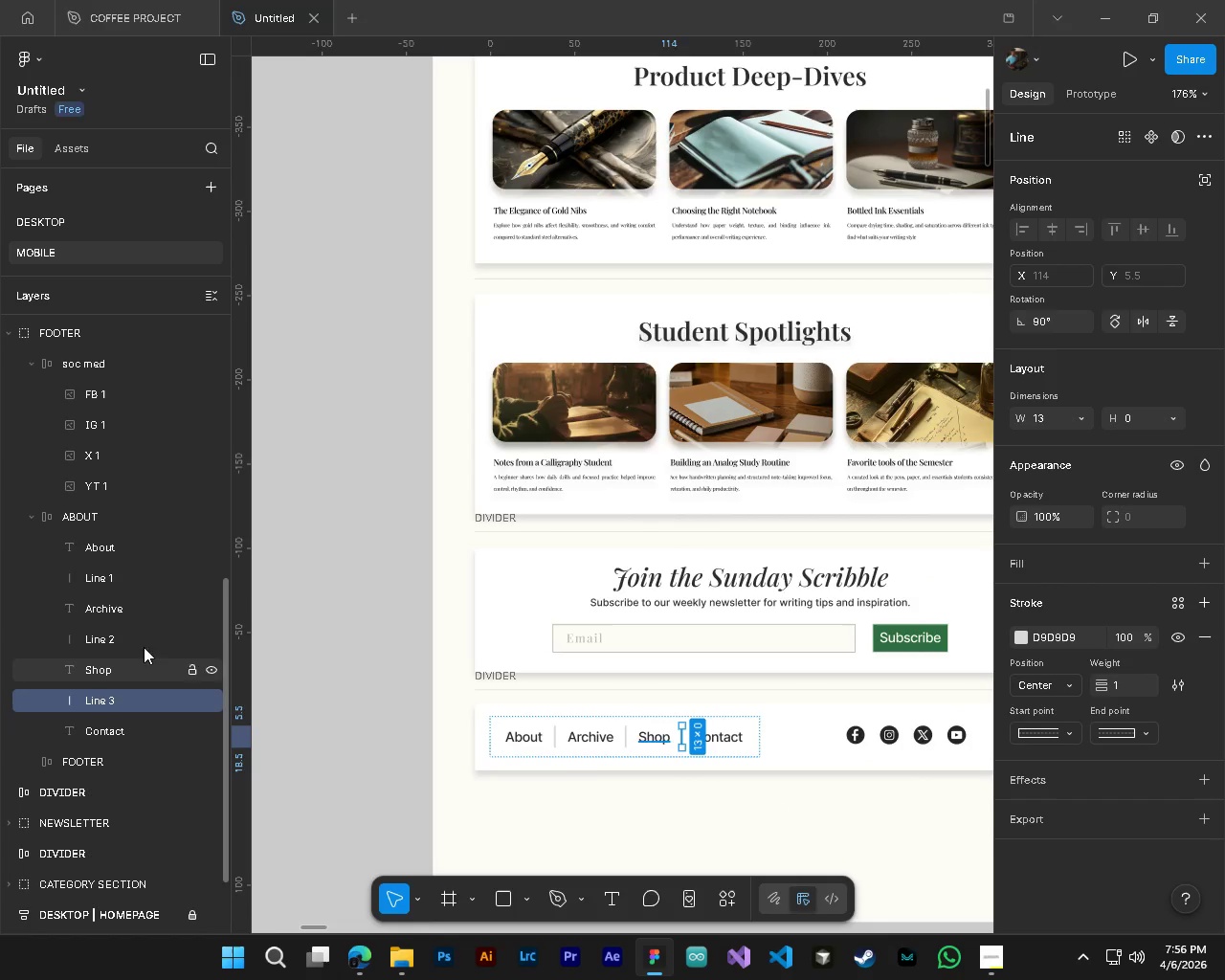 
left_click([103, 515])
 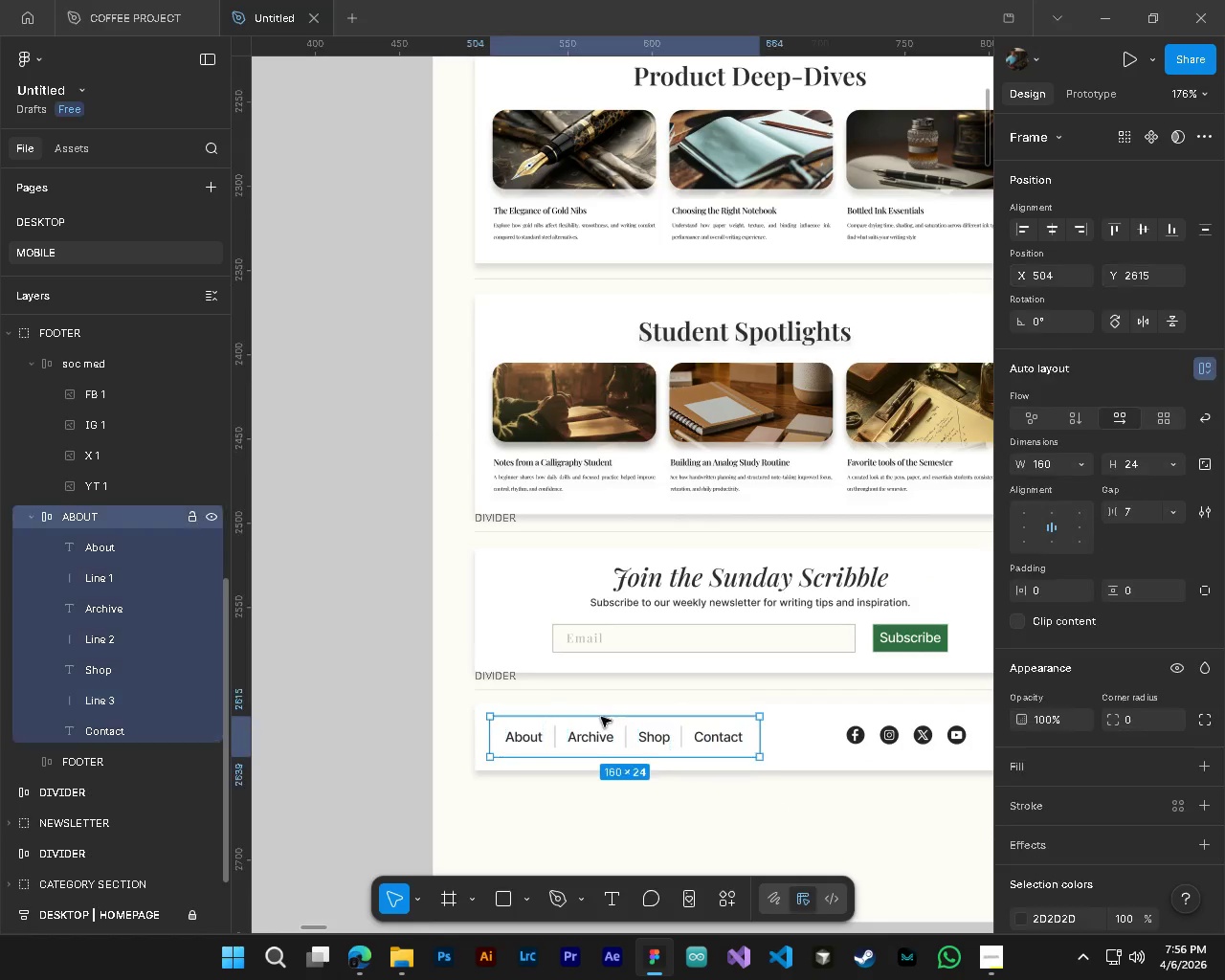 
hold_key(key=ControlLeft, duration=0.44)
hold_key(key=AltLeft, duration=0.34)
scroll: coordinate [675, 795], scroll_direction: up, amount: 3.0
 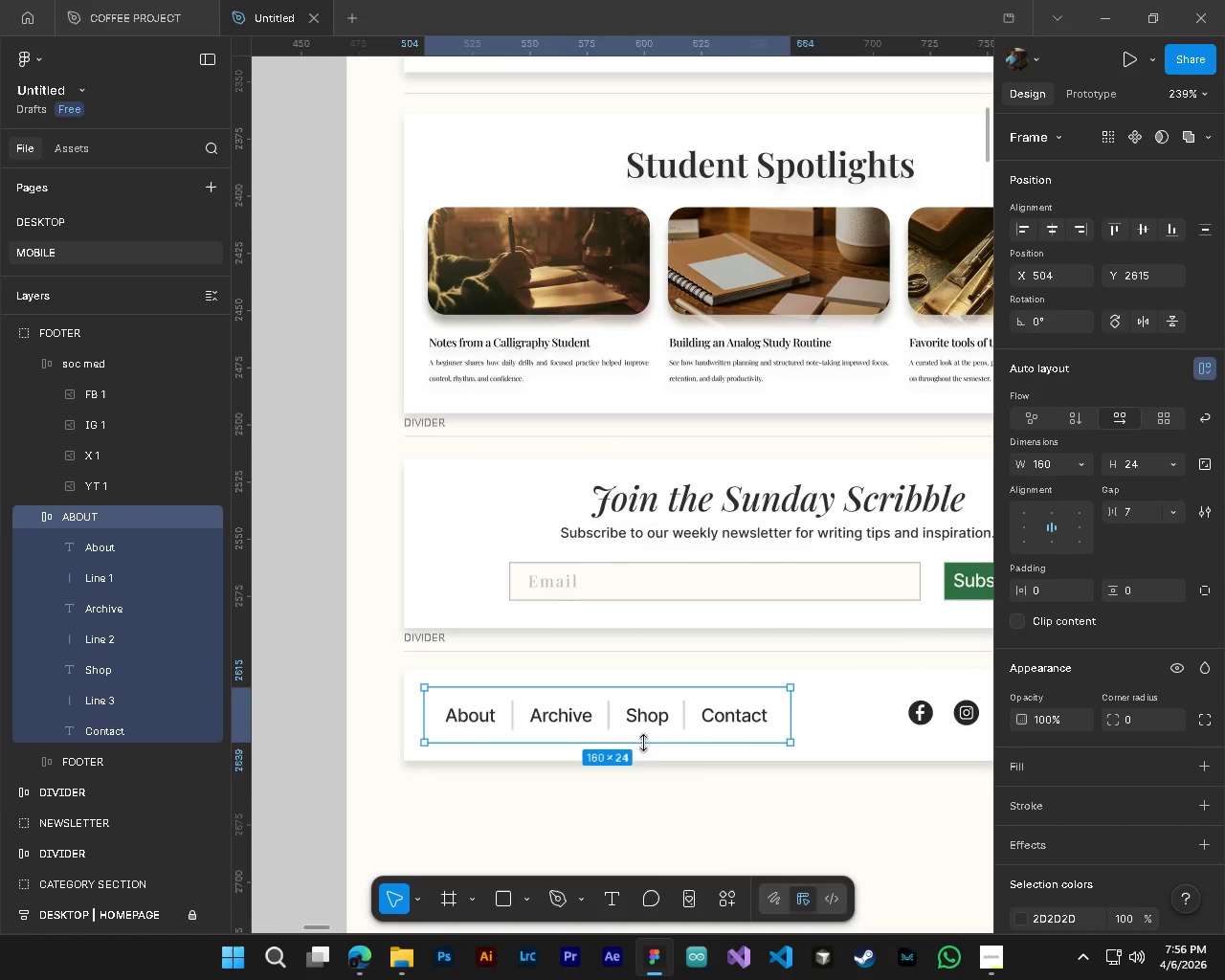 
left_click_drag(start_coordinate=[643, 743], to_coordinate=[647, 725])
 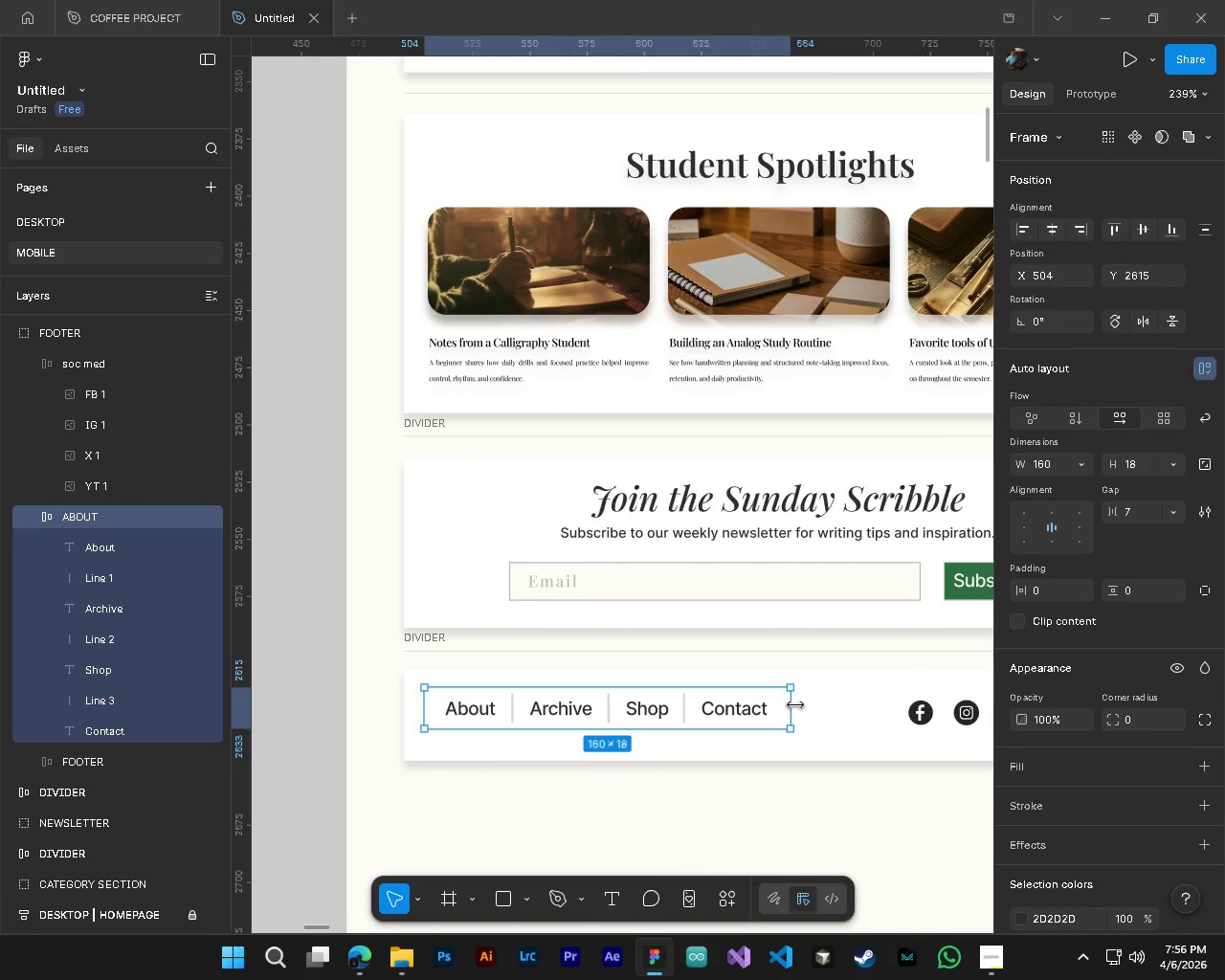 
left_click_drag(start_coordinate=[795, 705], to_coordinate=[759, 702])
 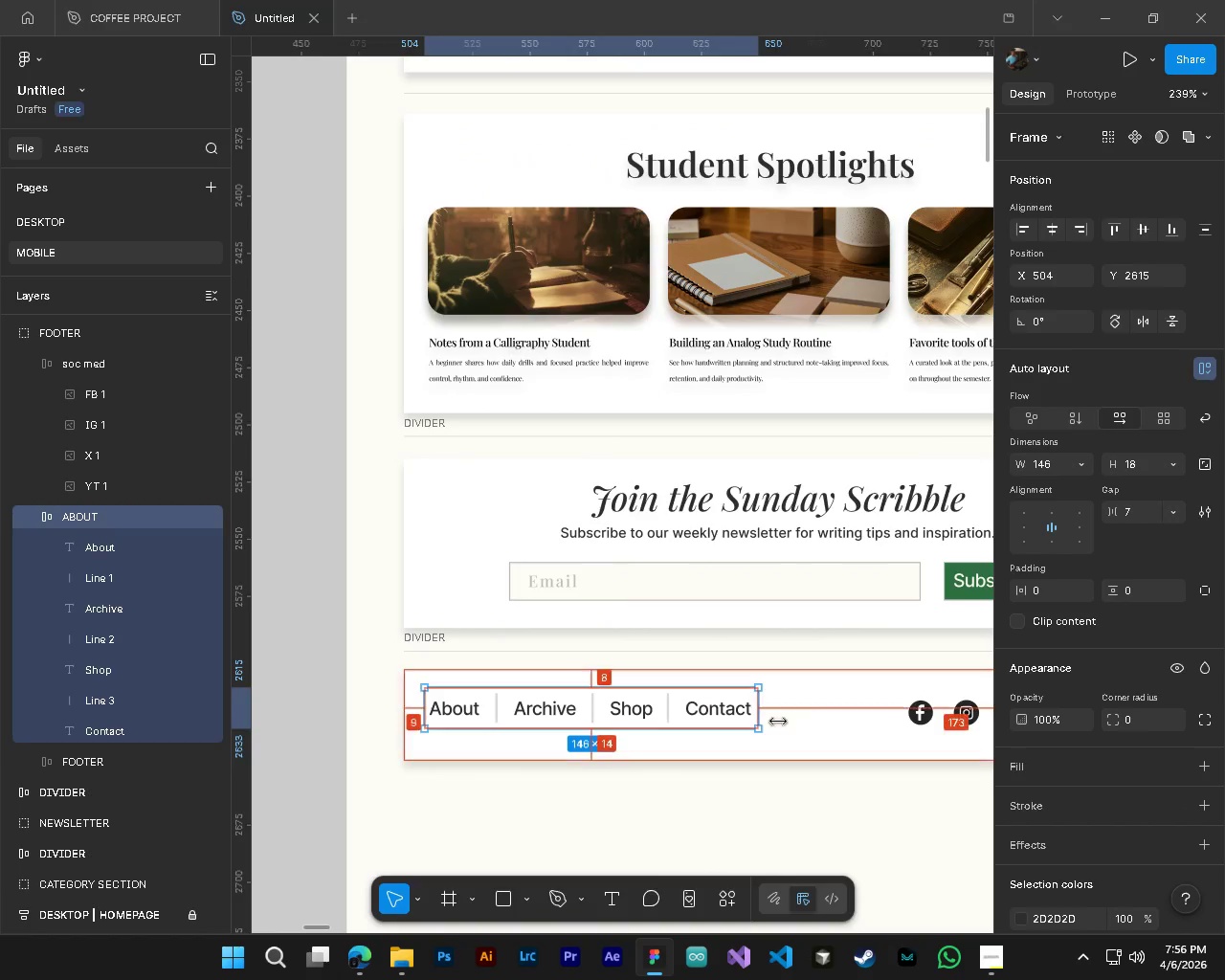 
hold_key(key=ControlLeft, duration=0.42)
 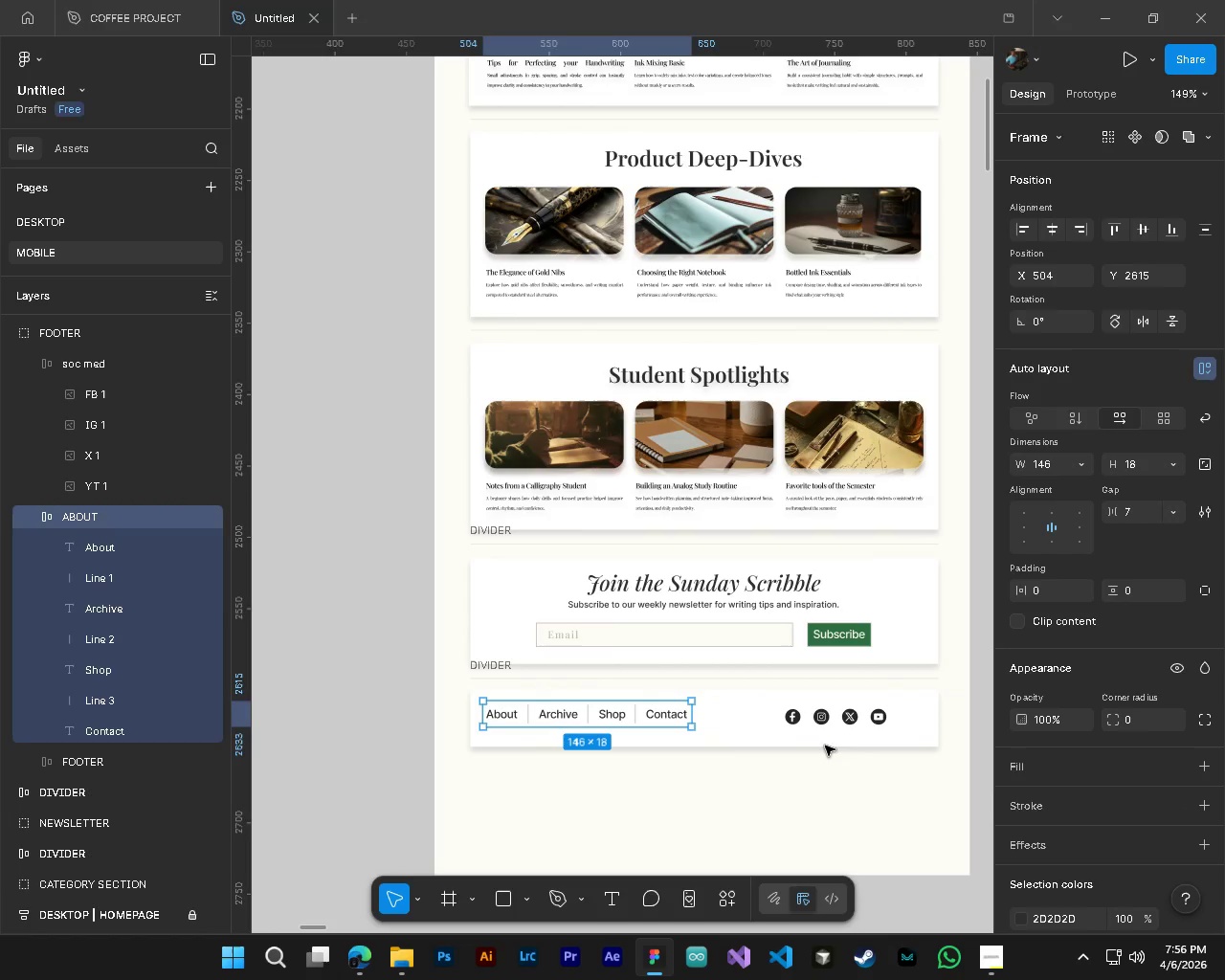 
hold_key(key=AltLeft, duration=0.36)
 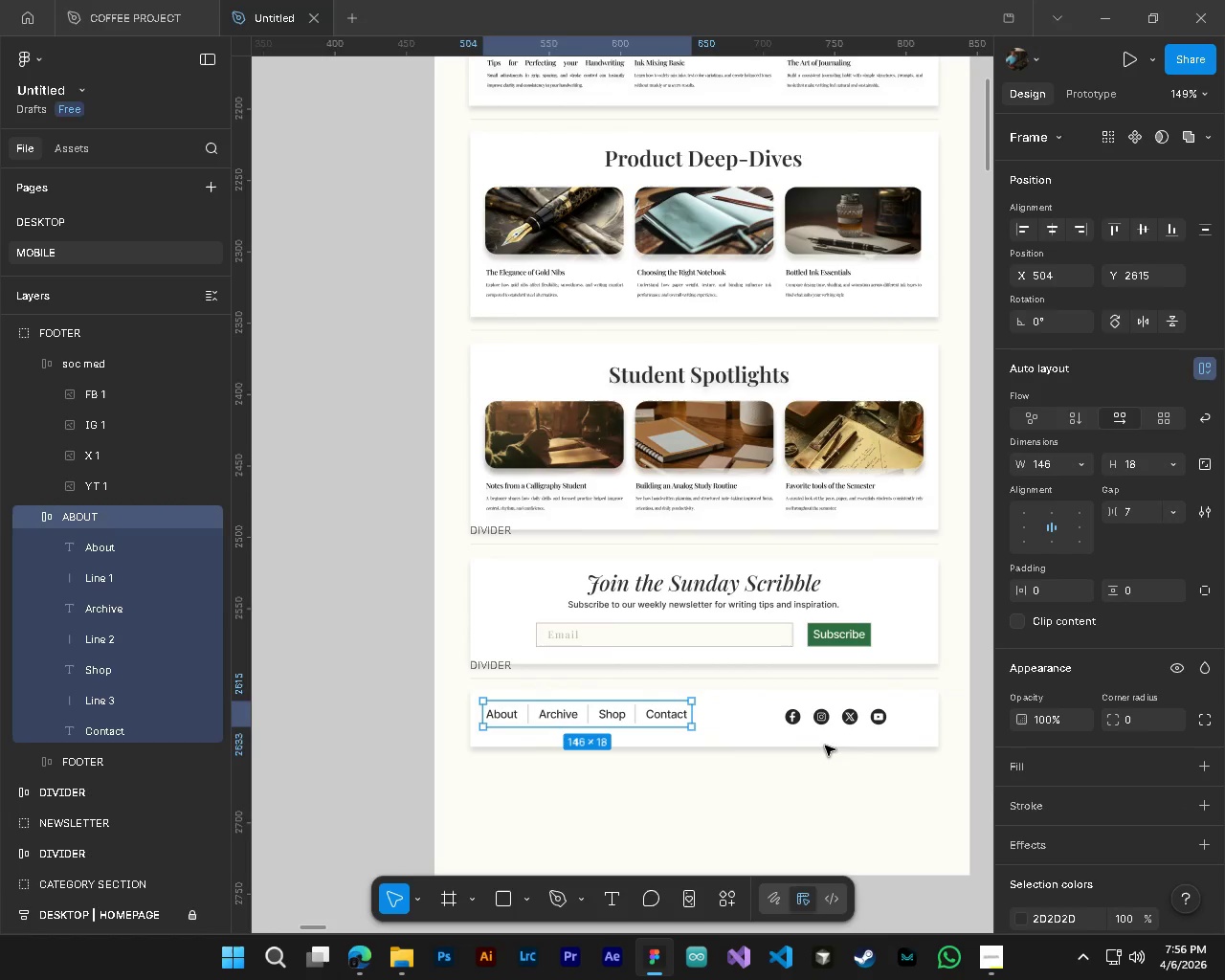 
key(Shift+ShiftLeft)
 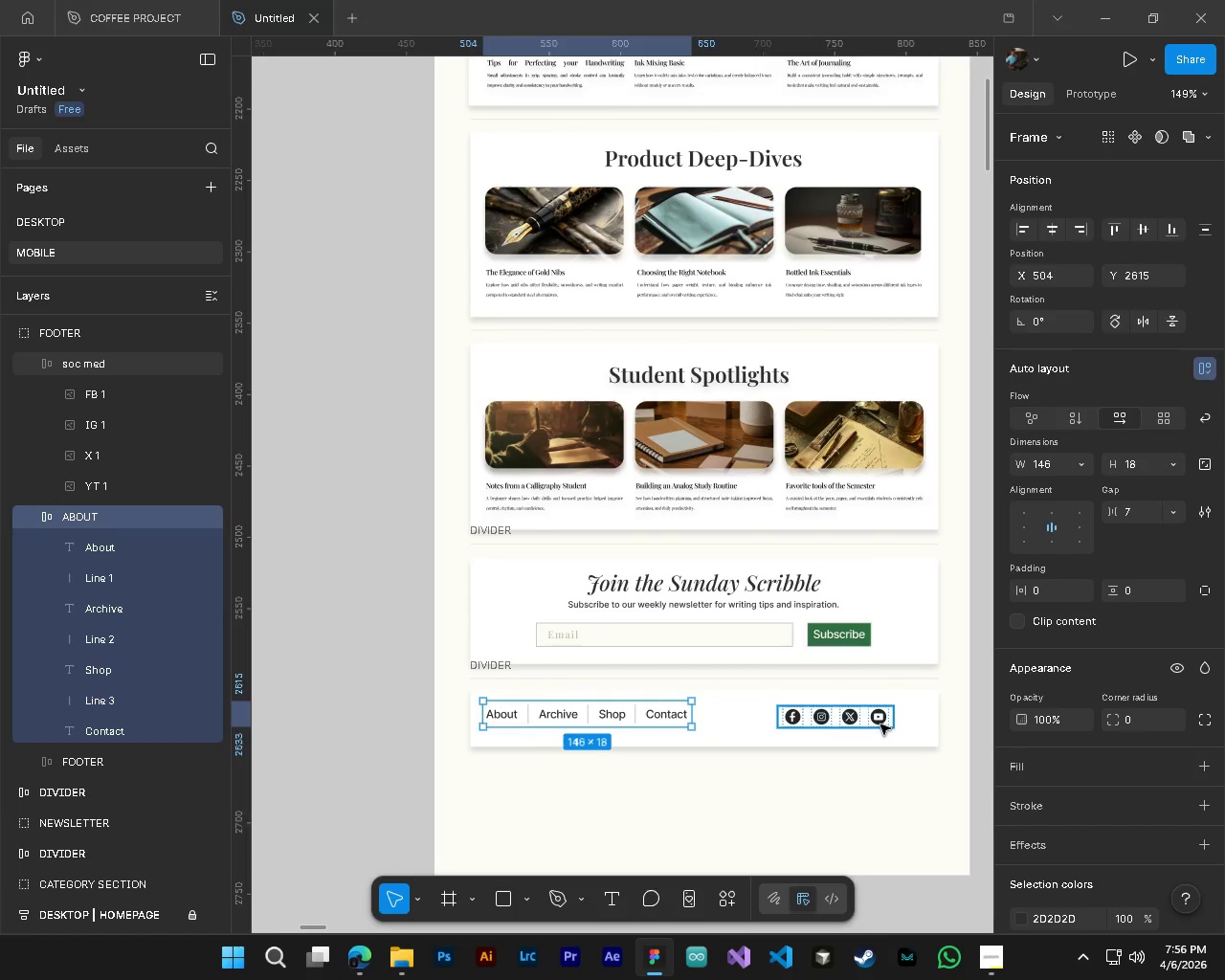 
scroll: coordinate [825, 746], scroll_direction: down, amount: 8.0
 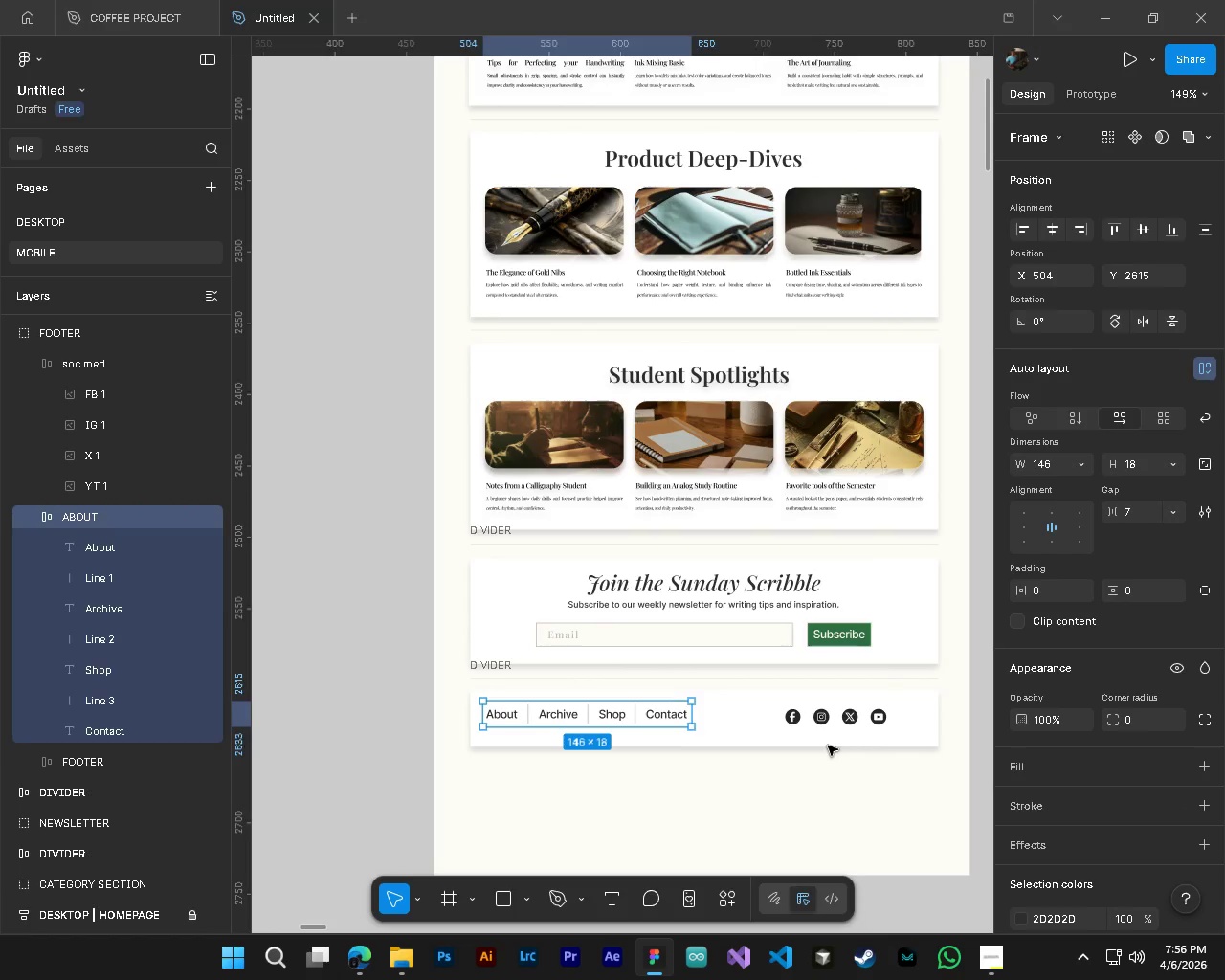 
left_click([880, 724])
 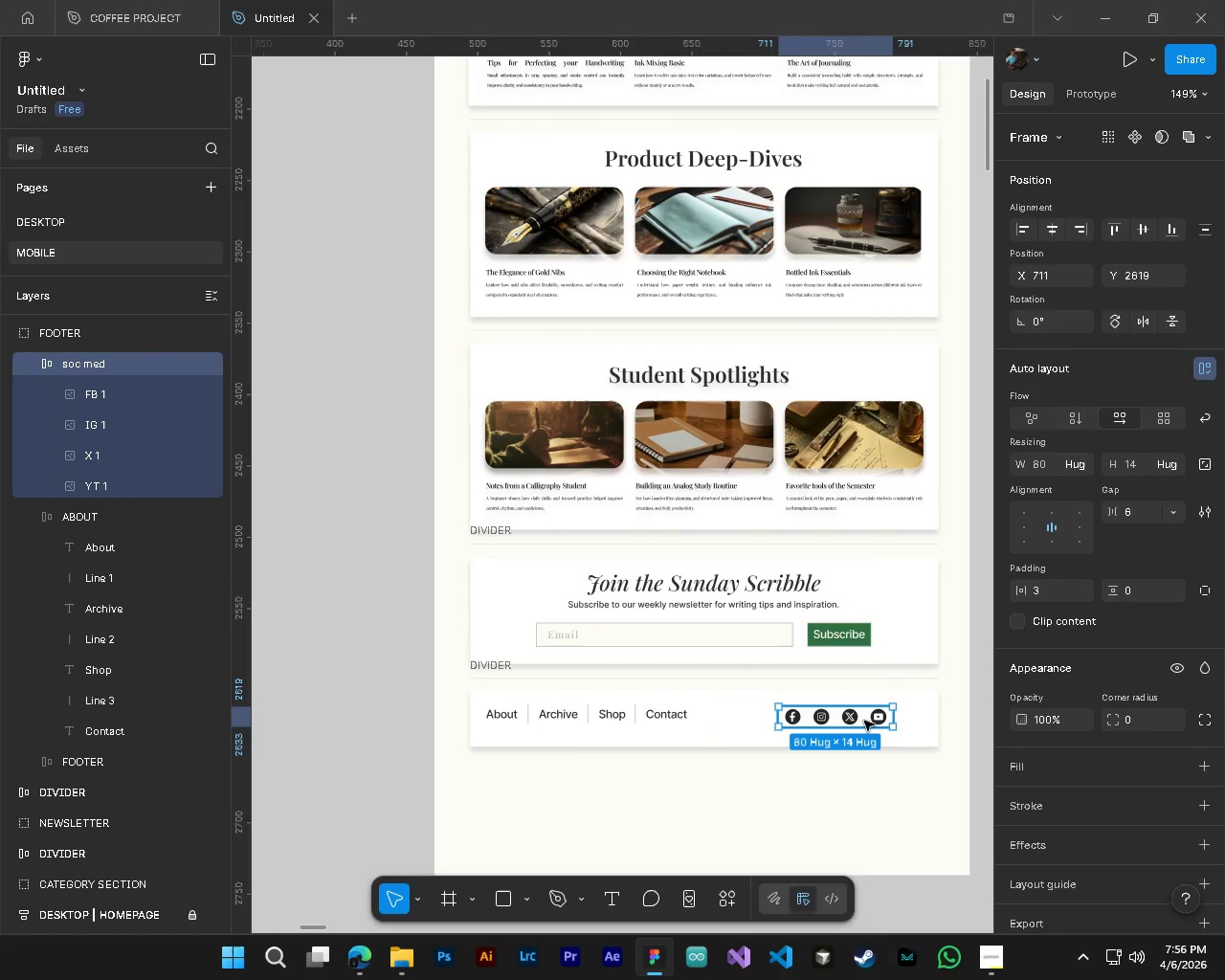 
left_click_drag(start_coordinate=[864, 721], to_coordinate=[888, 723])
 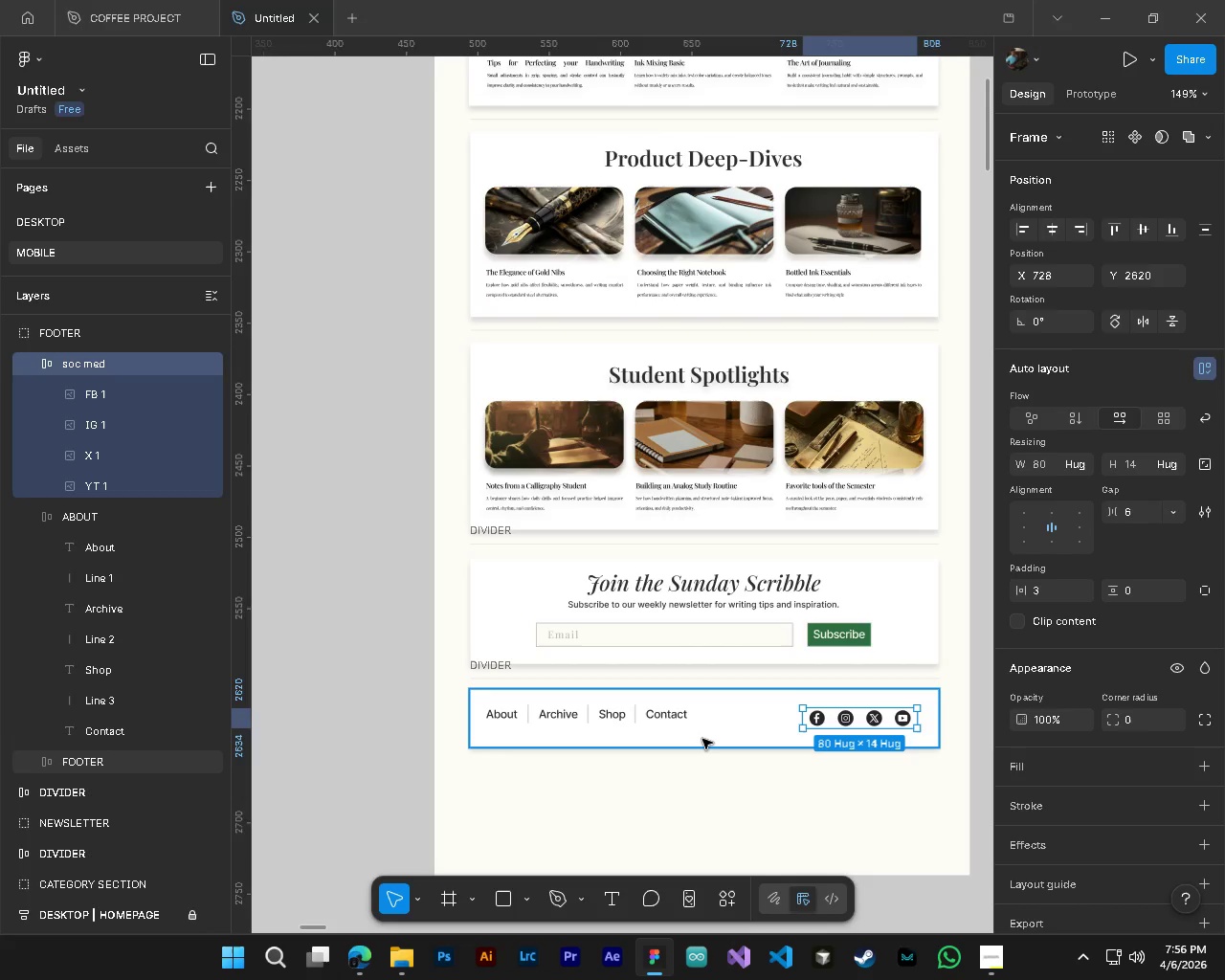 
left_click([702, 739])
 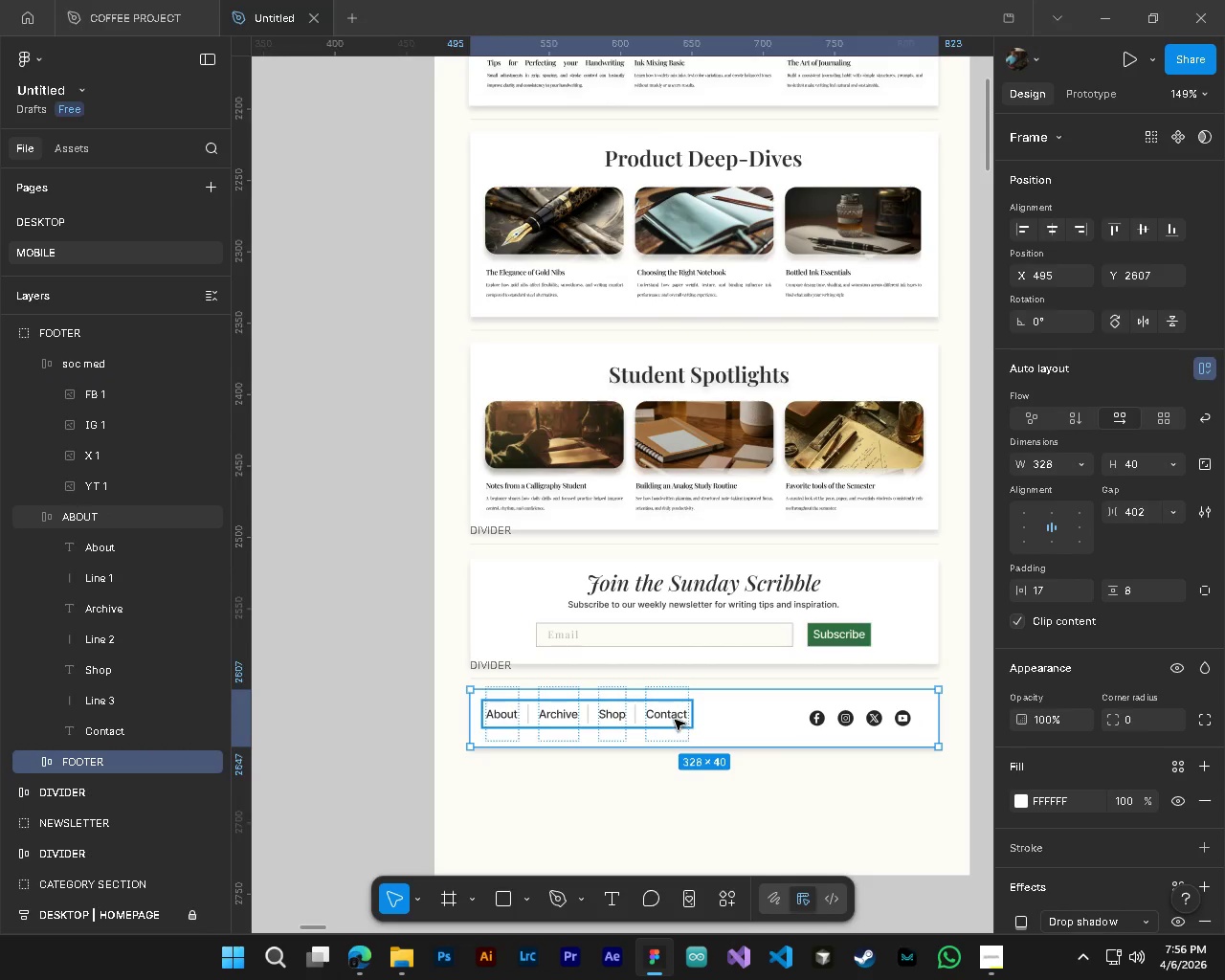 
left_click_drag(start_coordinate=[671, 717], to_coordinate=[671, 723])
 